 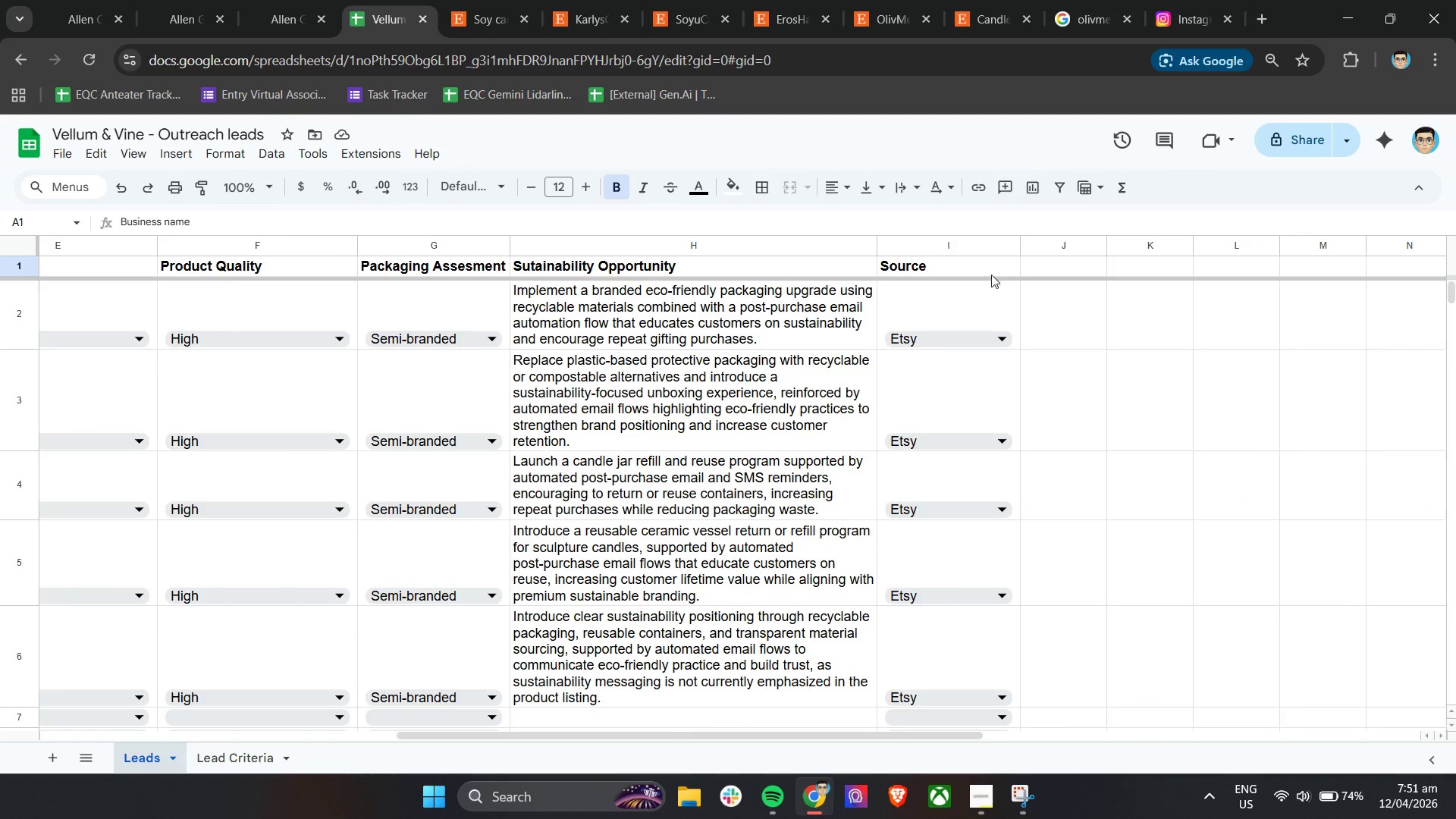 
hold_key(key=ShiftLeft, duration=1.67)
 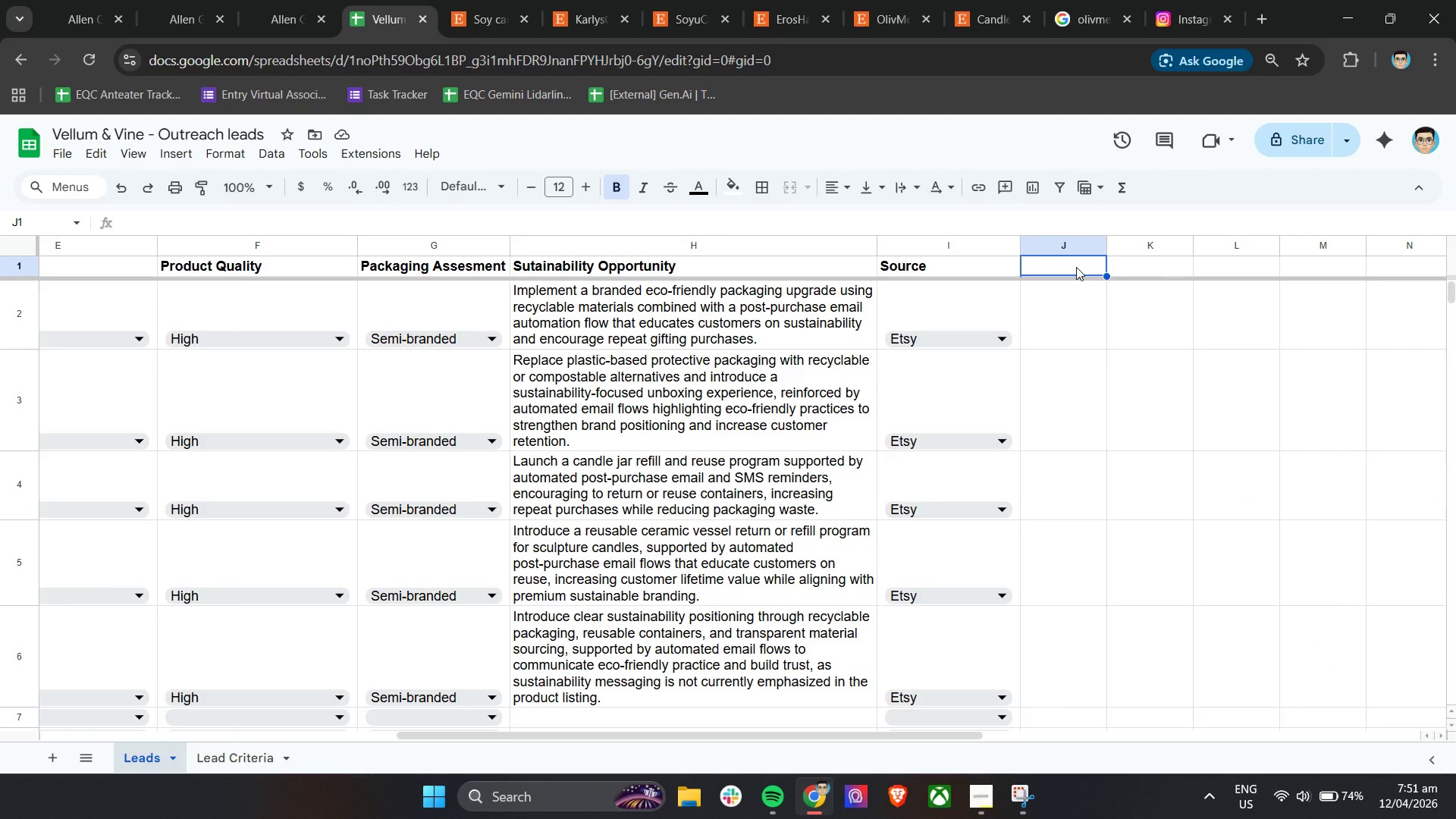 
scroll: coordinate [666, 329], scroll_direction: down, amount: 9.0
 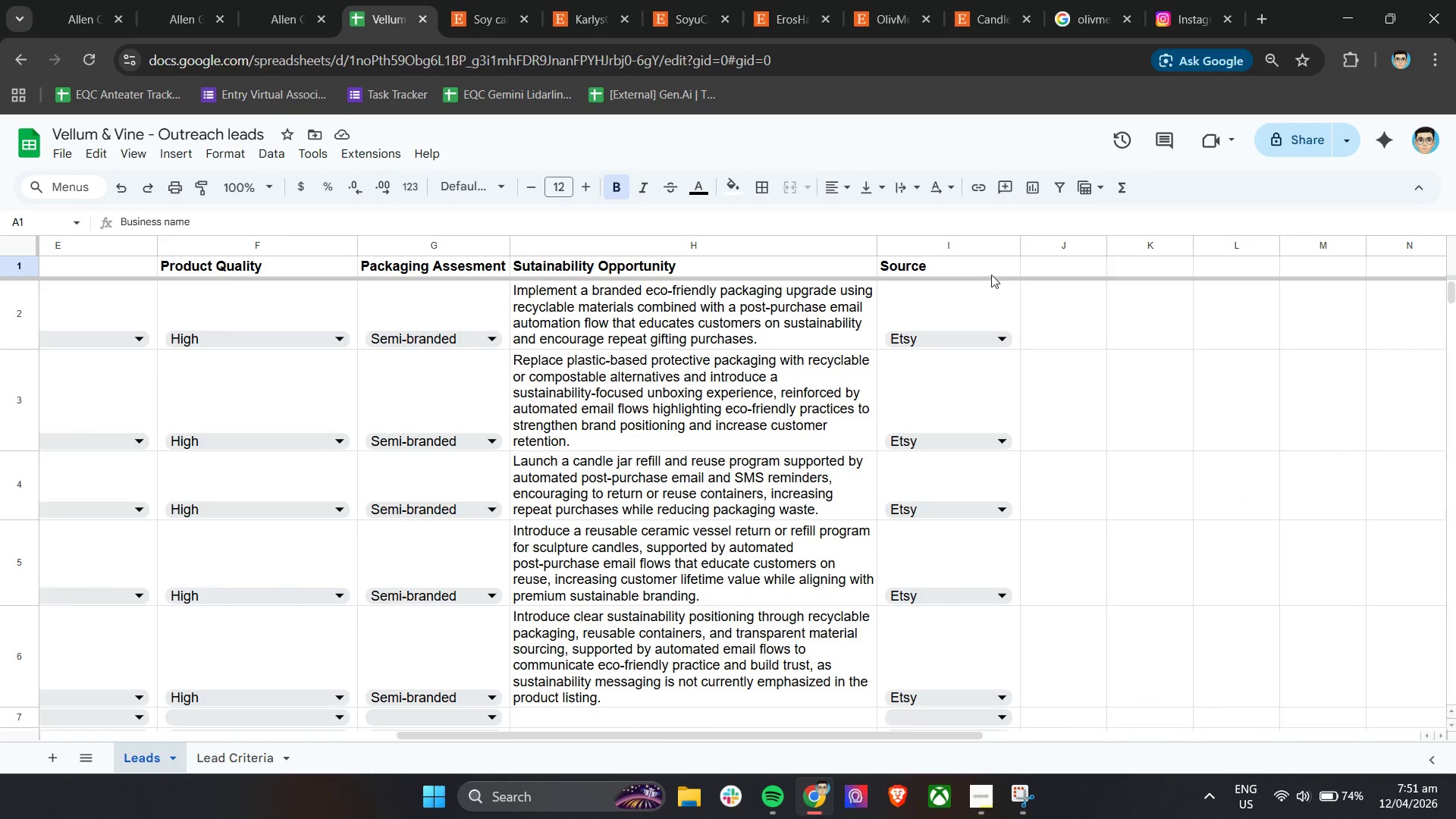 
left_click([1076, 267])
 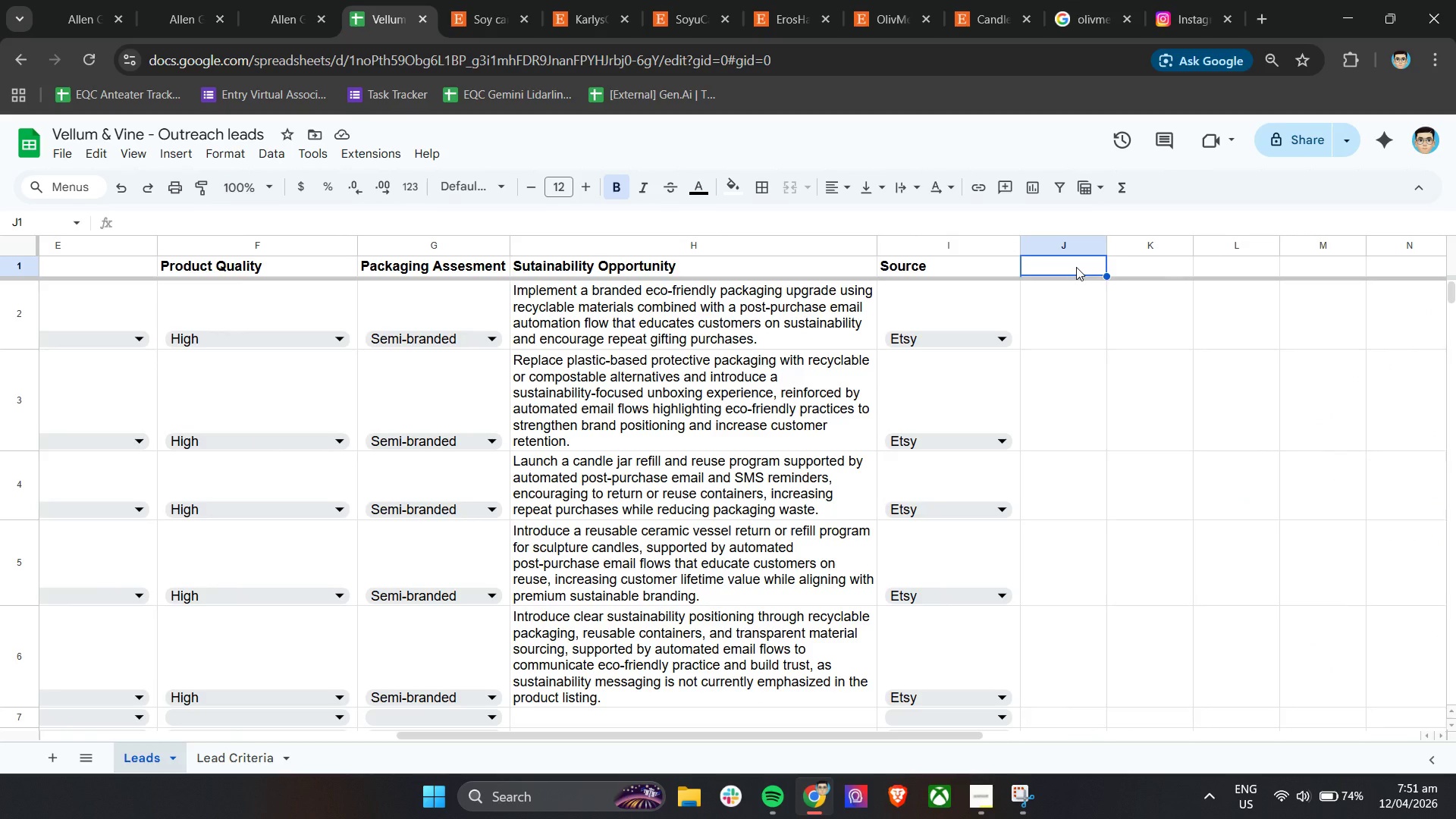 
hold_key(key=ShiftLeft, duration=1.51)
 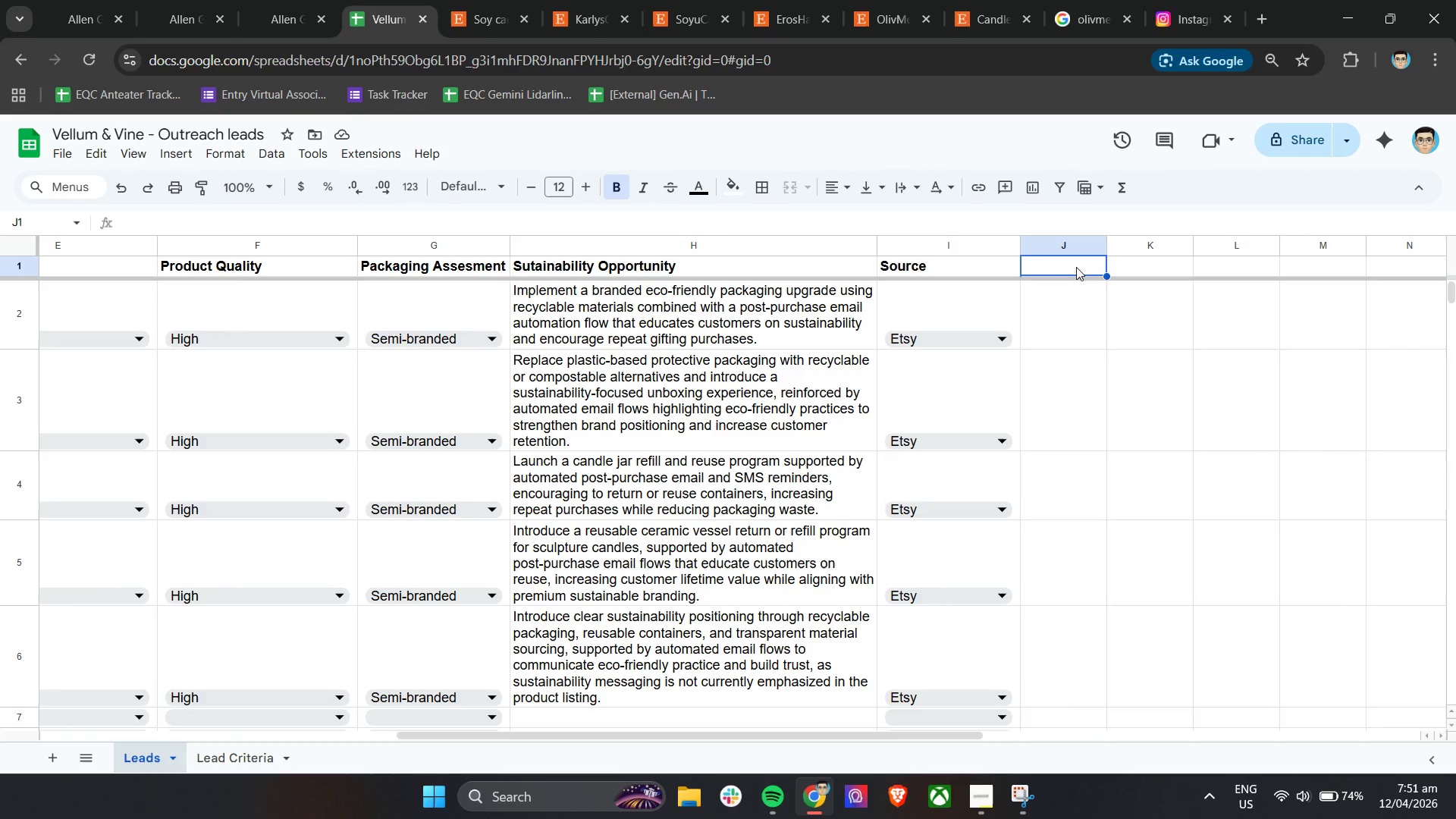 
type(Prsonalz)
key(Backspace)
type(z)
key(Backspace)
type(ization Note)
 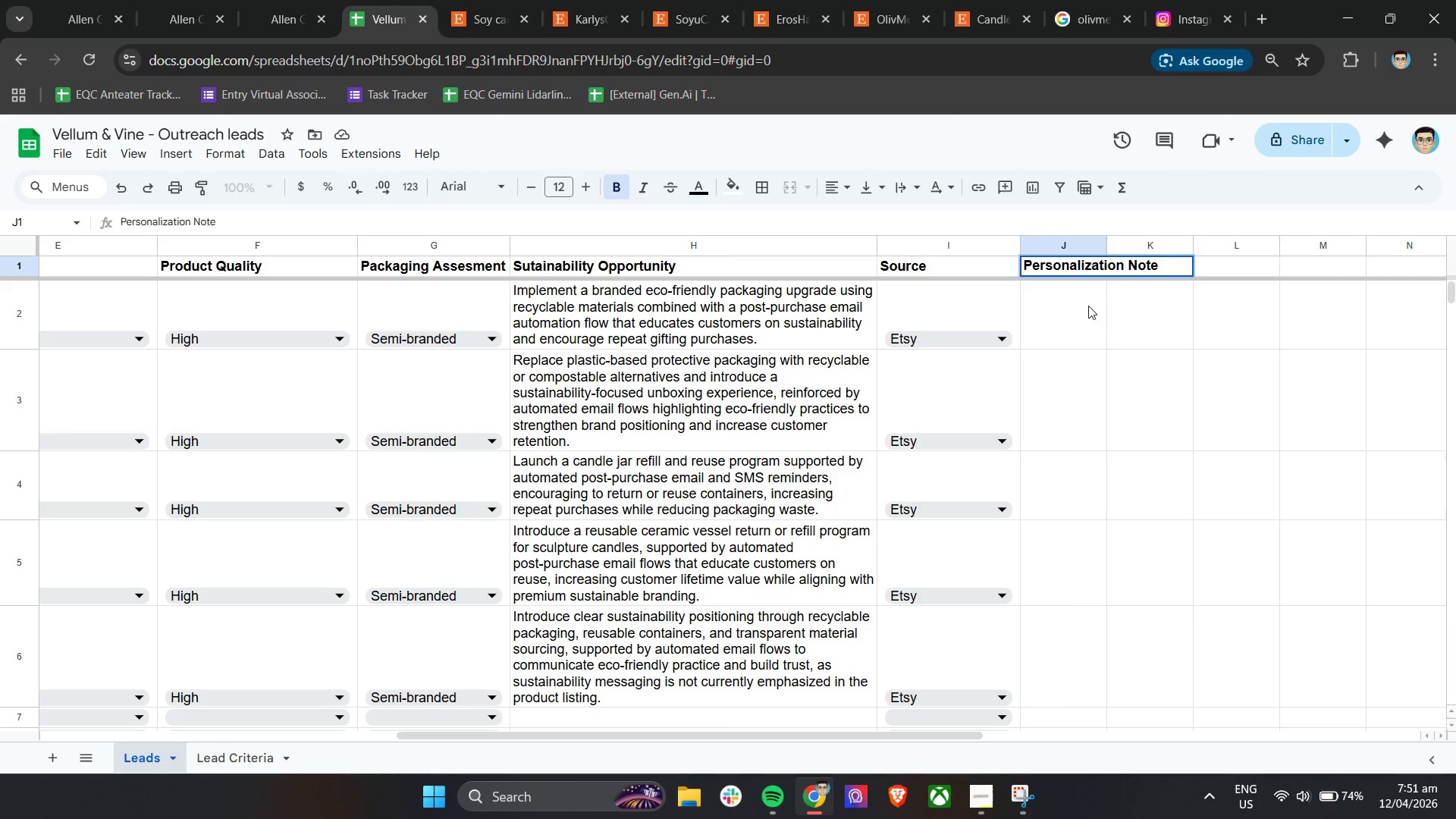 
left_click([1098, 344])
 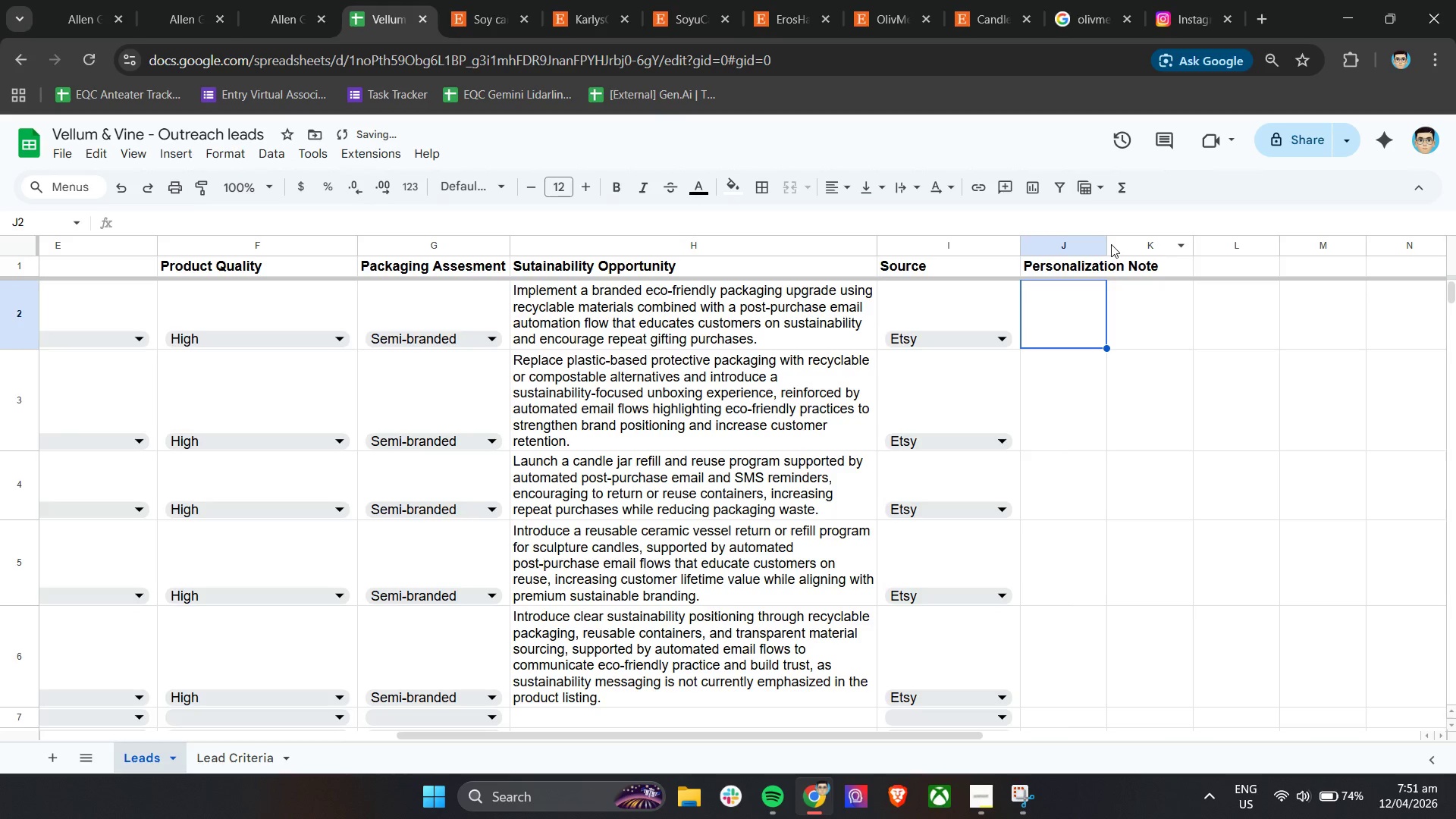 
left_click_drag(start_coordinate=[1109, 244], to_coordinate=[1326, 246])
 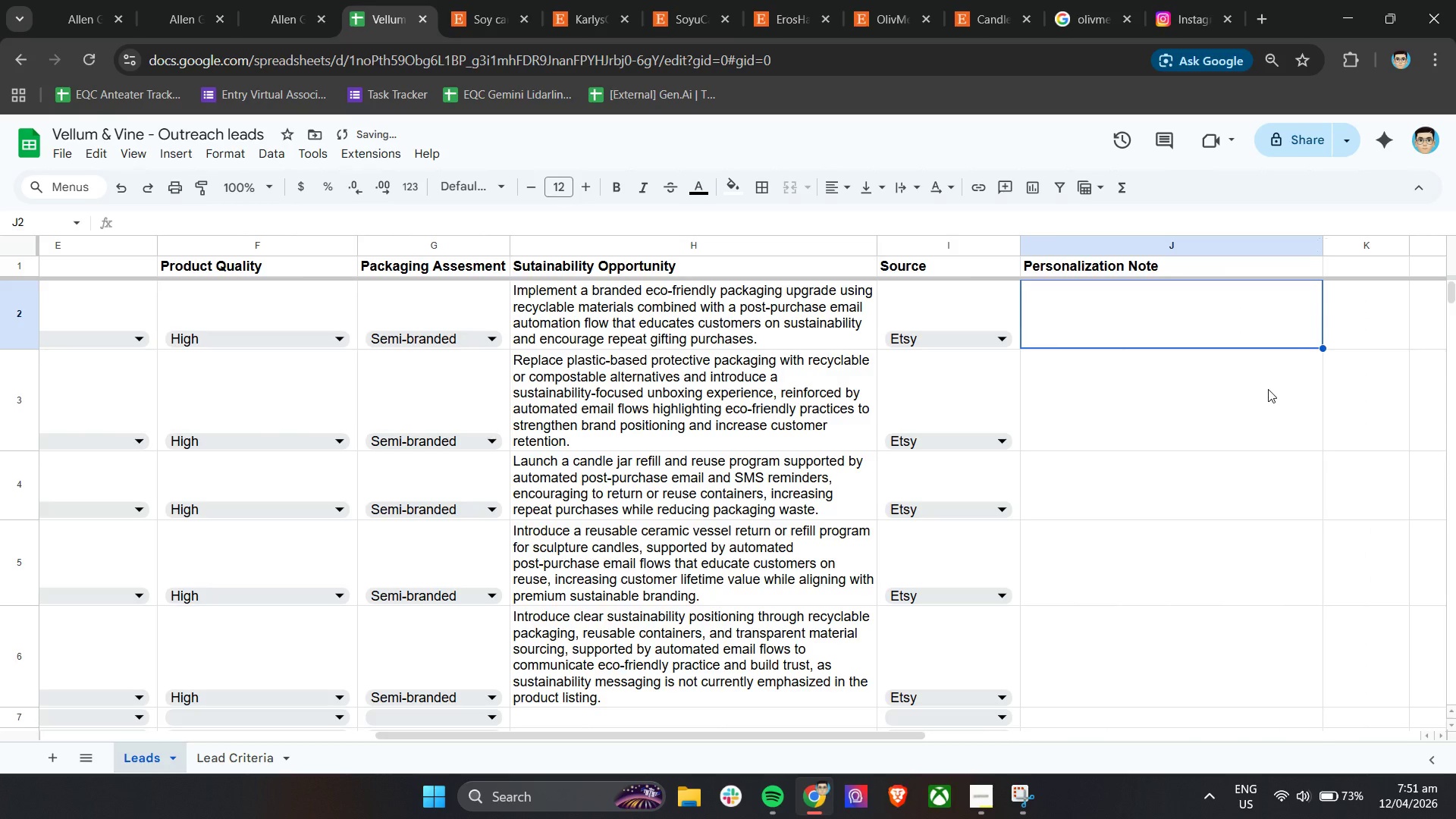 
left_click([1267, 389])
 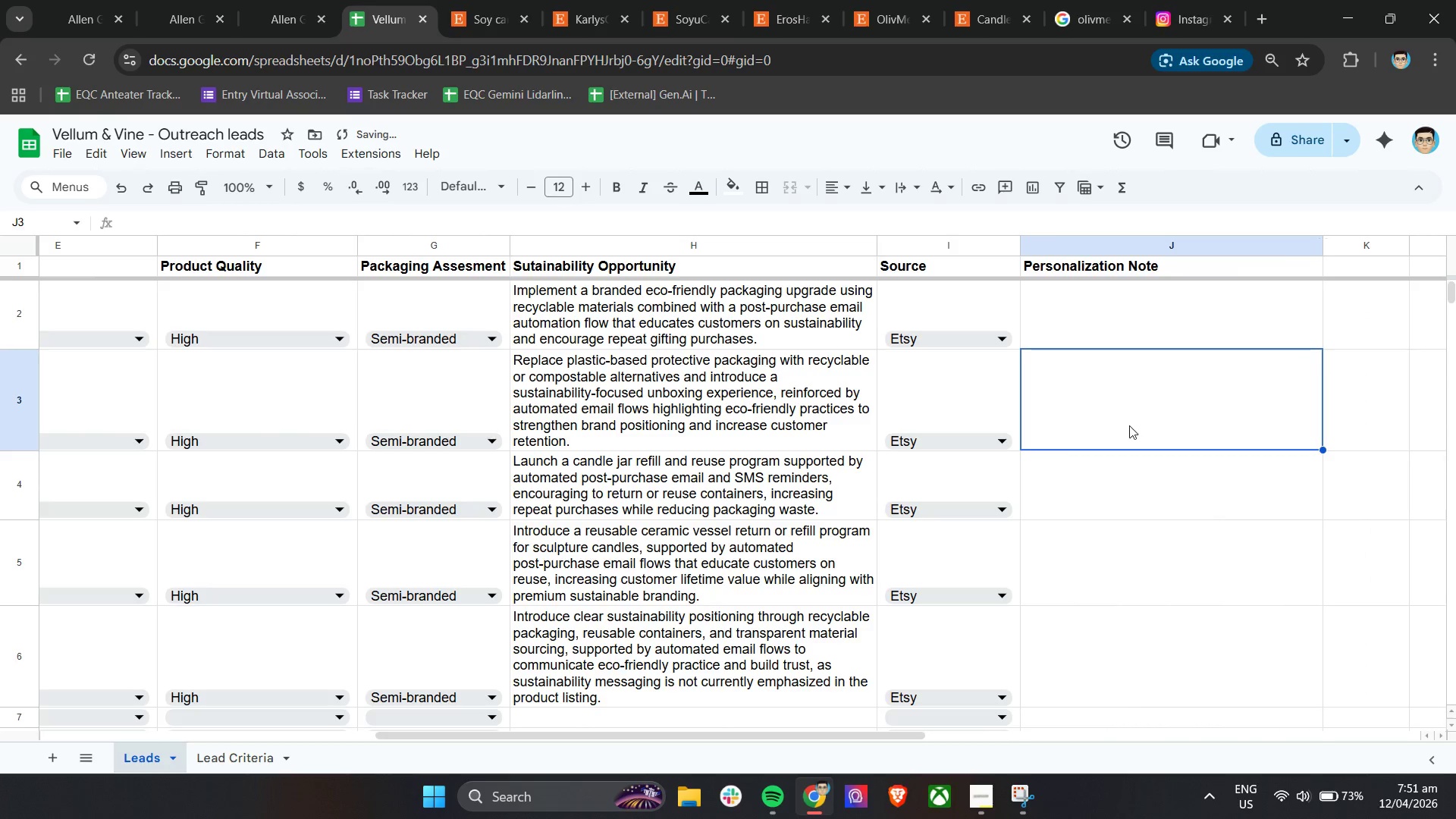 
hold_key(key=ShiftLeft, duration=0.98)
scroll: coordinate [846, 466], scroll_direction: up, amount: 18.0
 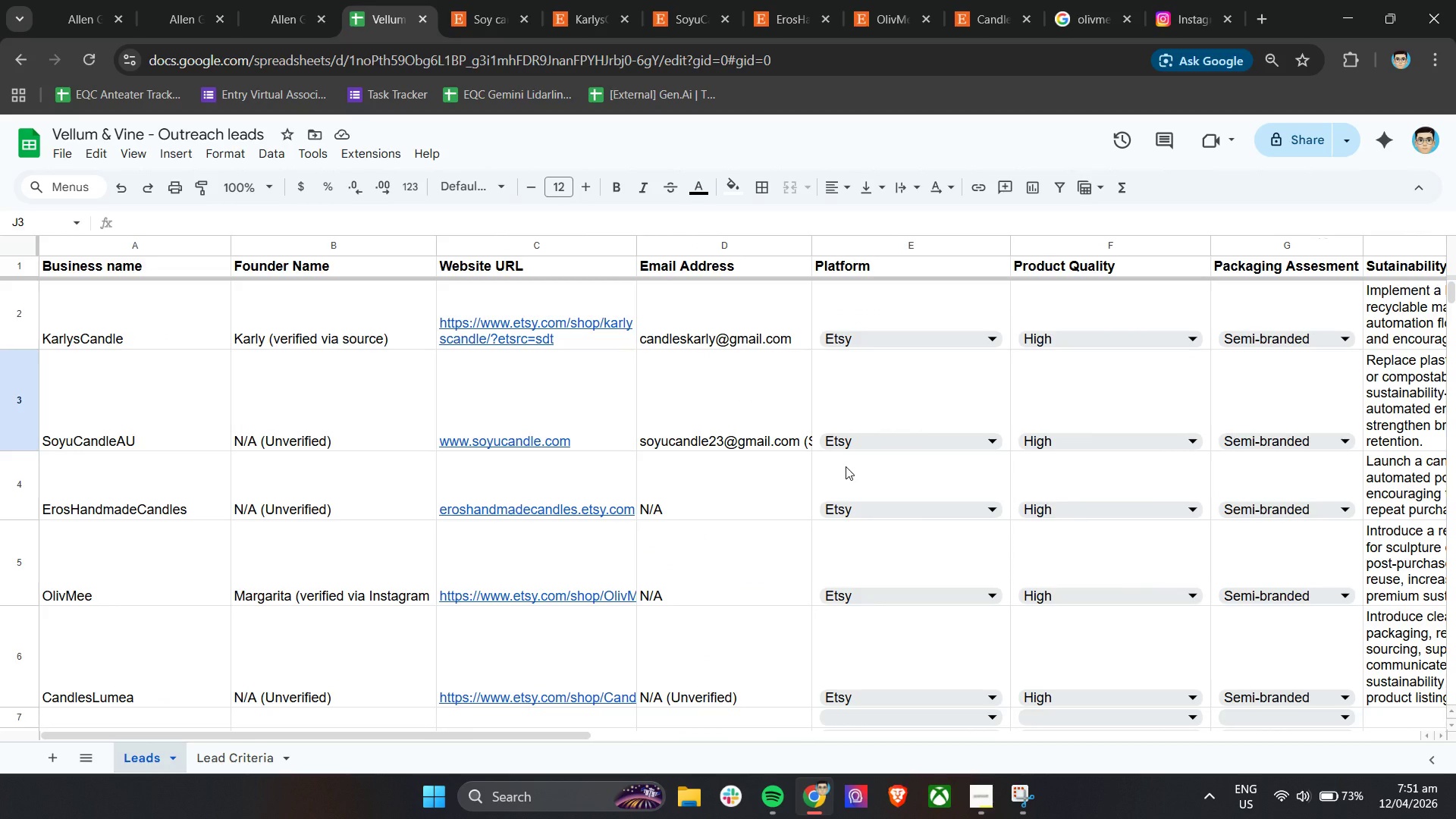 
wait(23.54)
 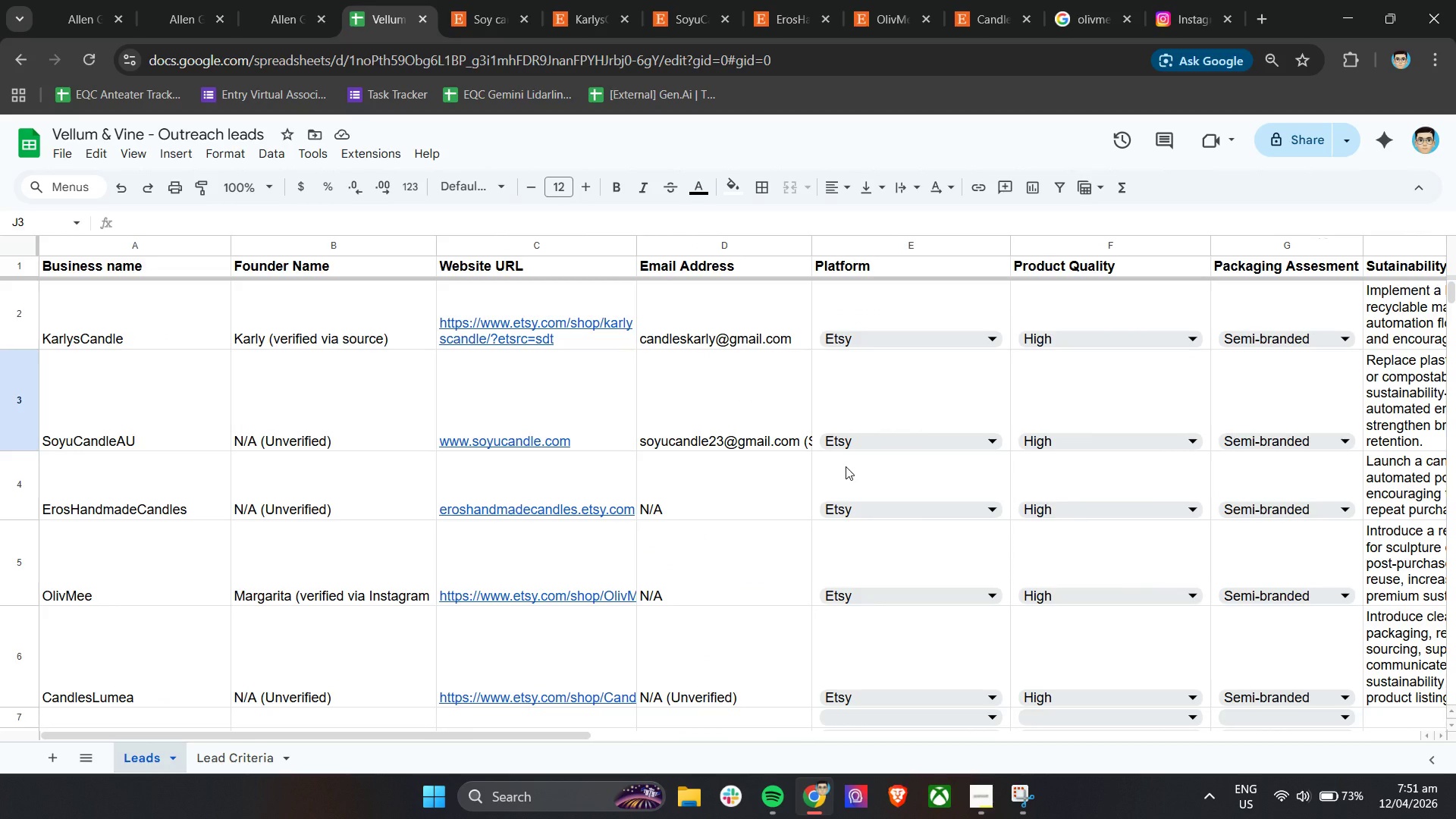 
mouse_move([564, 541])
 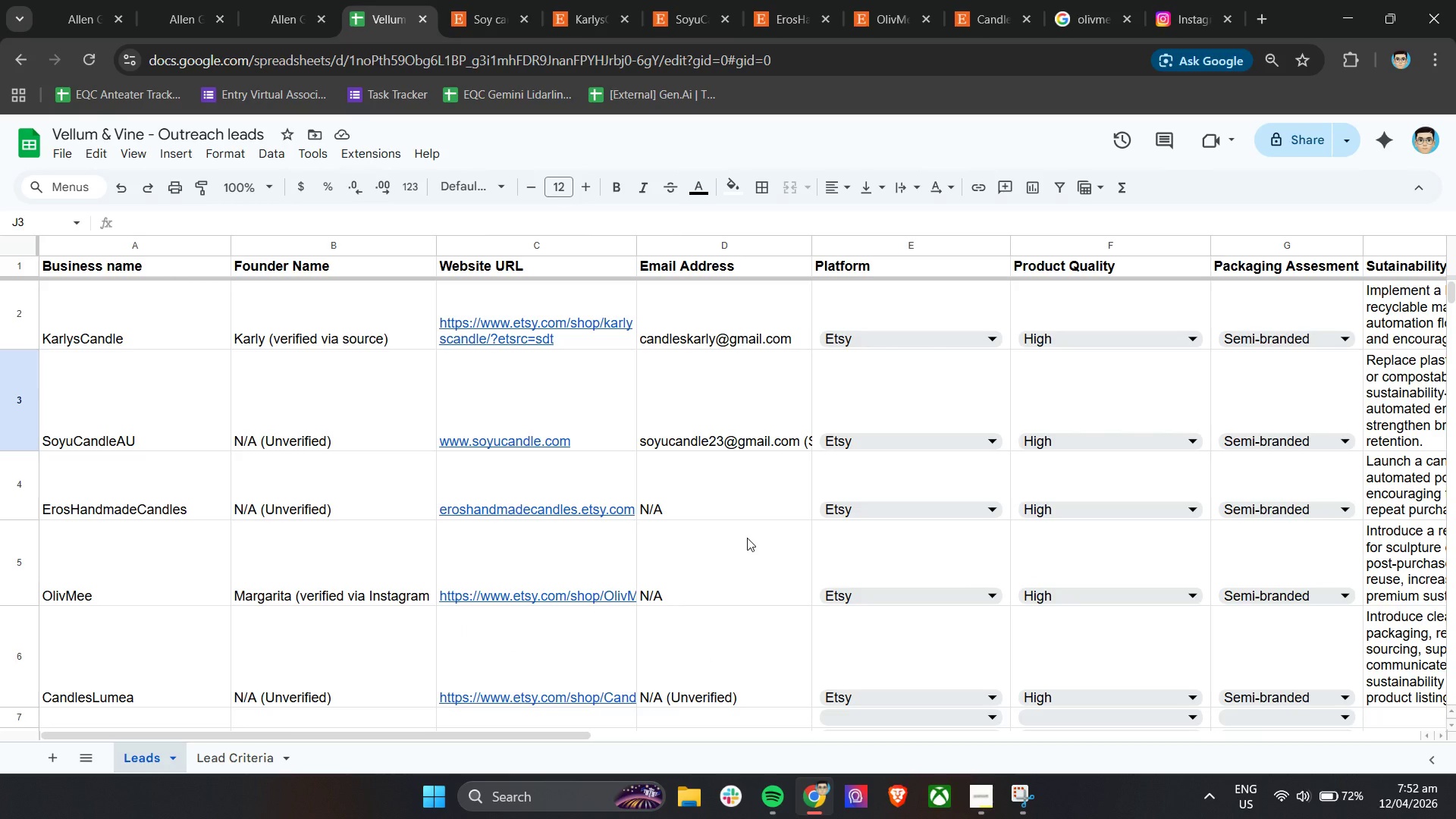 
wait(34.53)
 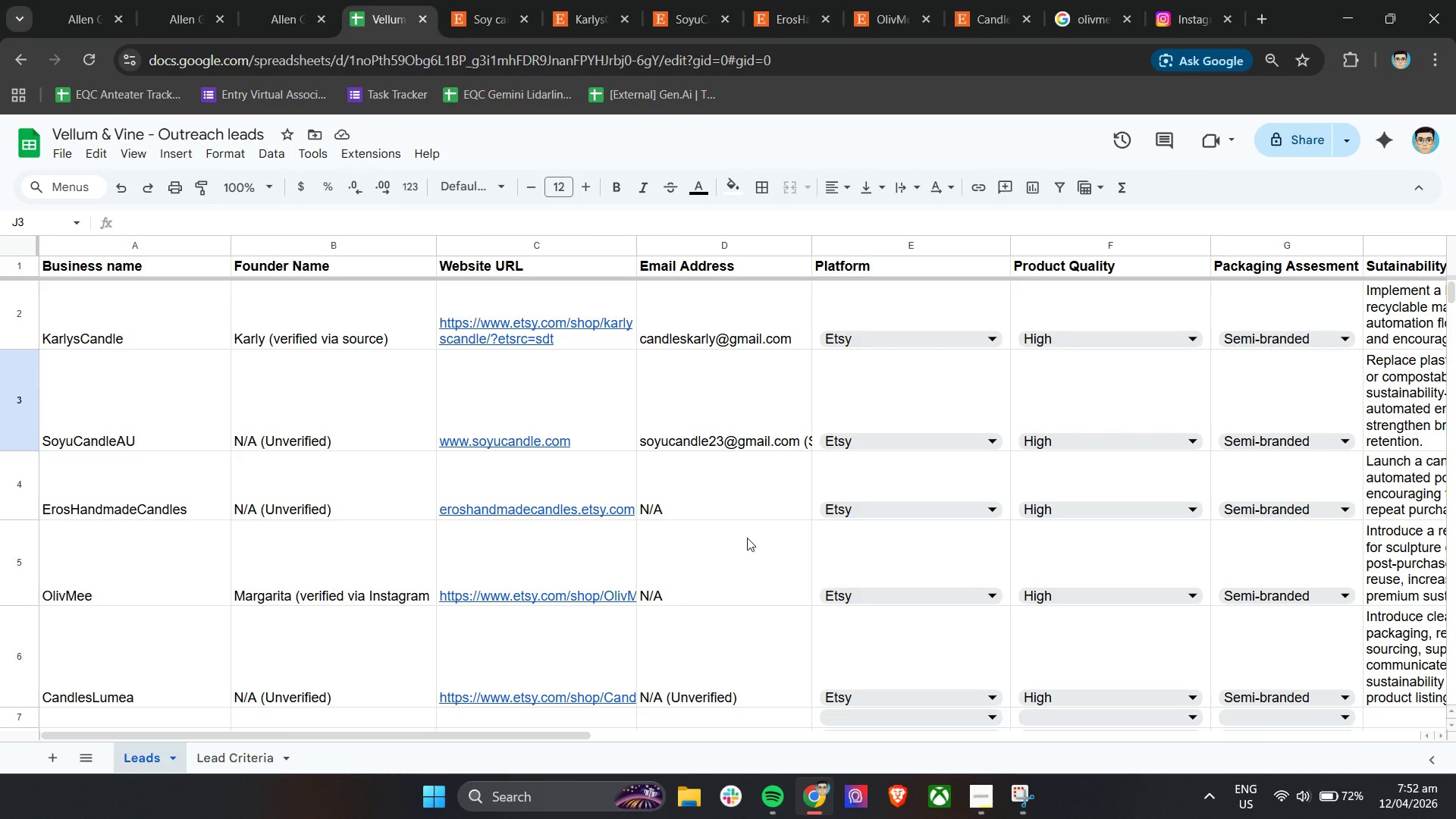 
scroll: coordinate [747, 538], scroll_direction: up, amount: 2.0
 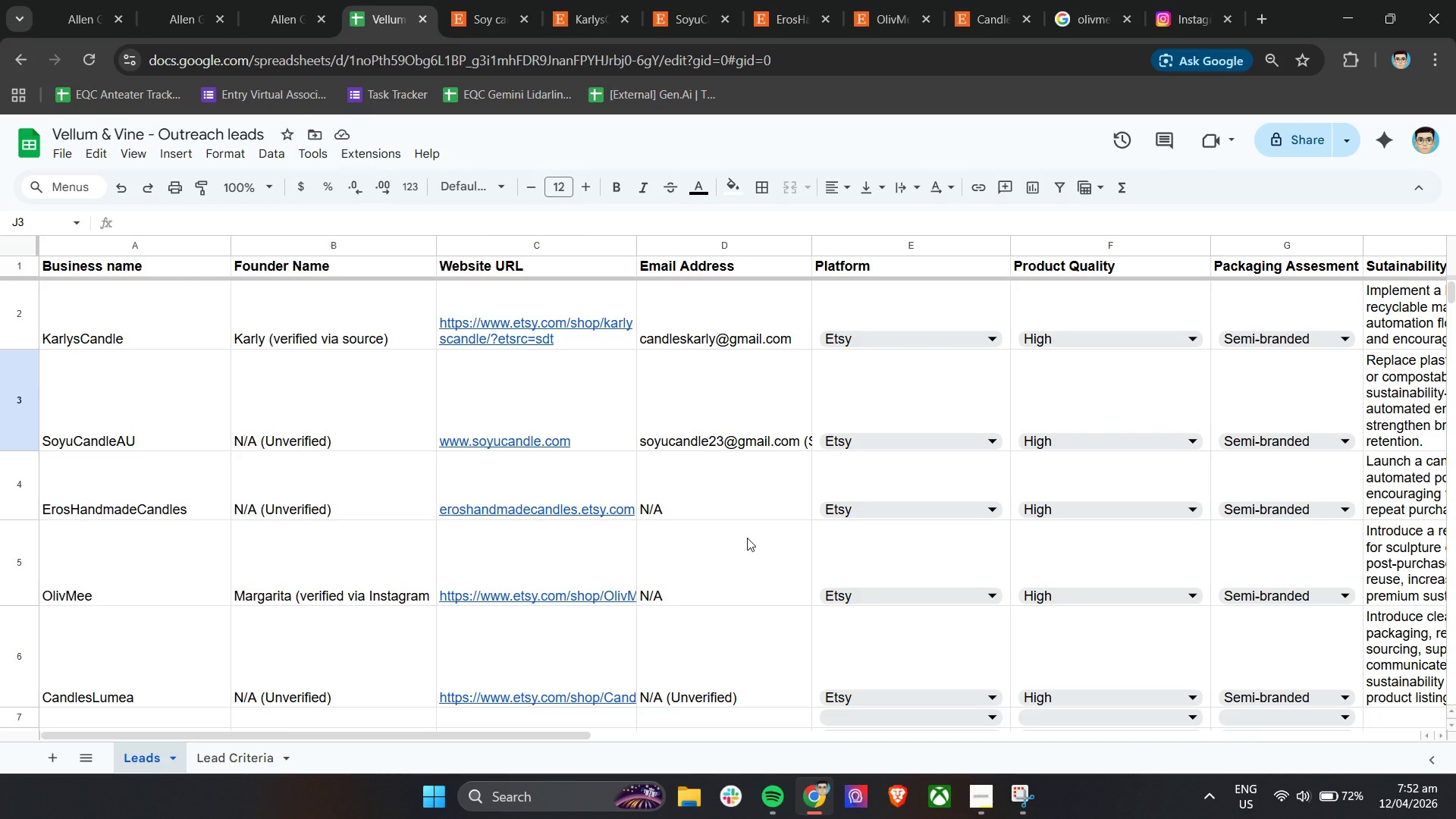 
wait(7.43)
 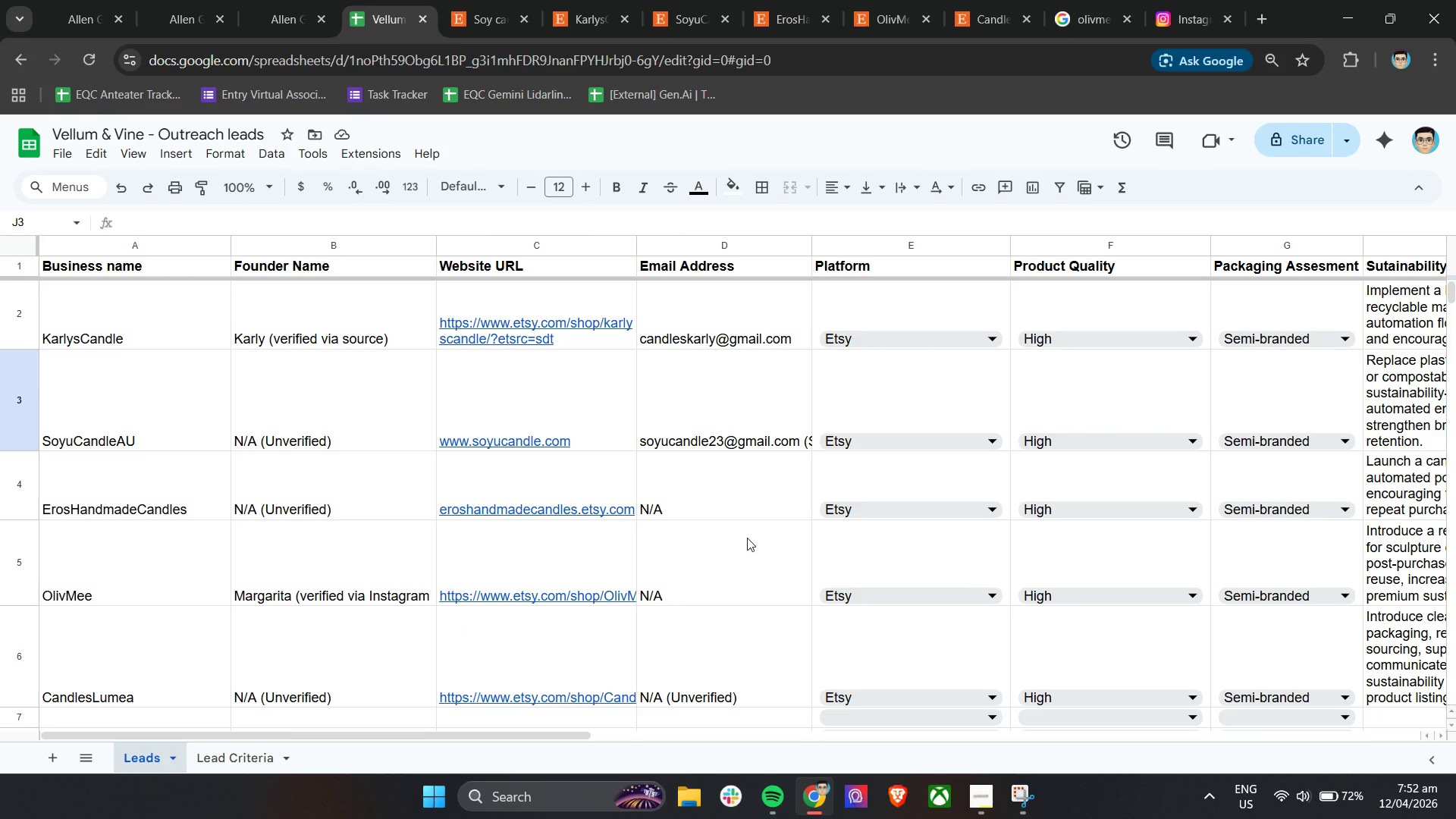 
hold_key(key=ShiftLeft, duration=0.83)
scroll: coordinate [340, 656], scroll_direction: up, amount: 5.0
 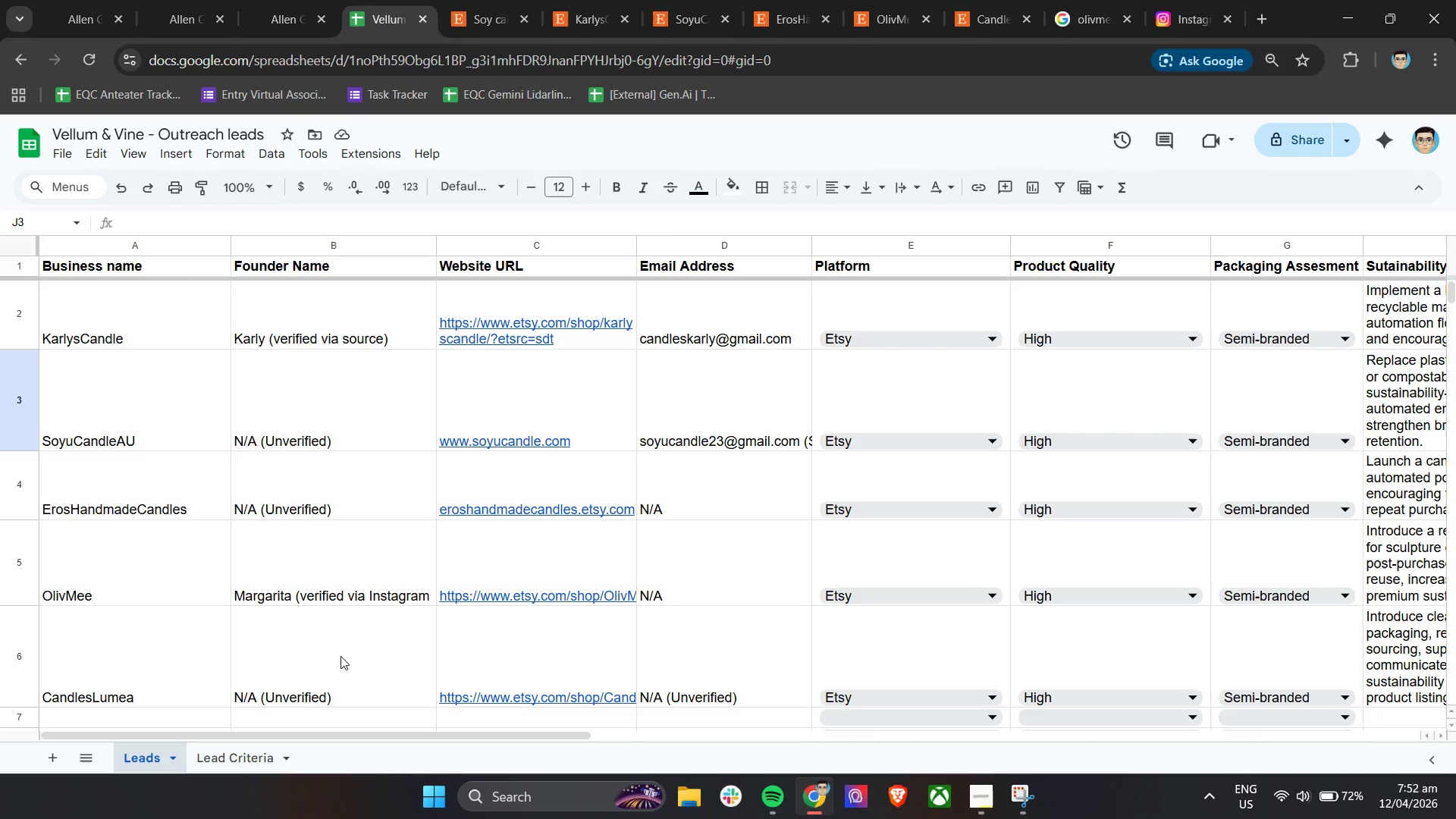 
hold_key(key=ShiftLeft, duration=0.39)
 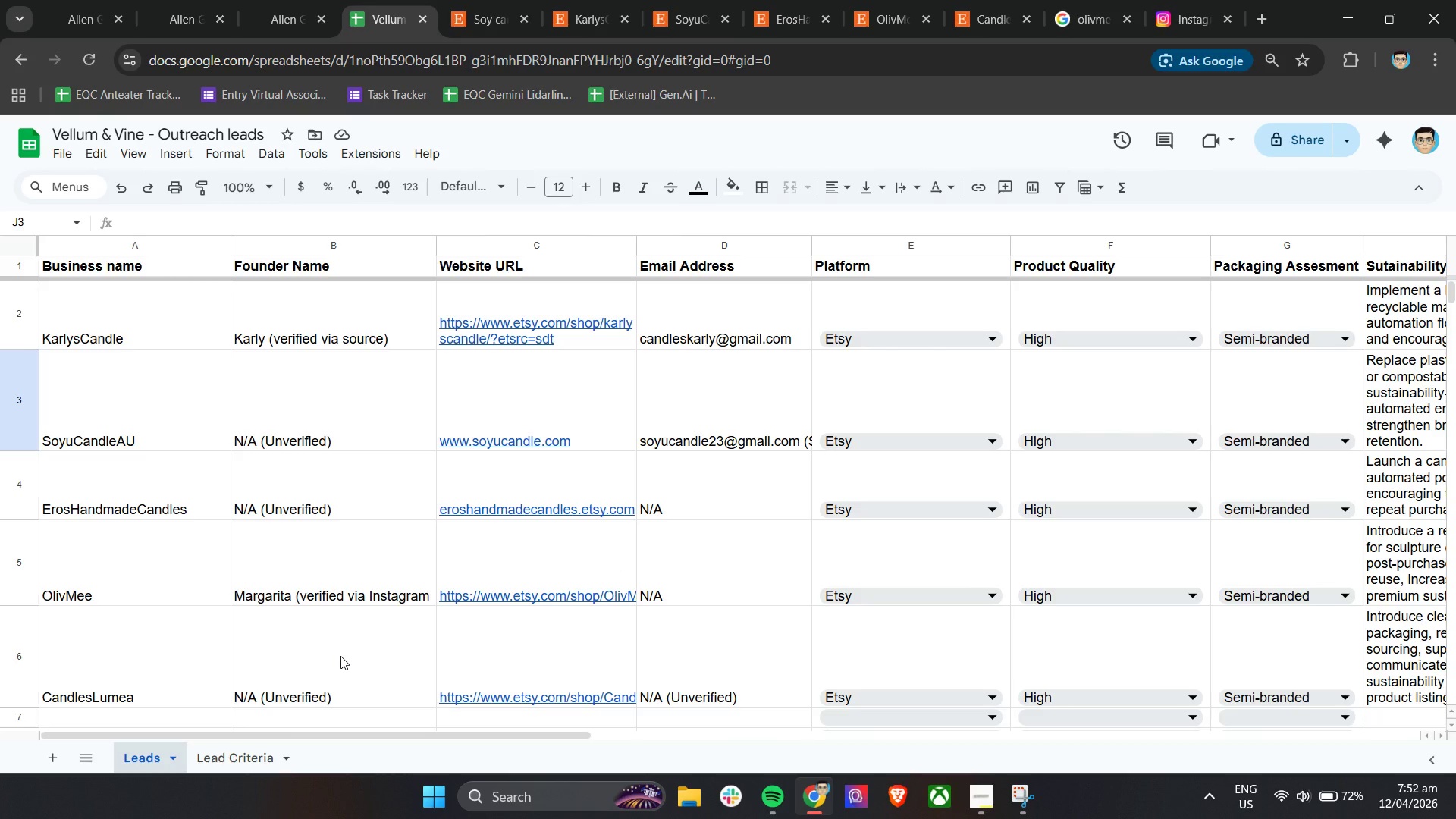 
wait(21.05)
 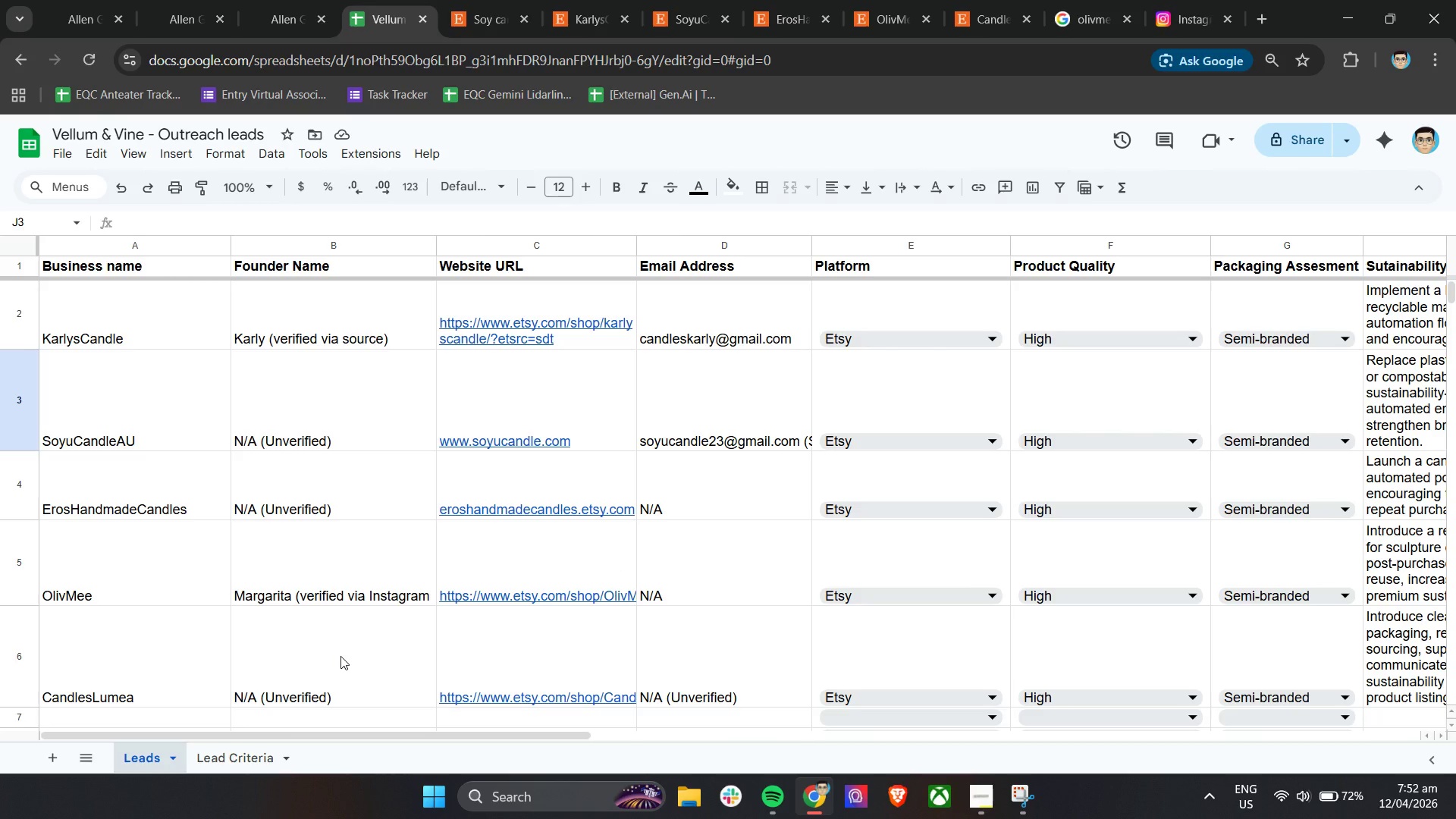 
hold_key(key=ShiftLeft, duration=1.12)
left_click_drag(start_coordinate=[123, 664], to_coordinate=[1205, 645])
 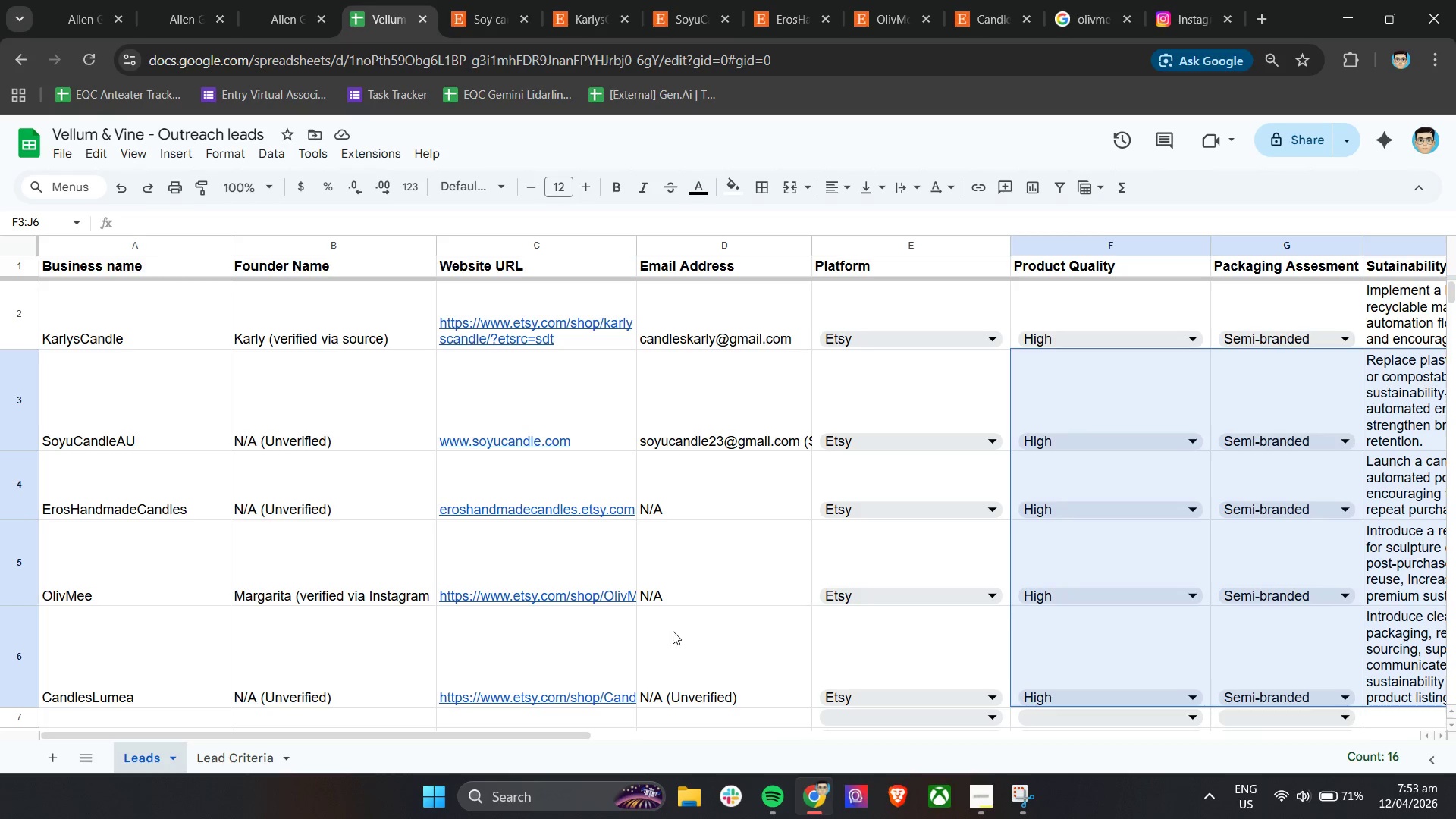 
left_click([665, 632])
 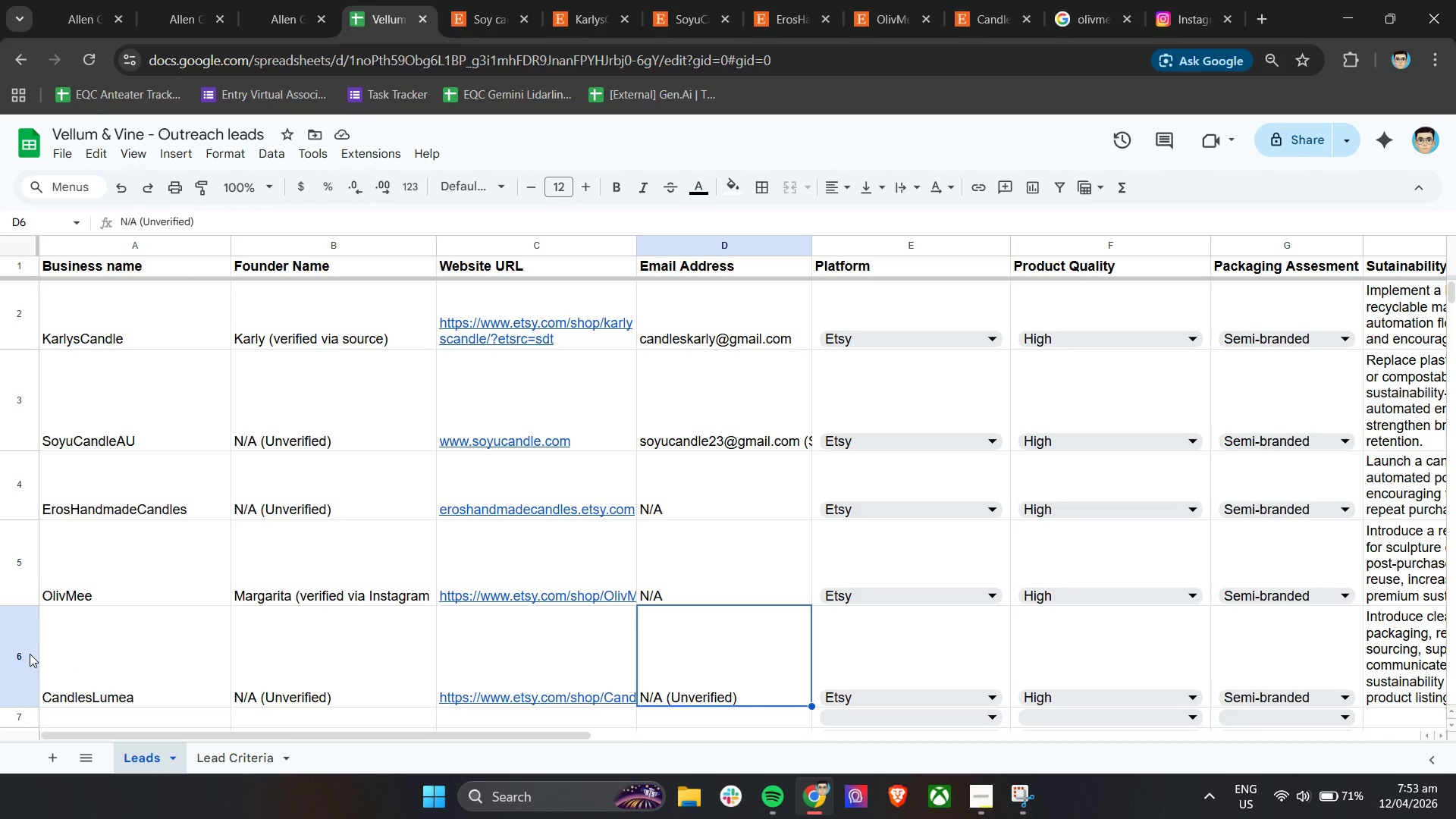 
key(Backspace)
 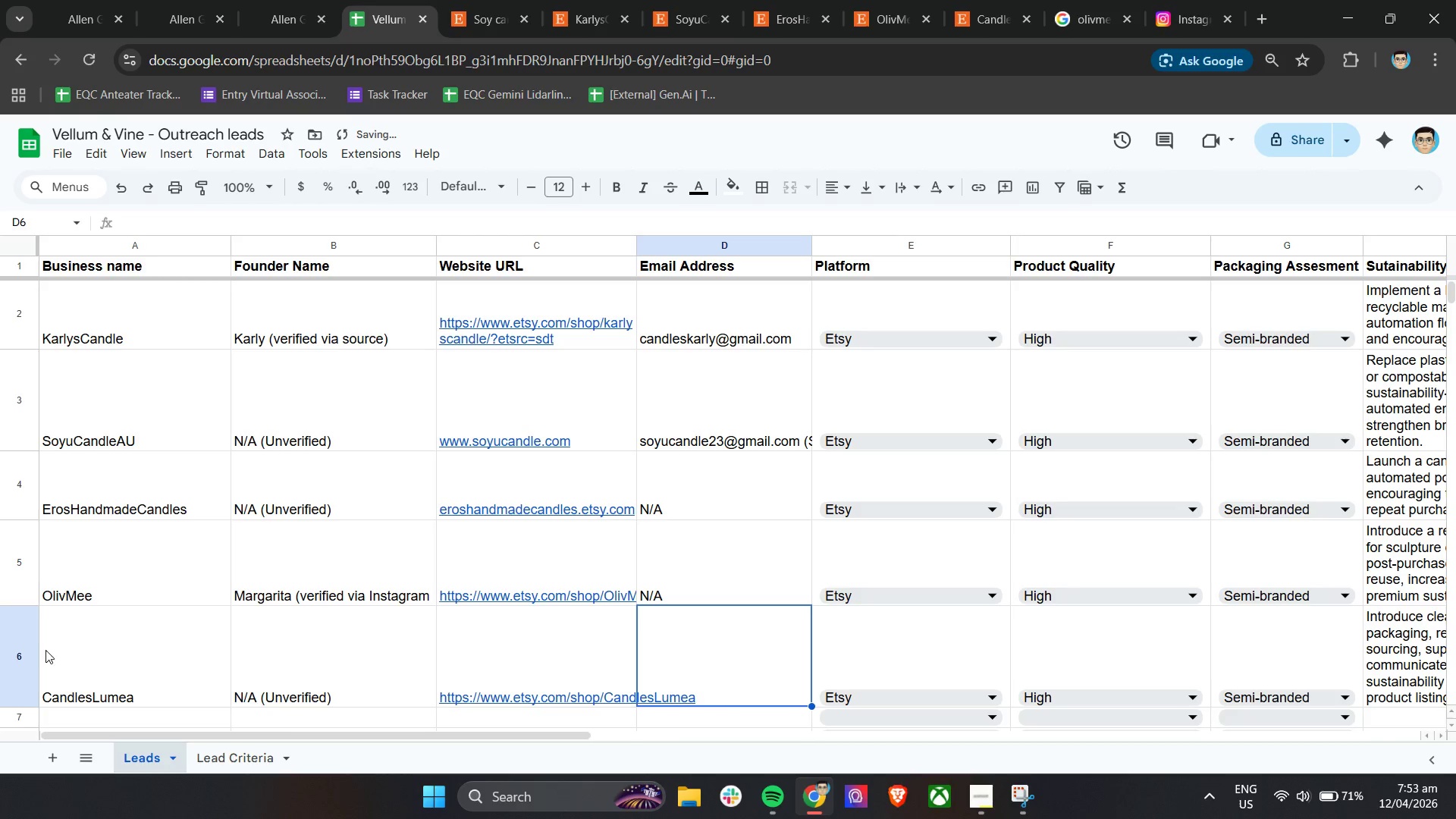 
key(Control+ControlLeft)
 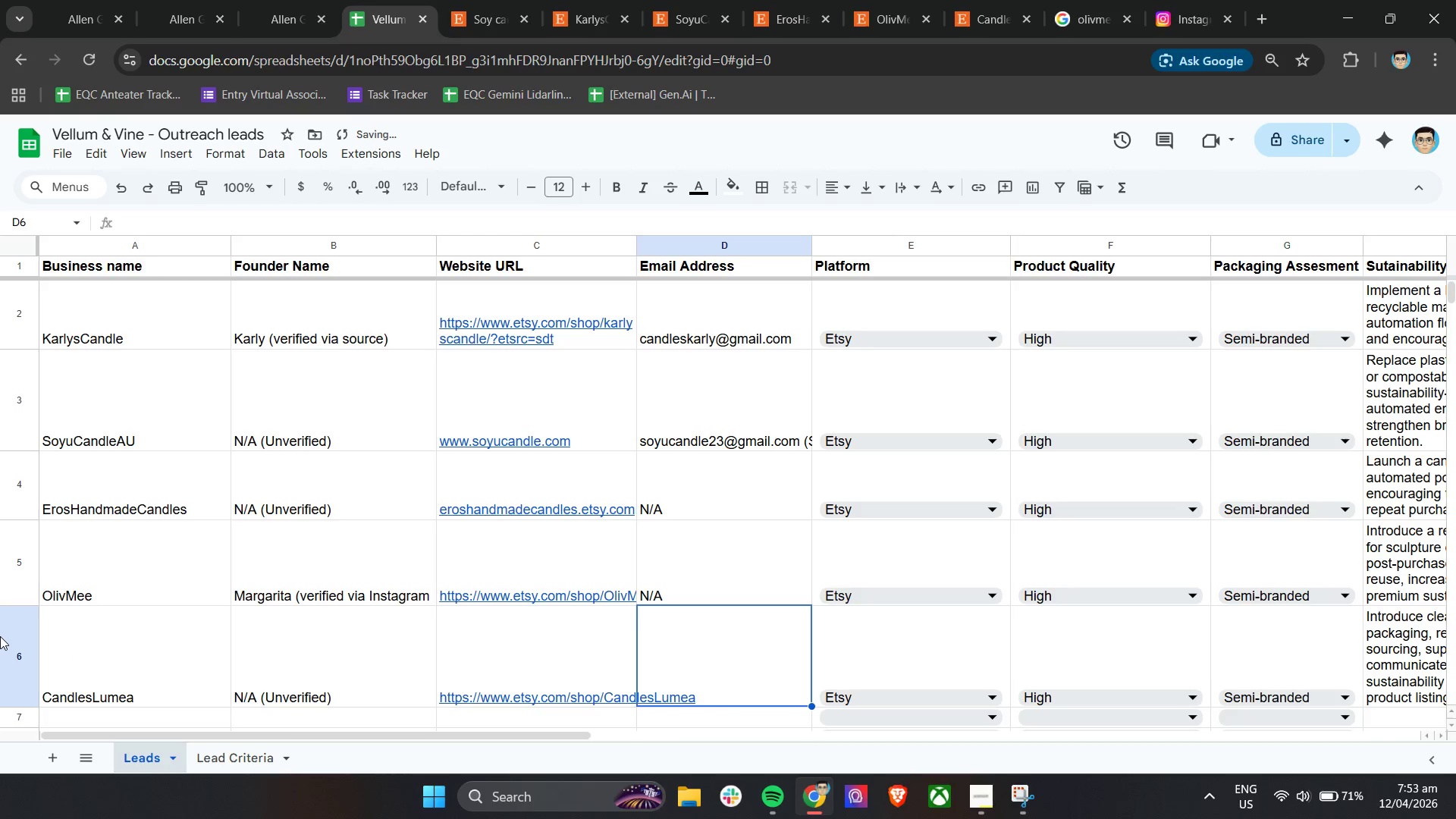 
key(Control+Z)
 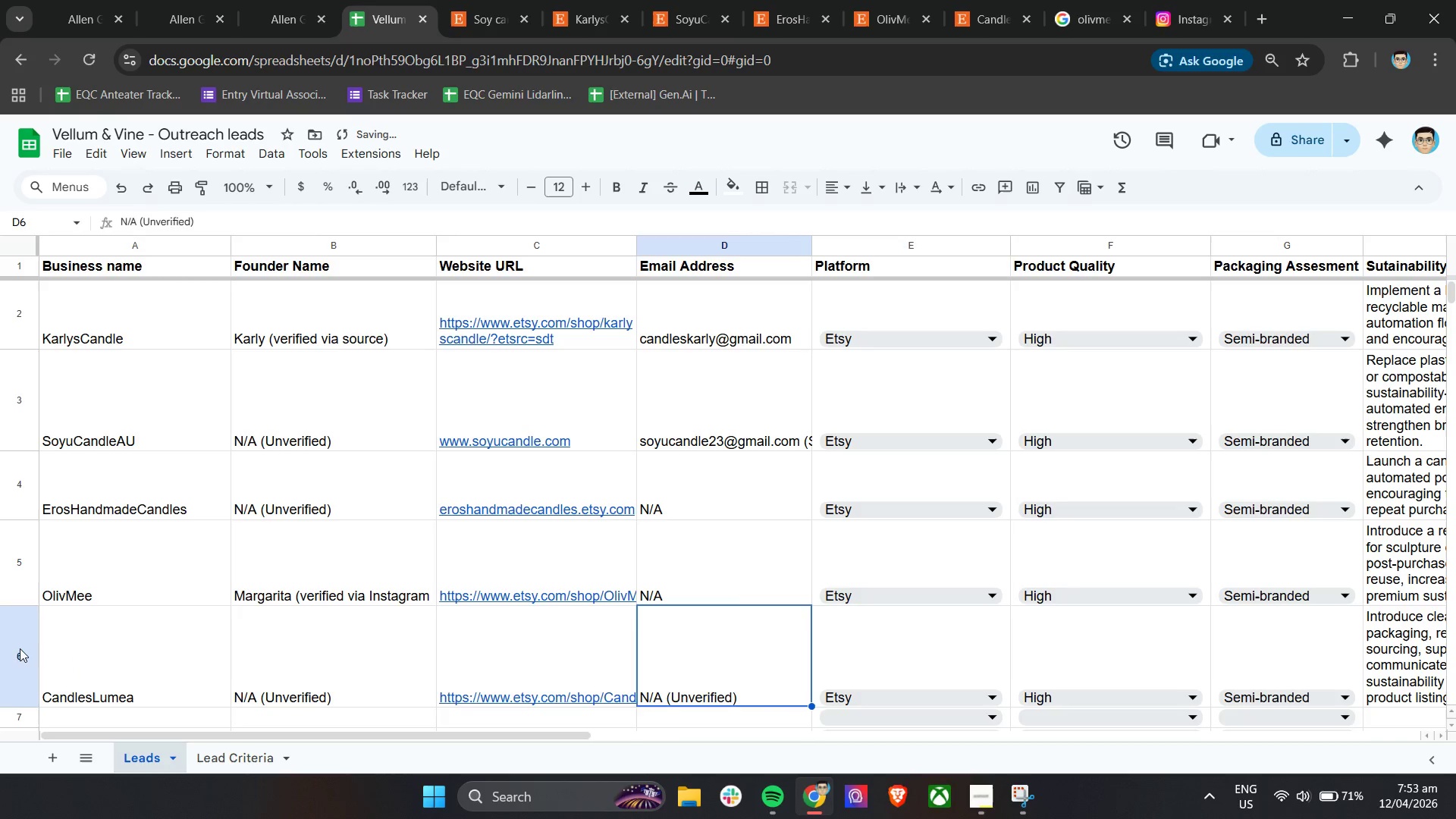 
left_click([20, 648])
 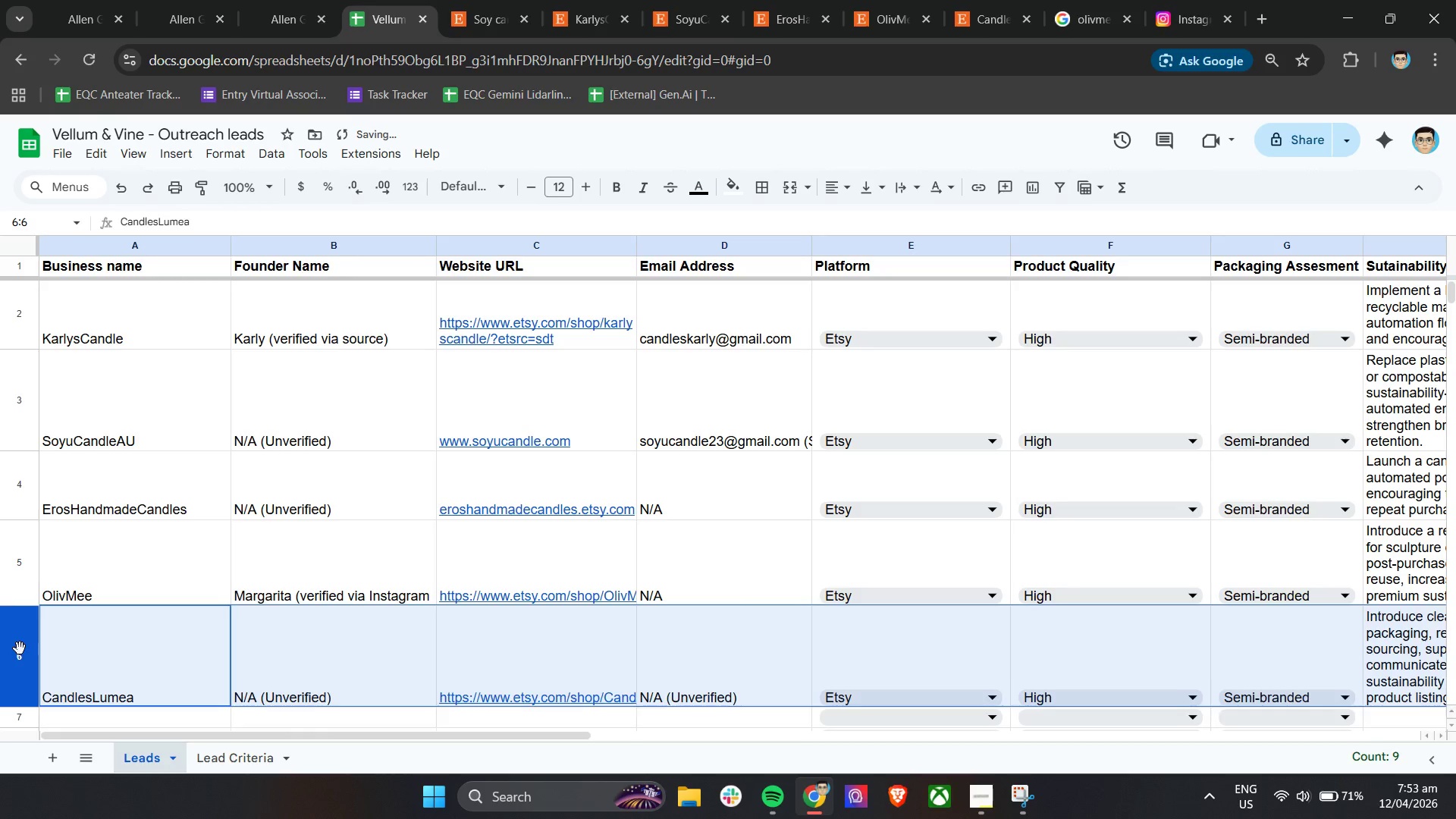 
key(Backspace)
 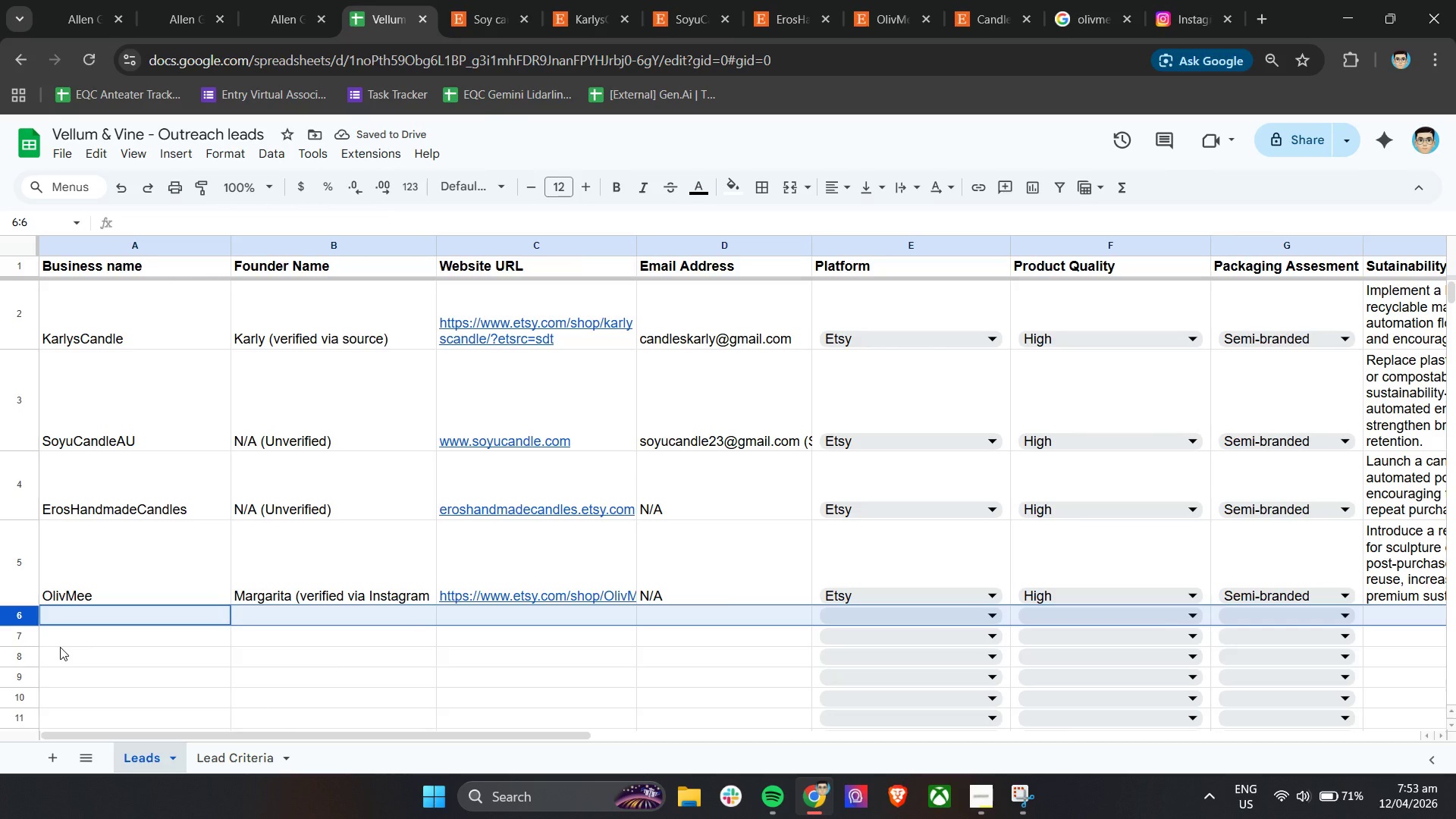 
left_click([32, 493])
 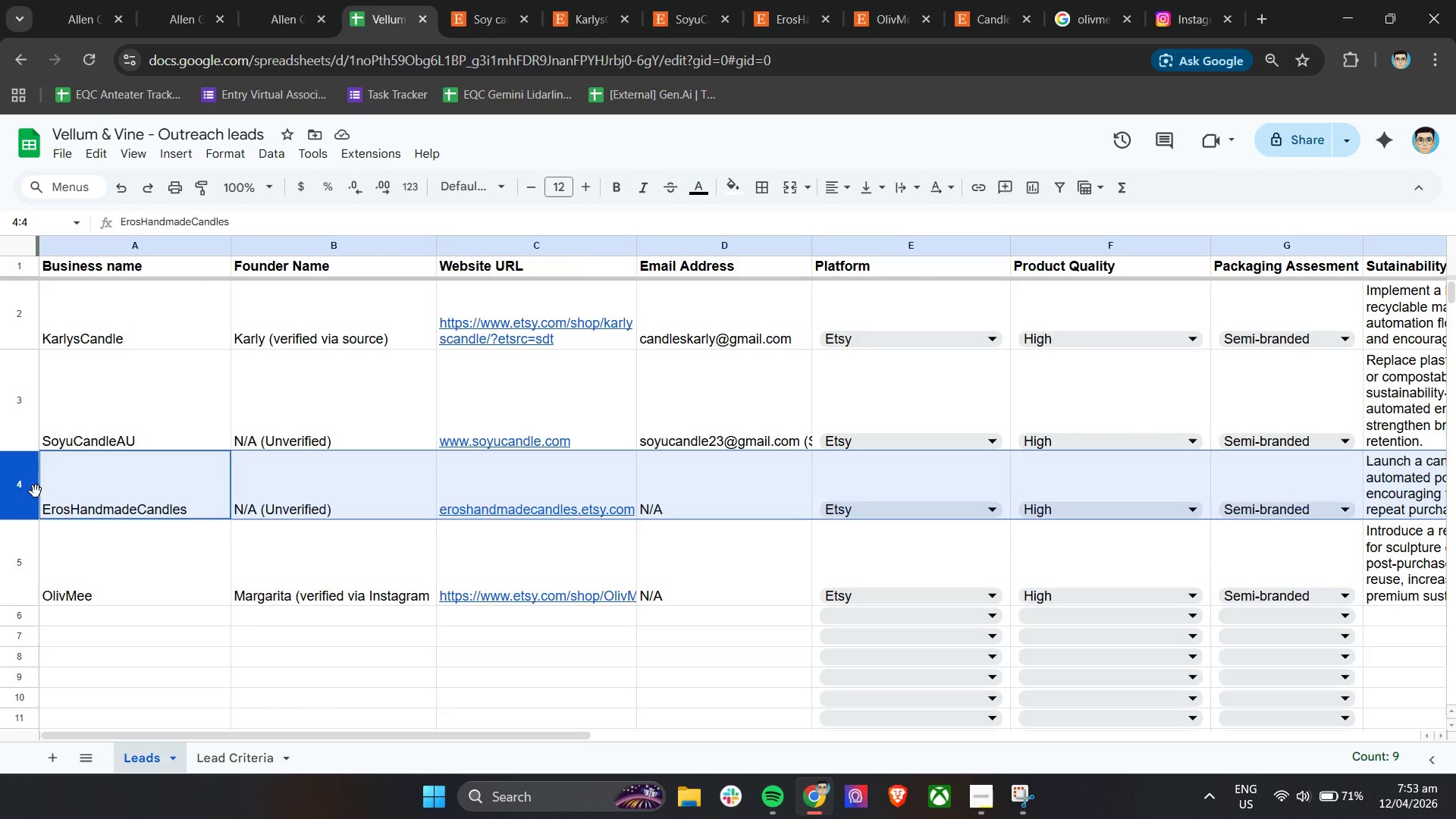 
key(Backspace)
 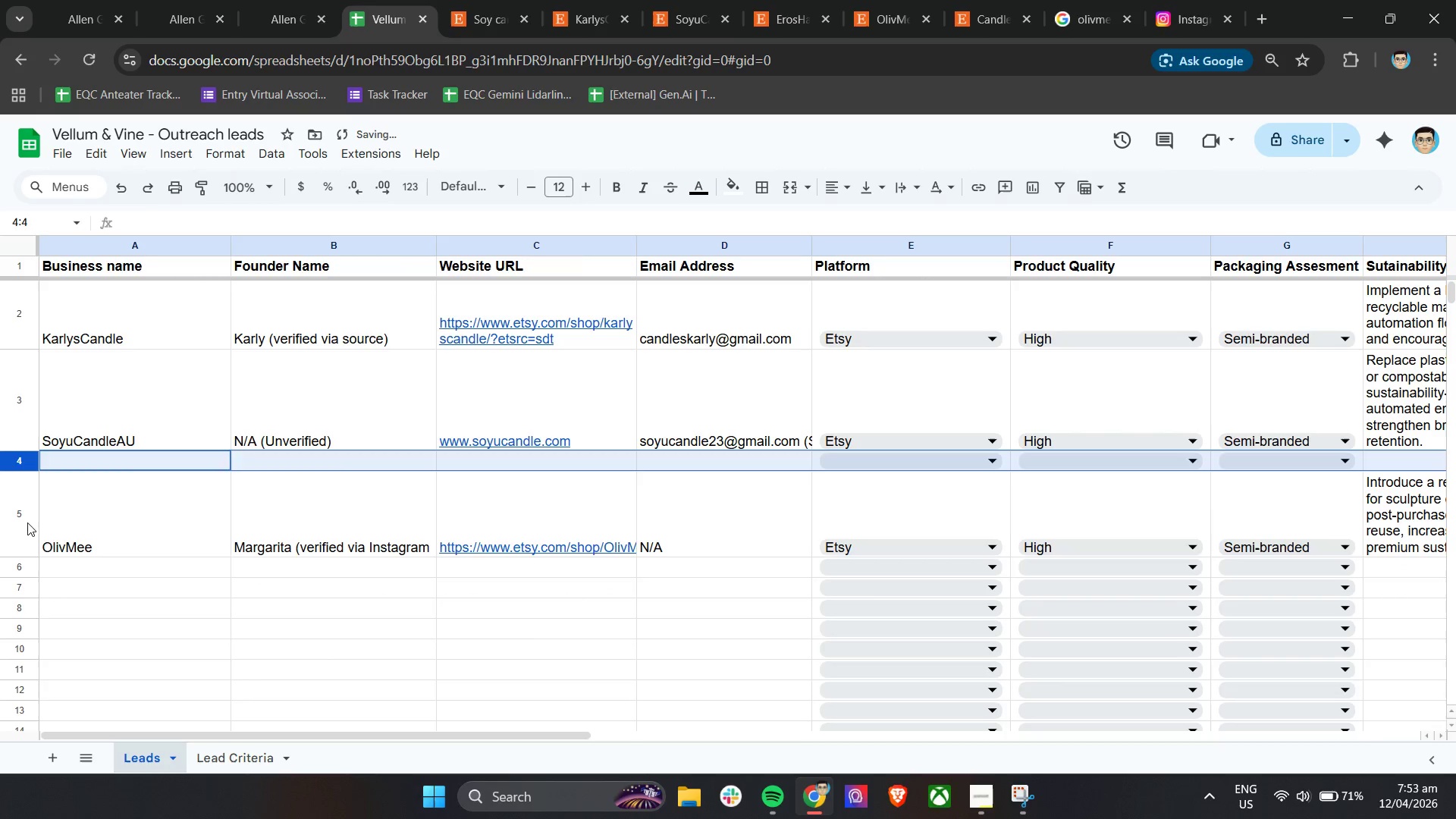 
left_click([20, 513])
 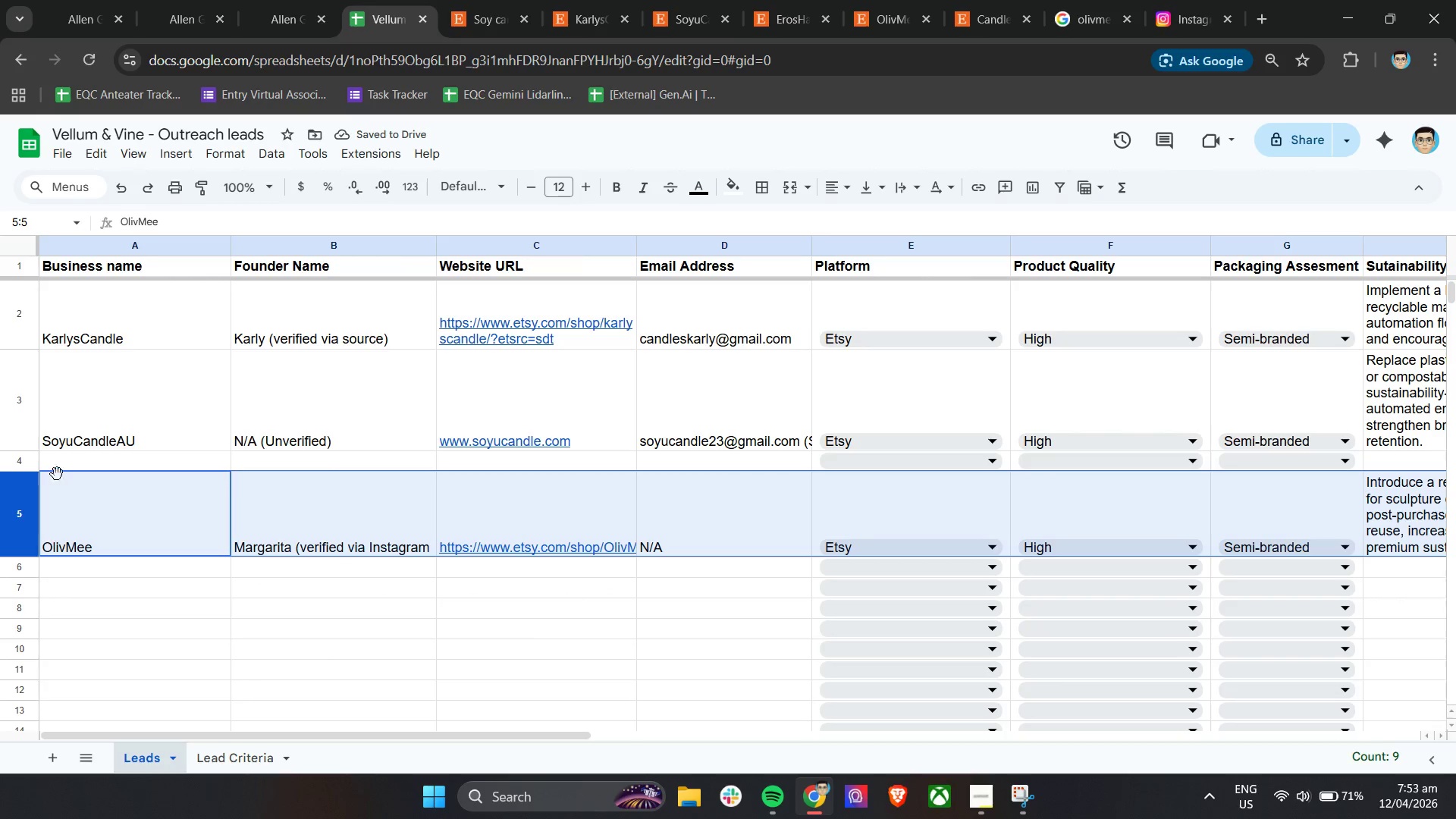 
left_click_drag(start_coordinate=[61, 470], to_coordinate=[64, 461])
 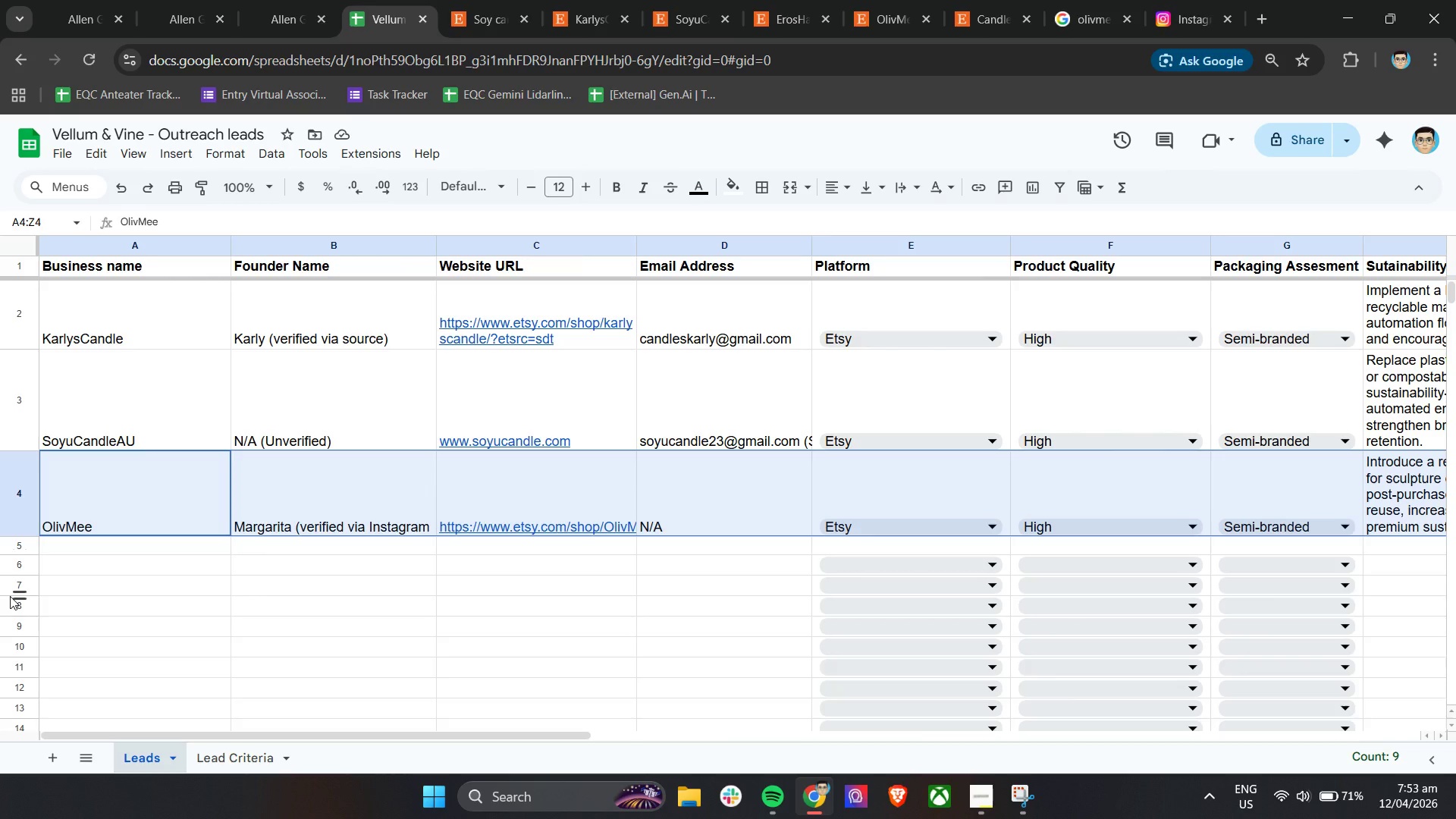 
wait(28.3)
 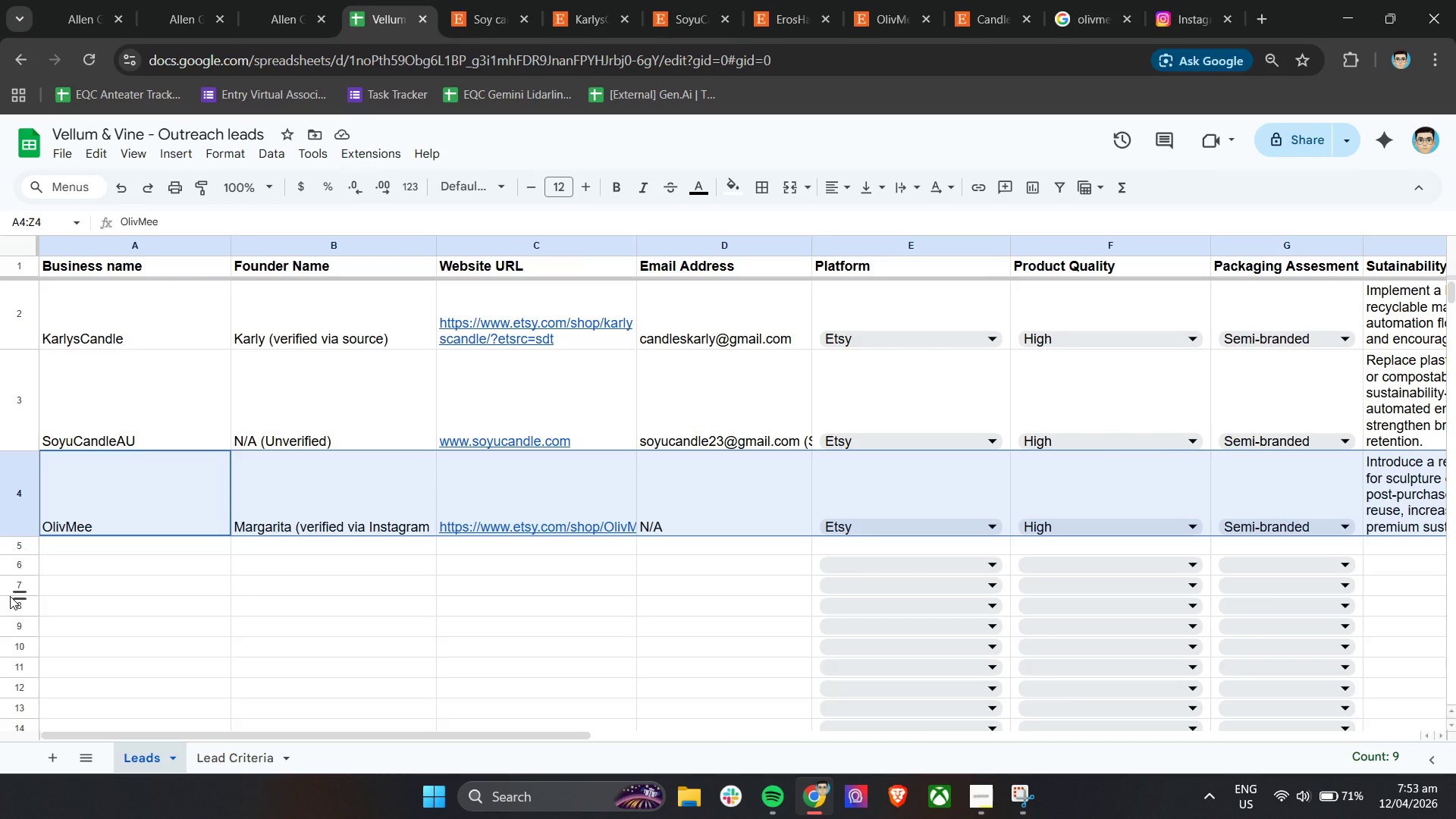 
hold_key(key=ShiftLeft, duration=1.53)
scroll: coordinate [409, 551], scroll_direction: down, amount: 12.0
 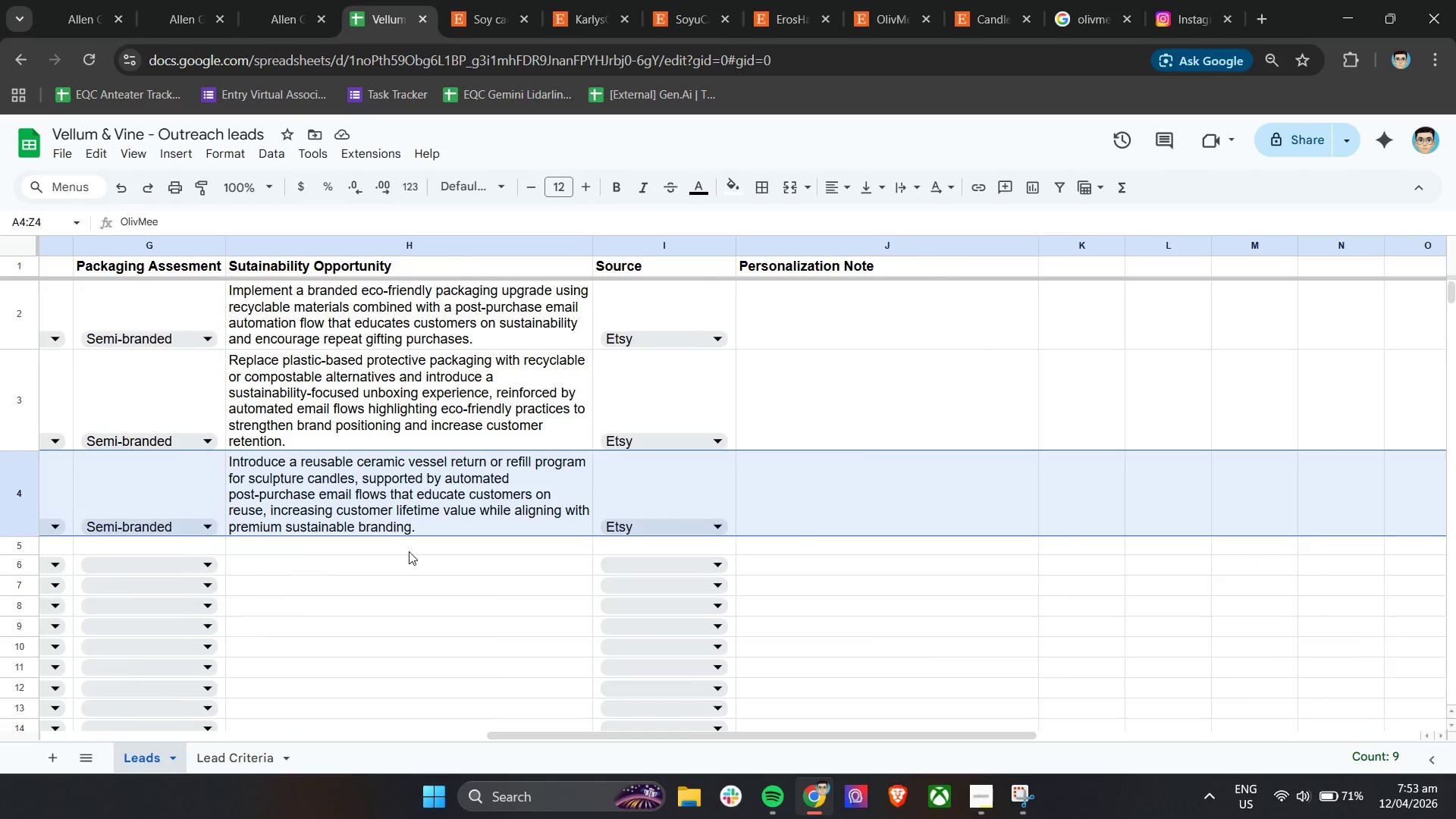 
hold_key(key=ShiftLeft, duration=0.62)
scroll: coordinate [409, 551], scroll_direction: up, amount: 13.0
 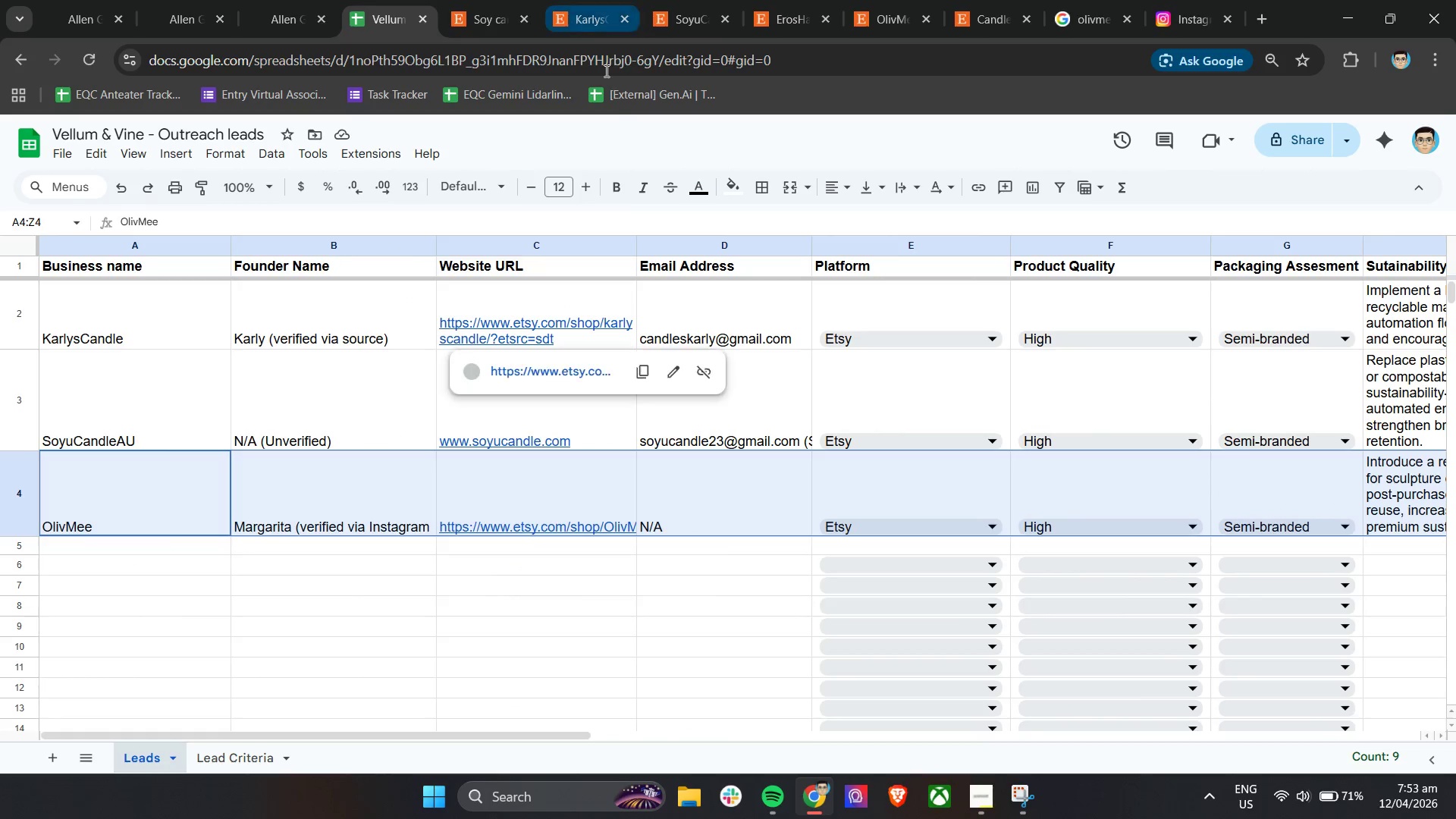 
mouse_move([592, 27])
 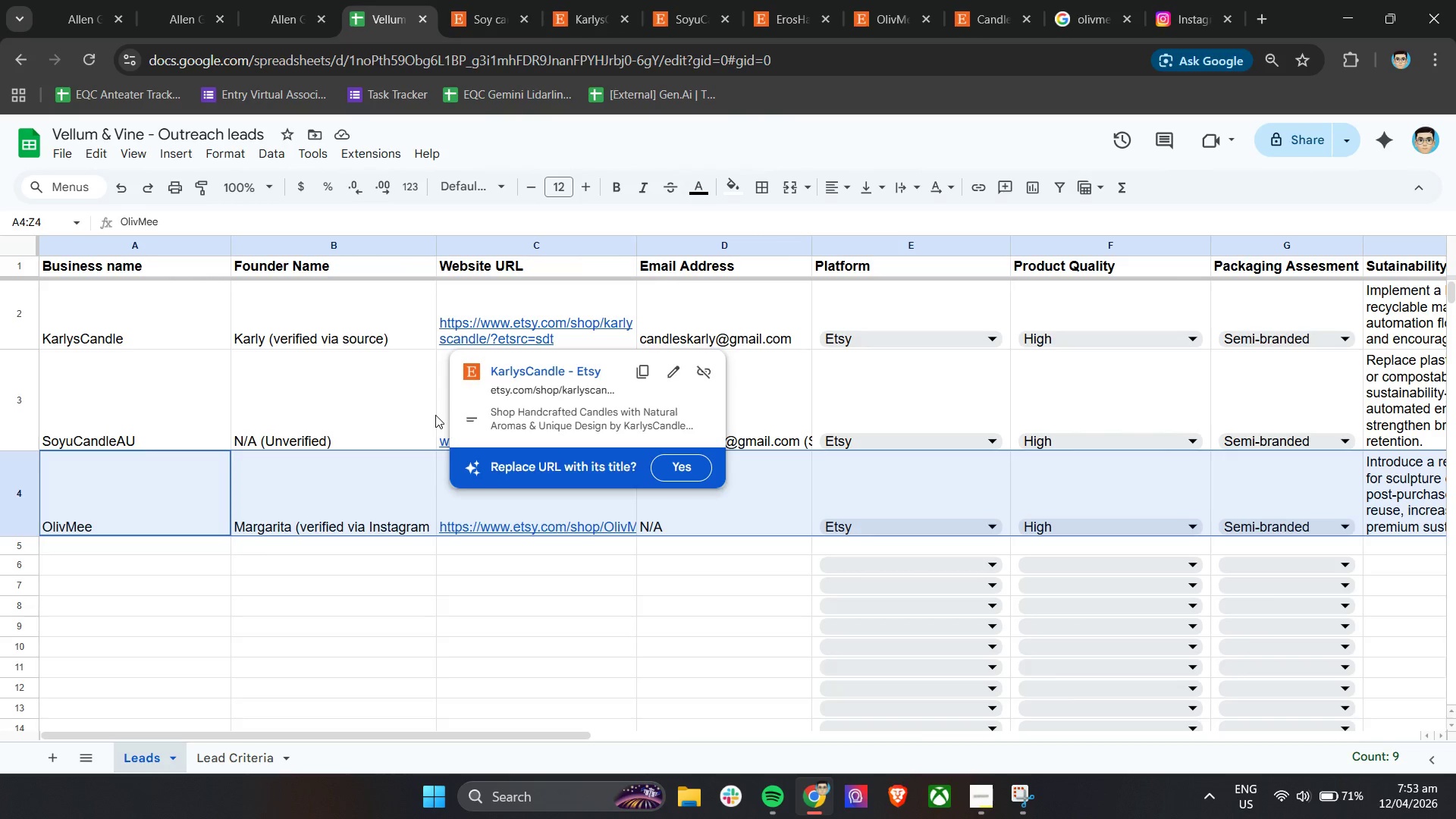 
hold_key(key=ShiftLeft, duration=1.5)
scroll: coordinate [435, 415], scroll_direction: down, amount: 5.0
 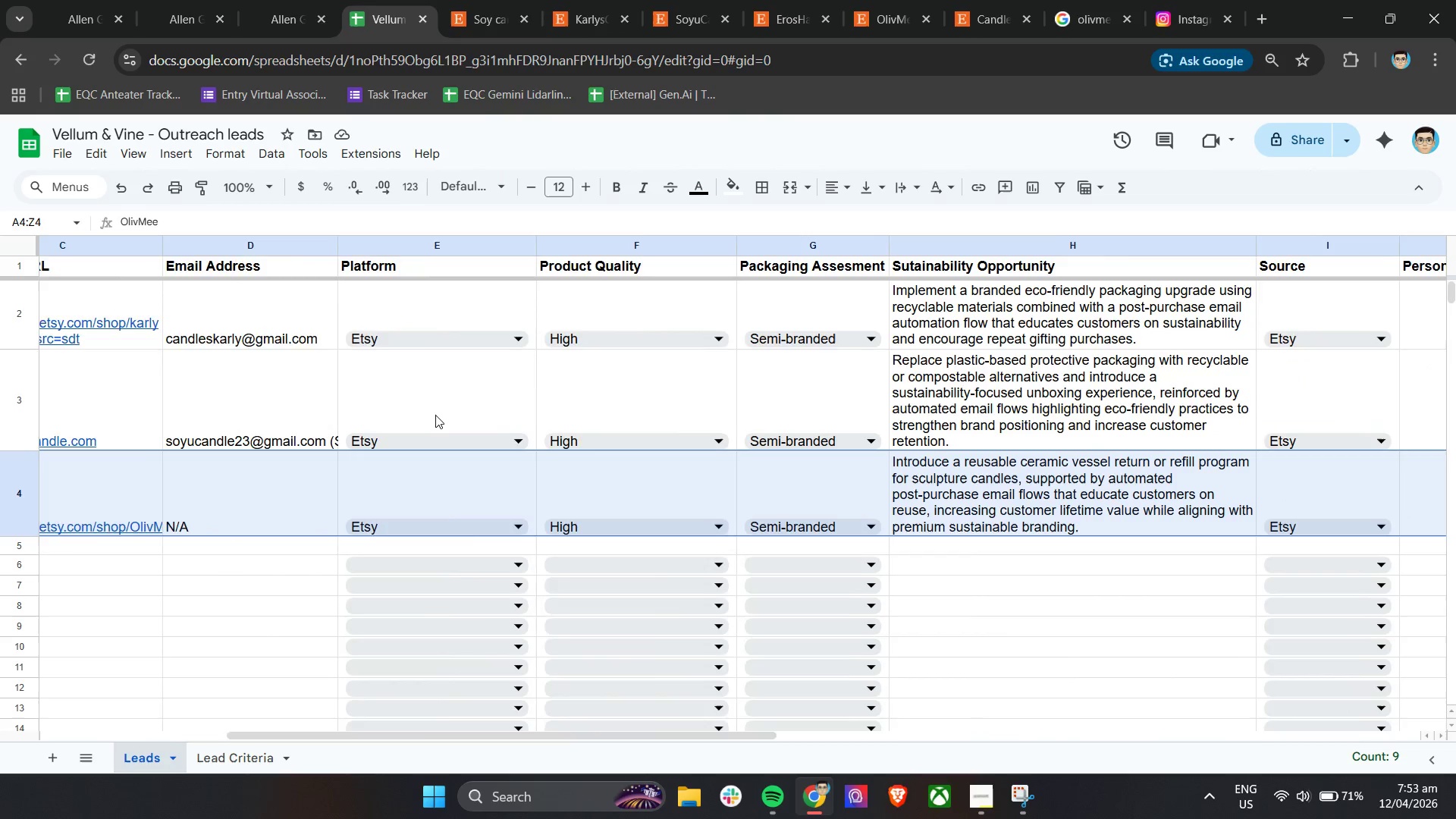 
hold_key(key=ShiftLeft, duration=0.52)
 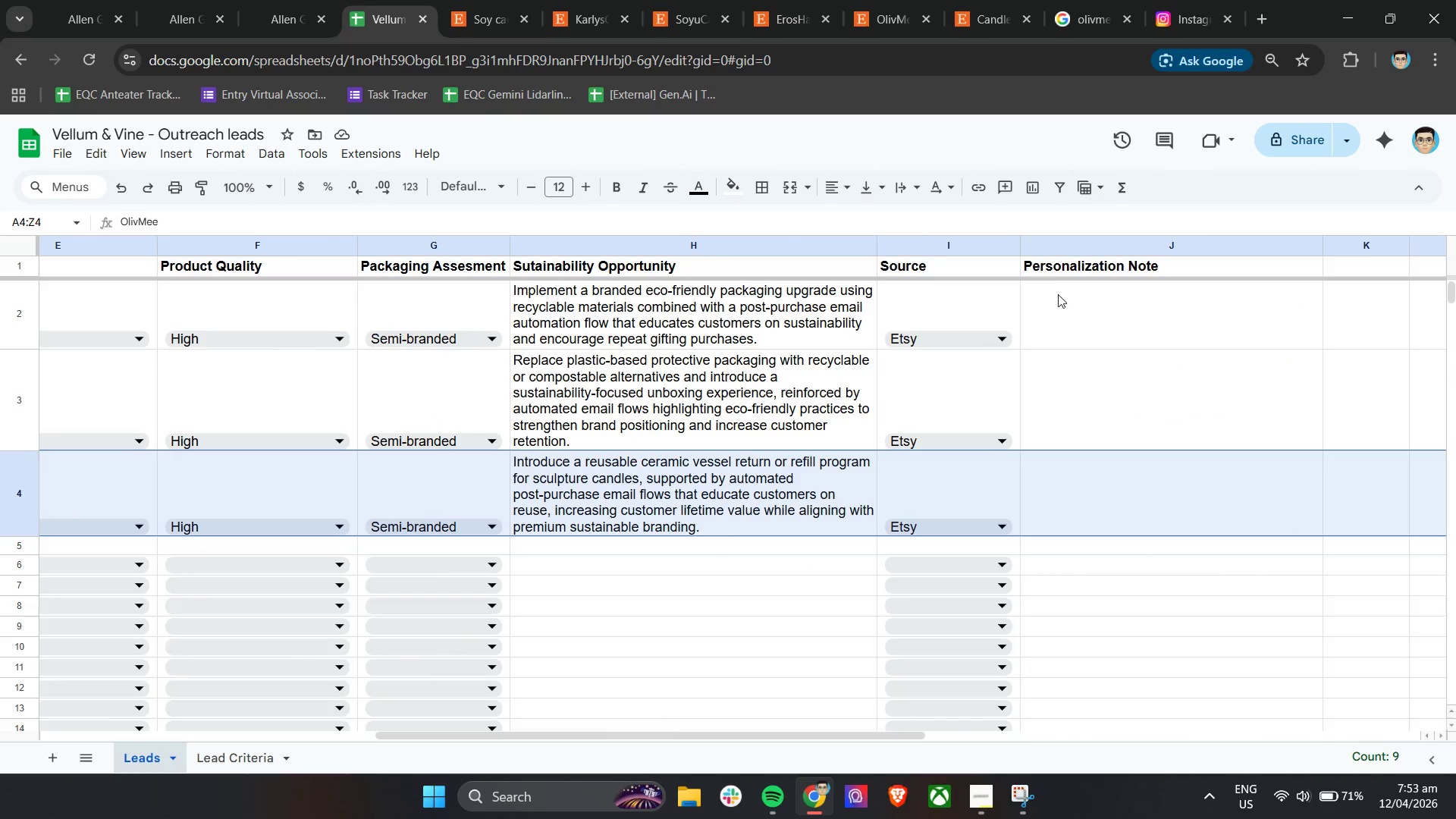 
left_click([1072, 304])
 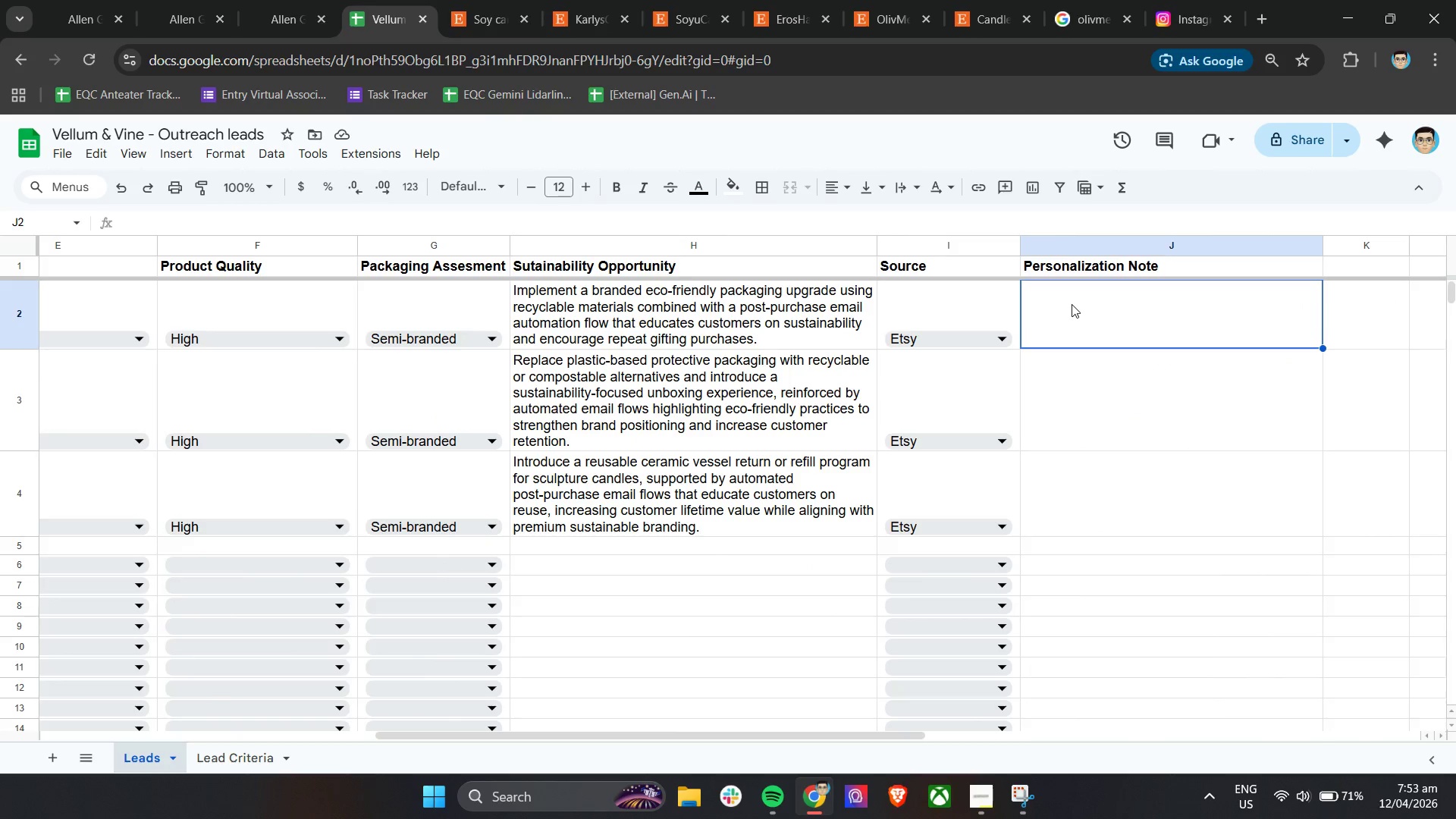 
type(Your vintage )
 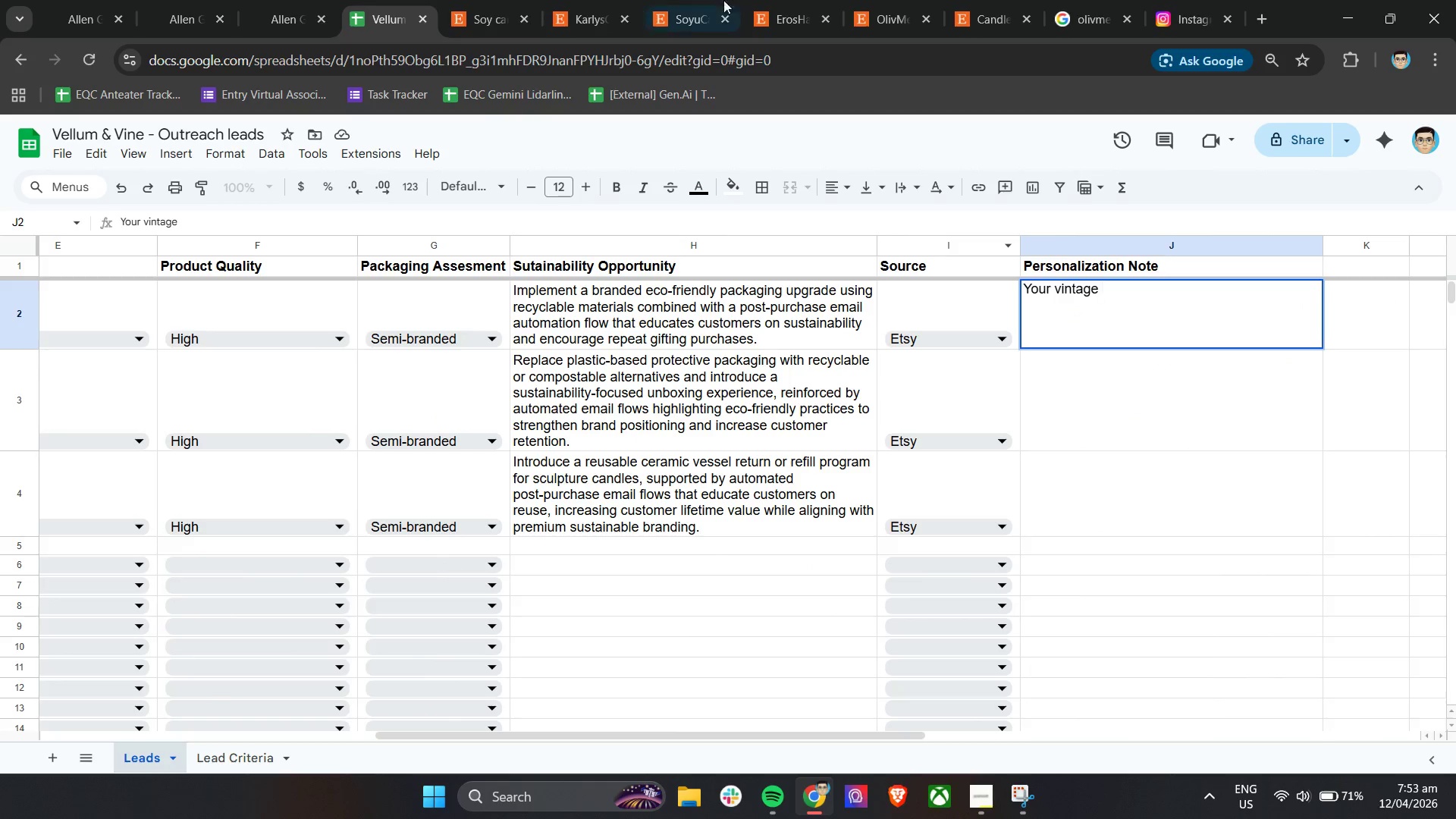 
left_click([560, 0])
 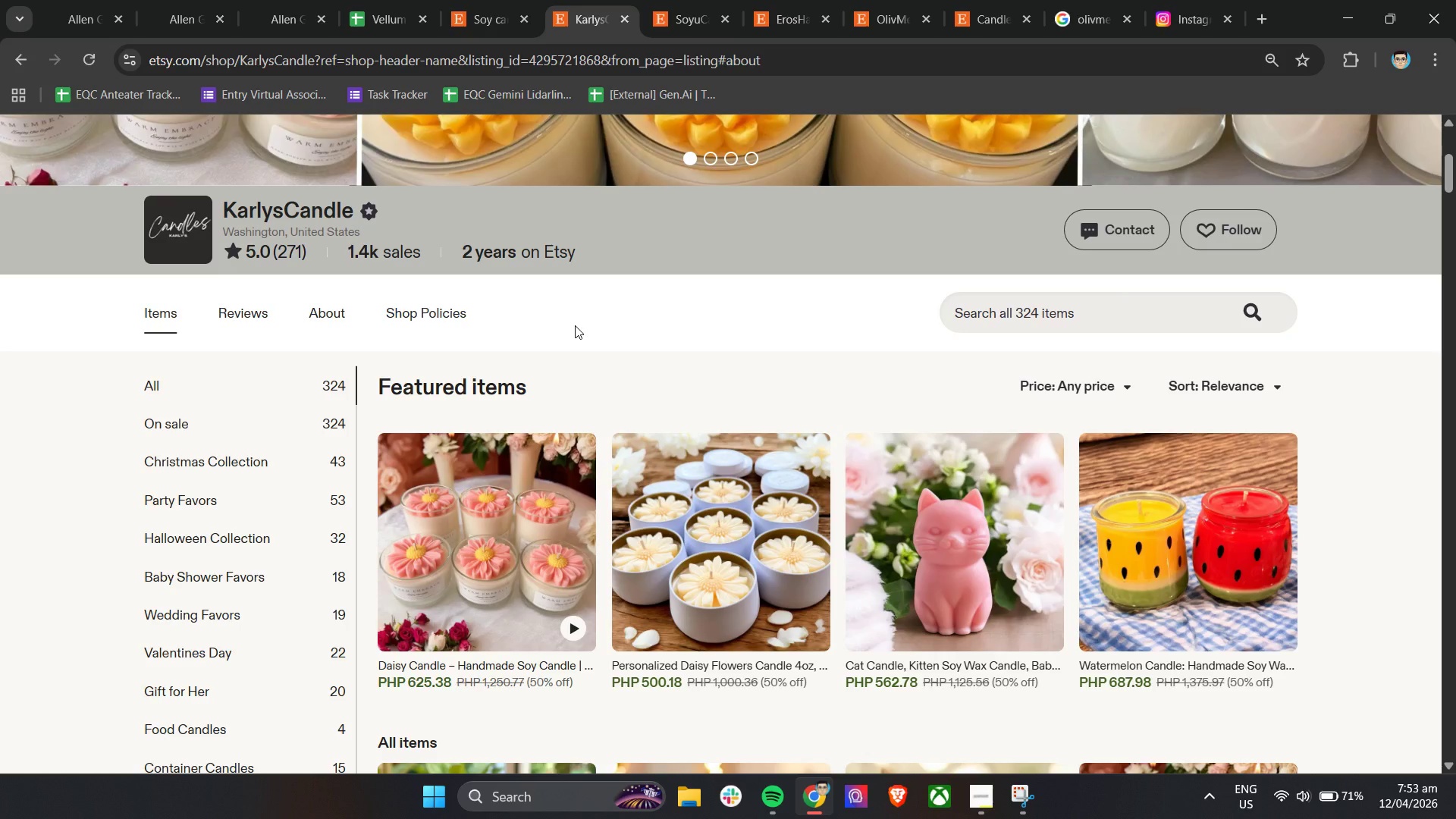 
scroll: coordinate [575, 325], scroll_direction: down, amount: 5.0
 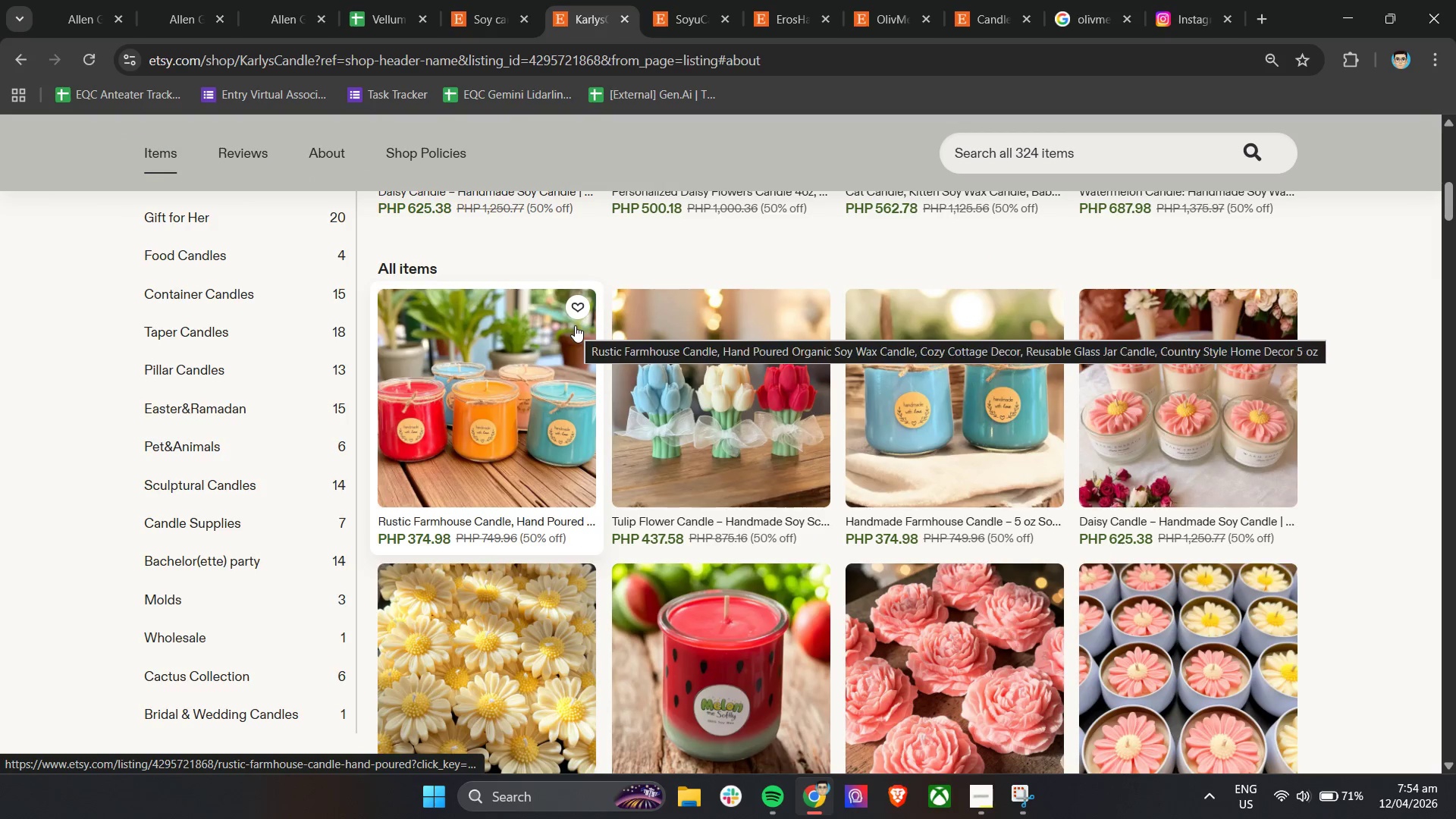 
scroll: coordinate [575, 325], scroll_direction: up, amount: 3.0
 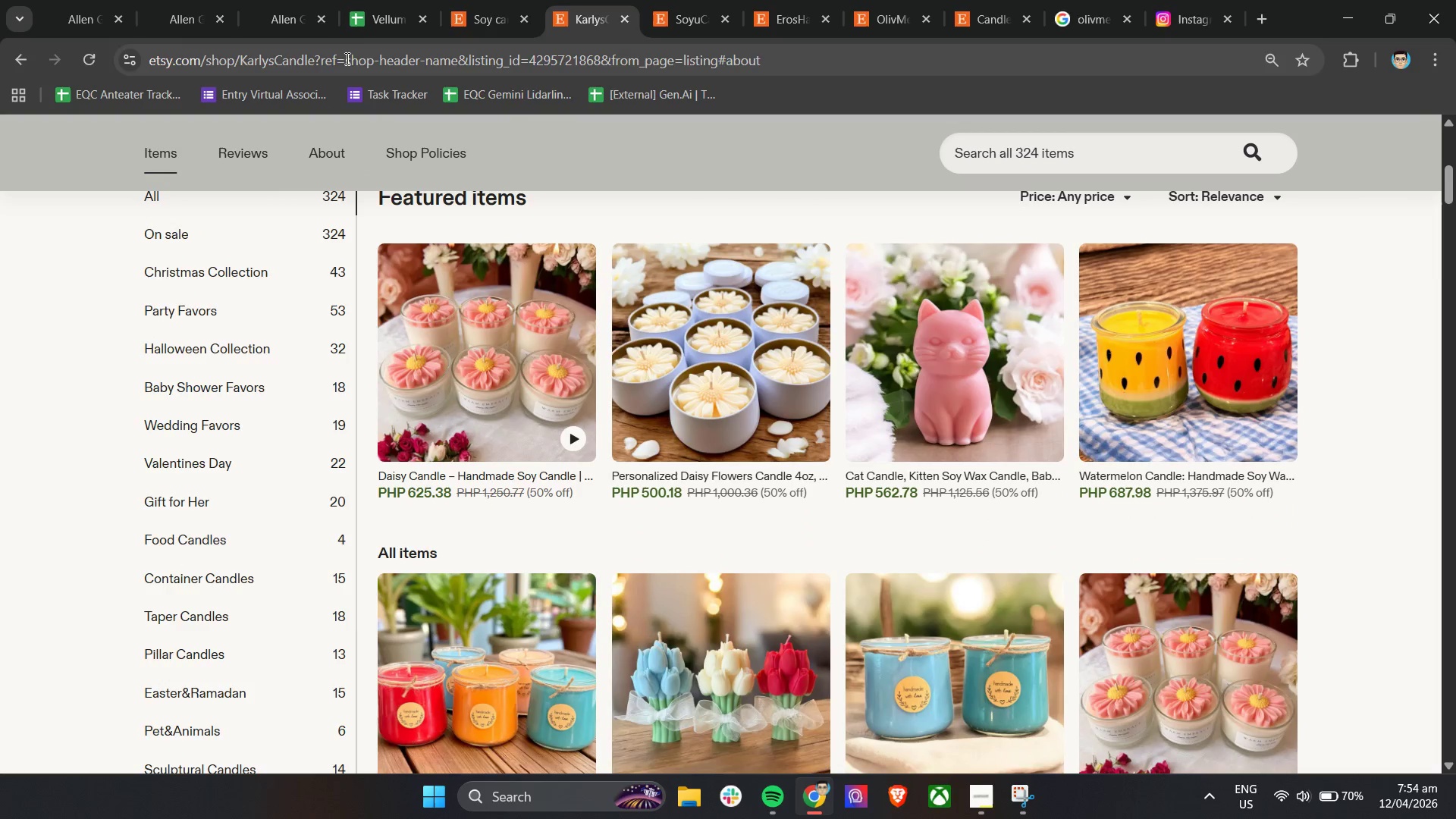 
left_click([378, 0])
 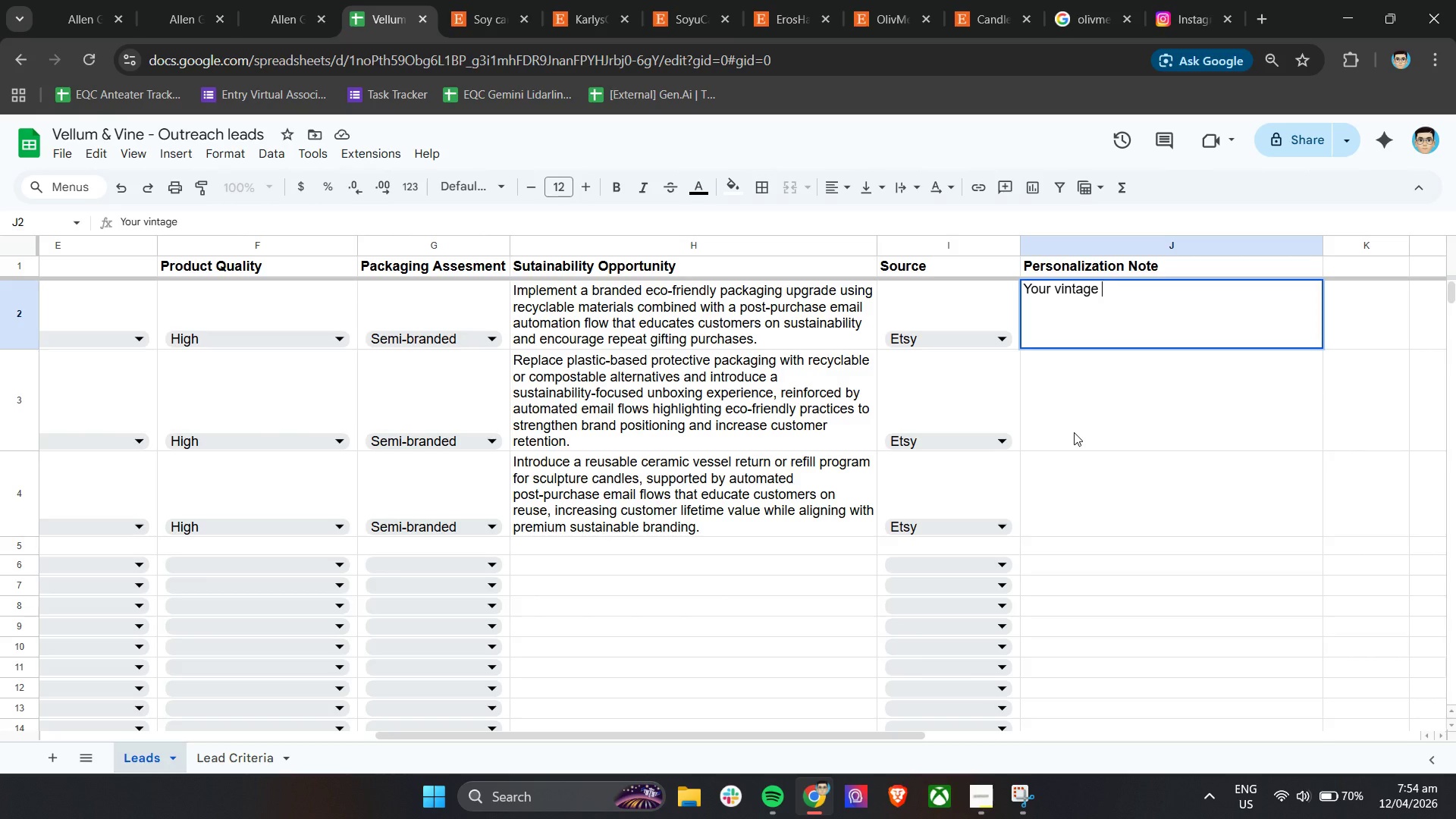 
type(floral-style candles and soft nuetral color a)
key(Backspace)
type(pallete)
key(Backspace)
key(Backspace)
key(Backspace)
key(Backspace)
type(ette create a very premium, giftable aeste)
key(Backspace)
type(hetic that stands oout in the handmade candle spc)
key(Backspace)
type(ace)
 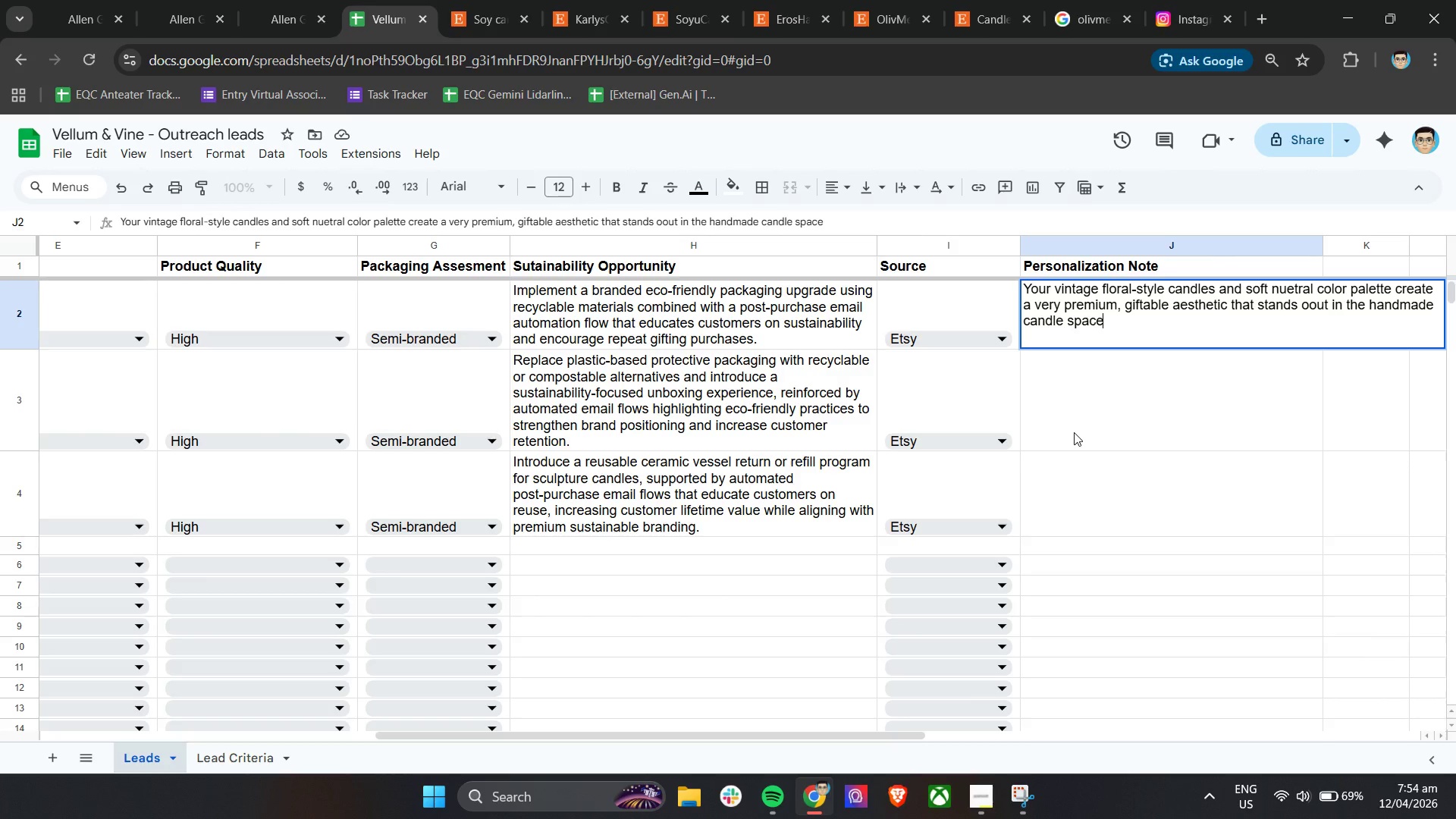 
left_click([1074, 432])
 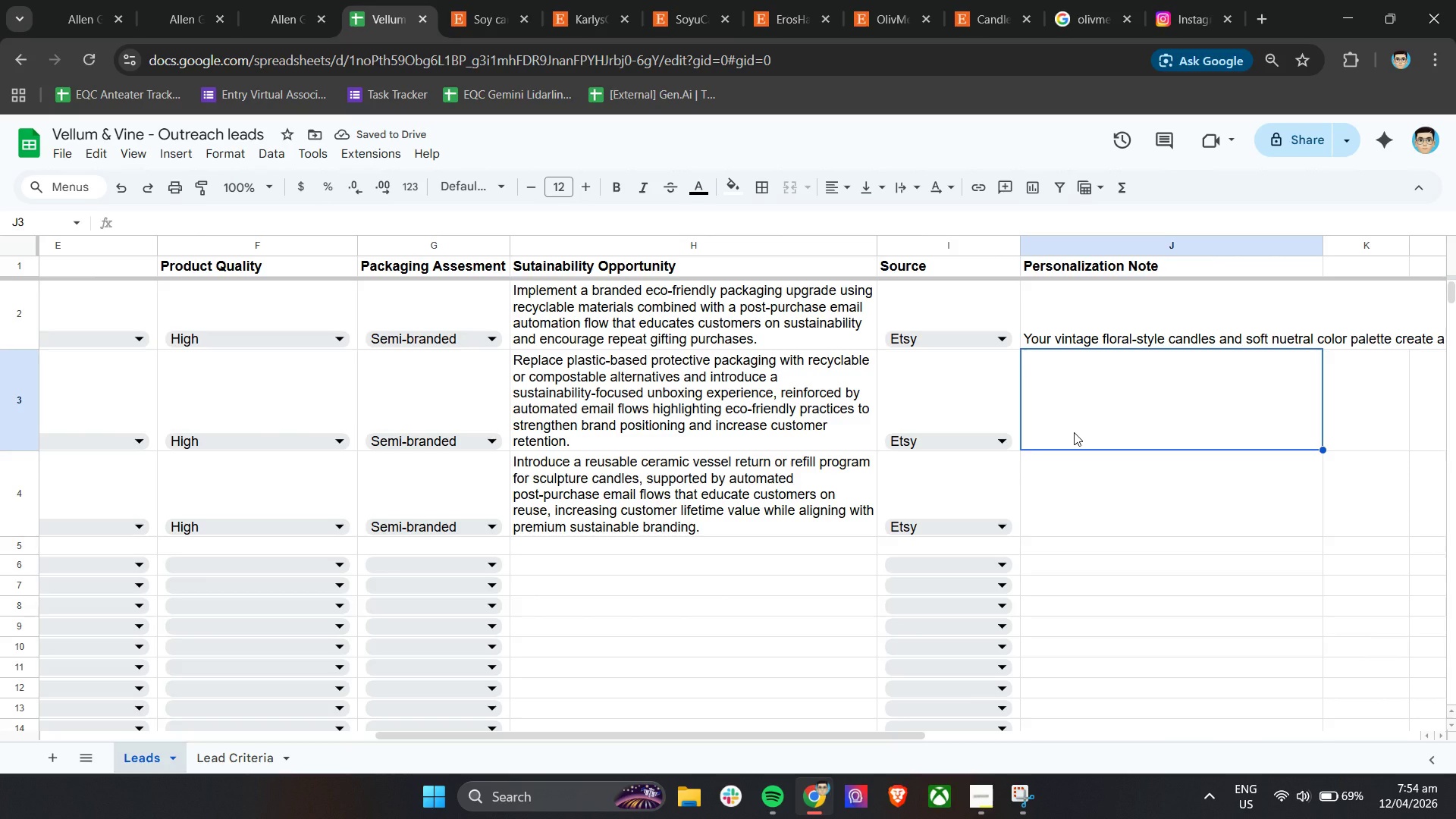 
wait(10.23)
 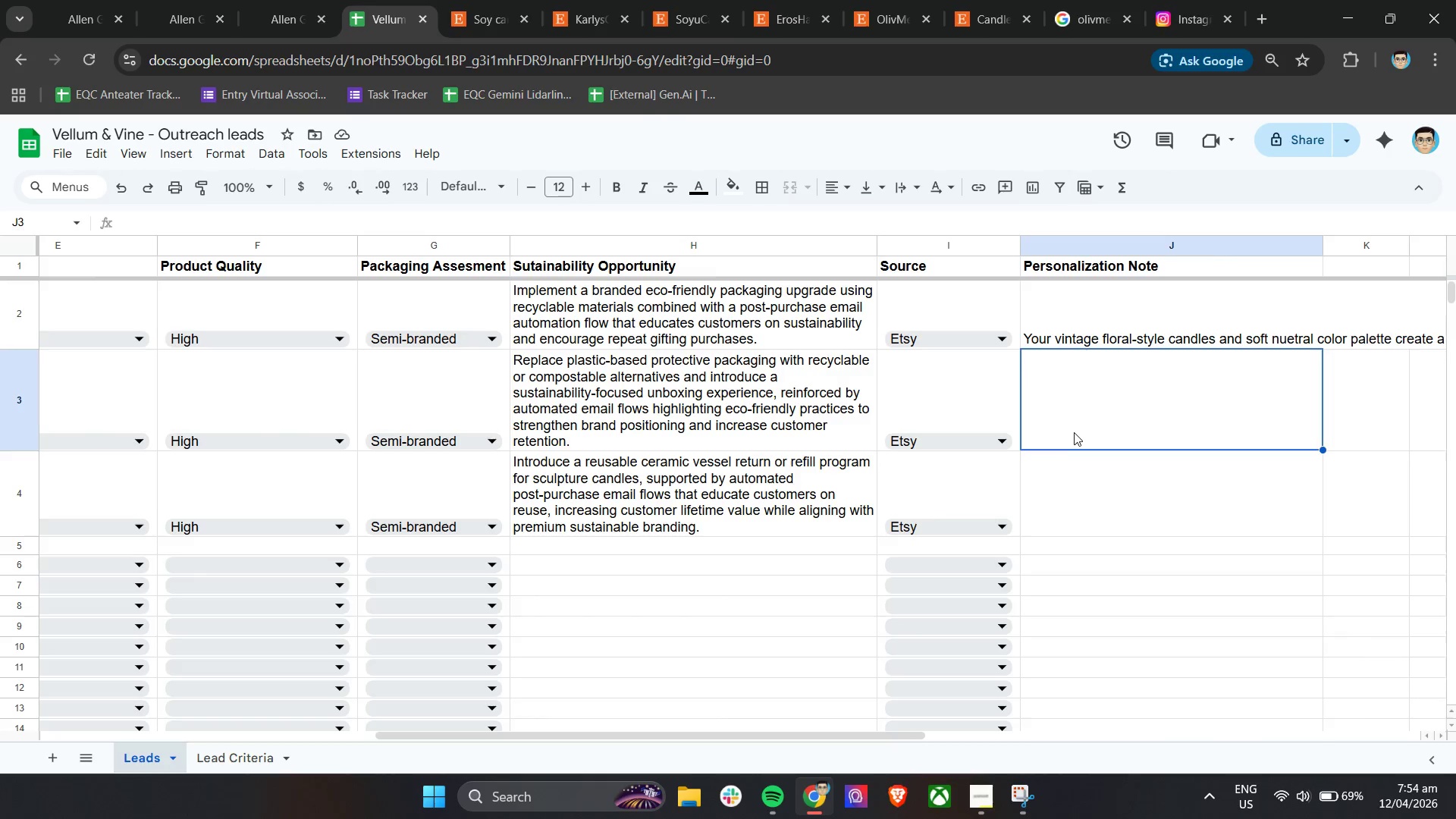 
type(Your desser)
 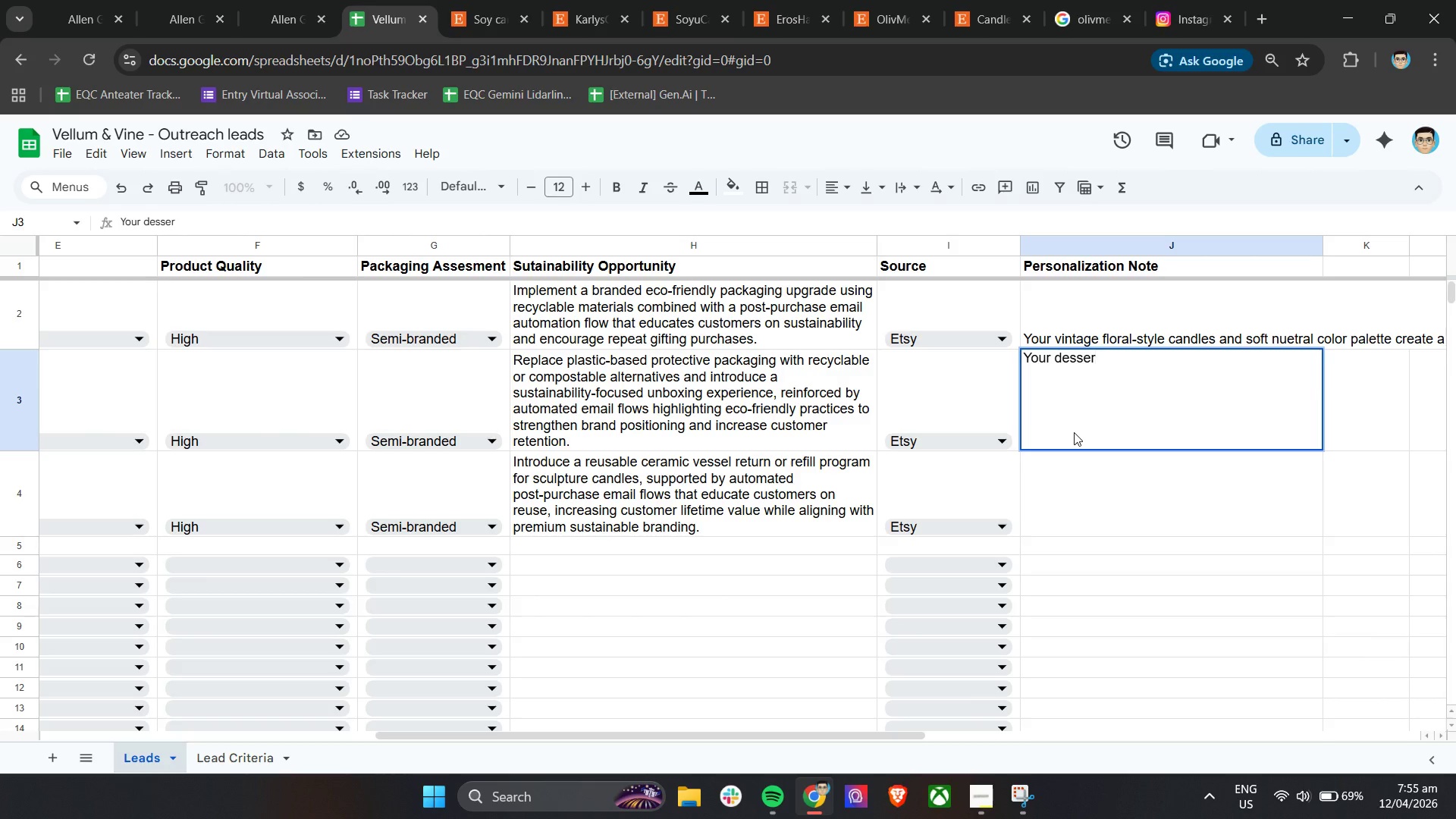 
type(t-s-)
key(Backspace)
key(Backspace)
type(inspired candle designs are very visually disc)
key(Backspace)
type(tinctive and playful, giving your brand strong identiry)
key(Backspace)
key(Backspace)
type(ty that's perfect for social sharing and gifting.)
 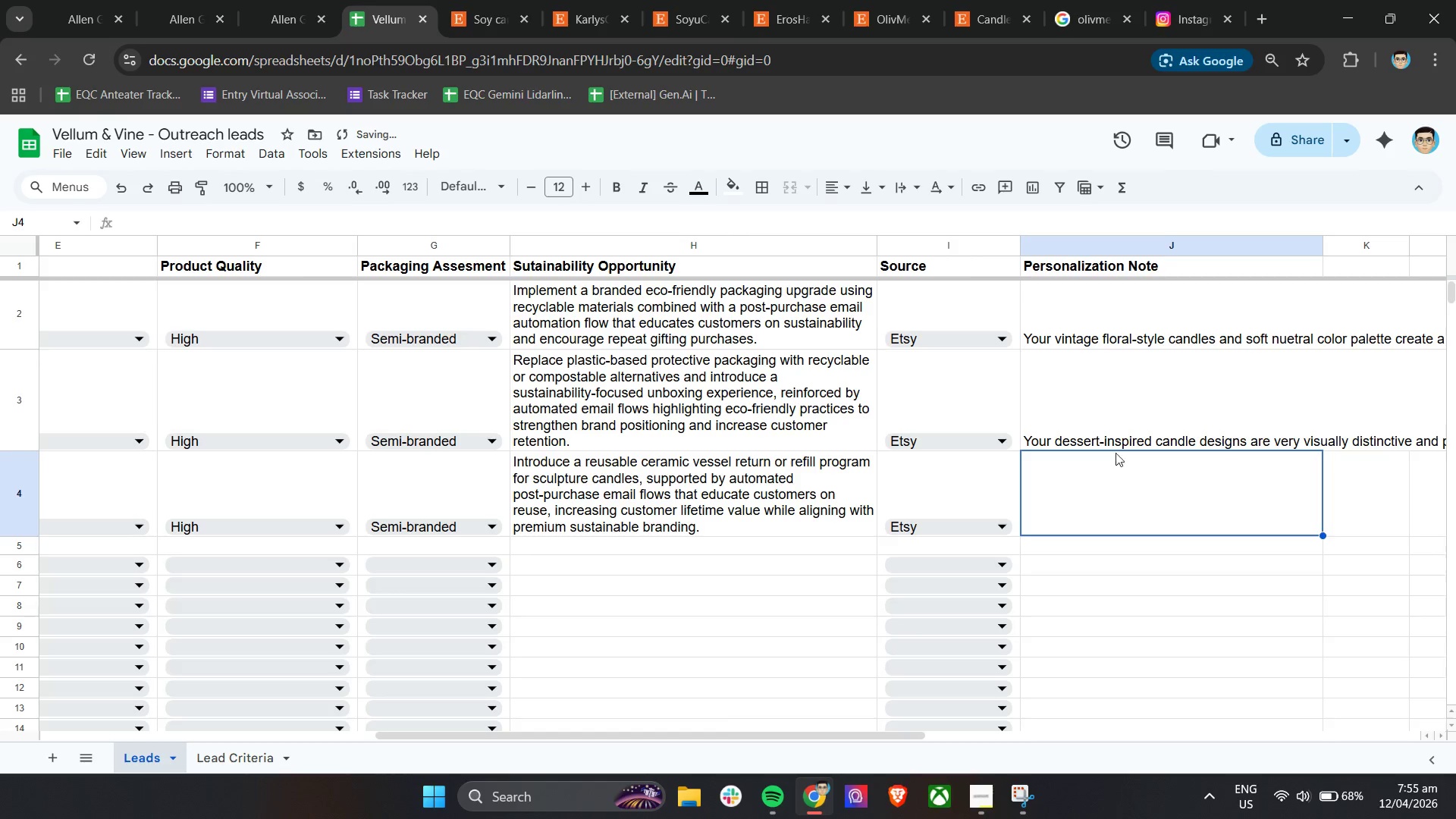 
left_click([1120, 309])
 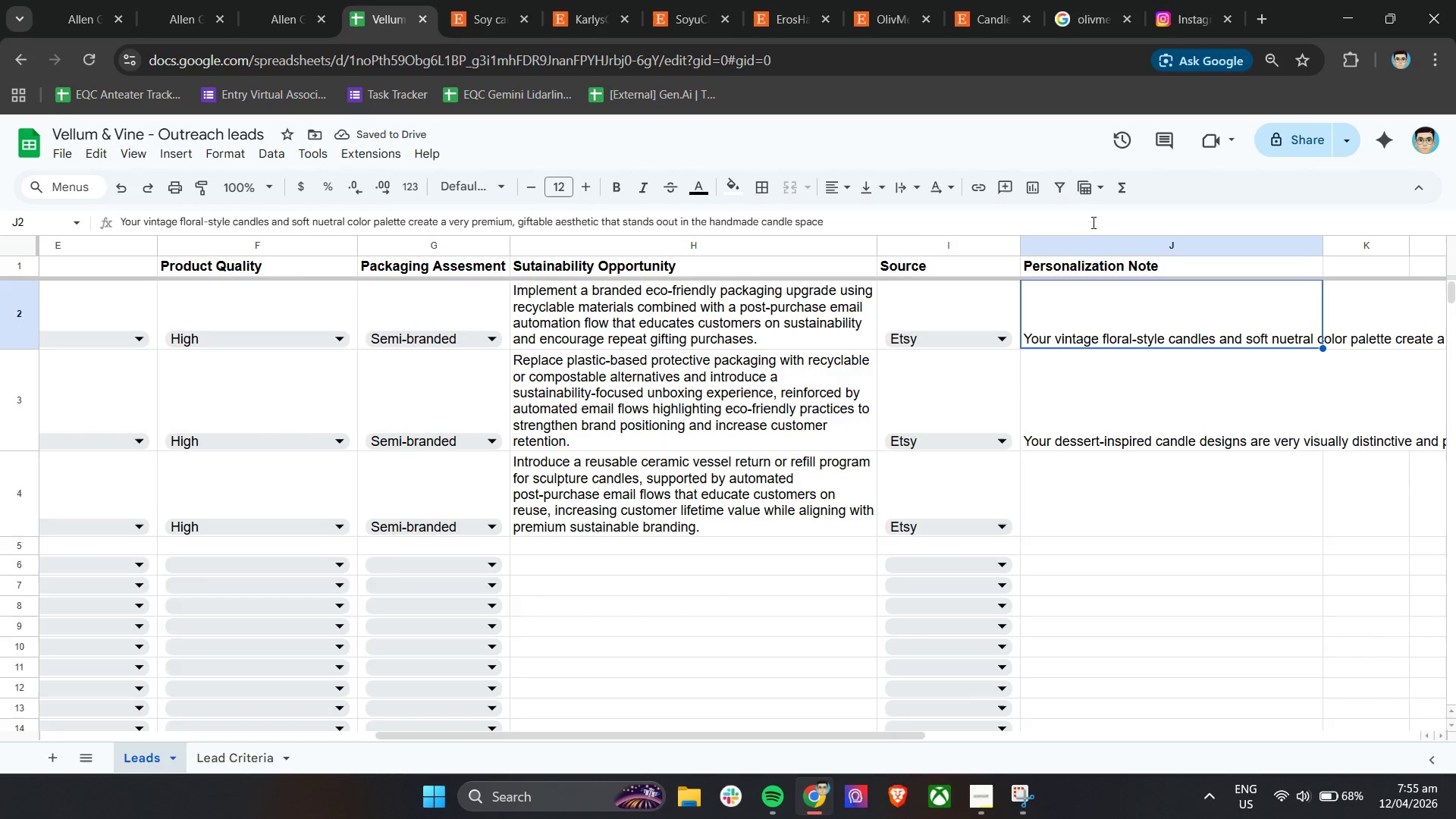 
left_click([1111, 236])
 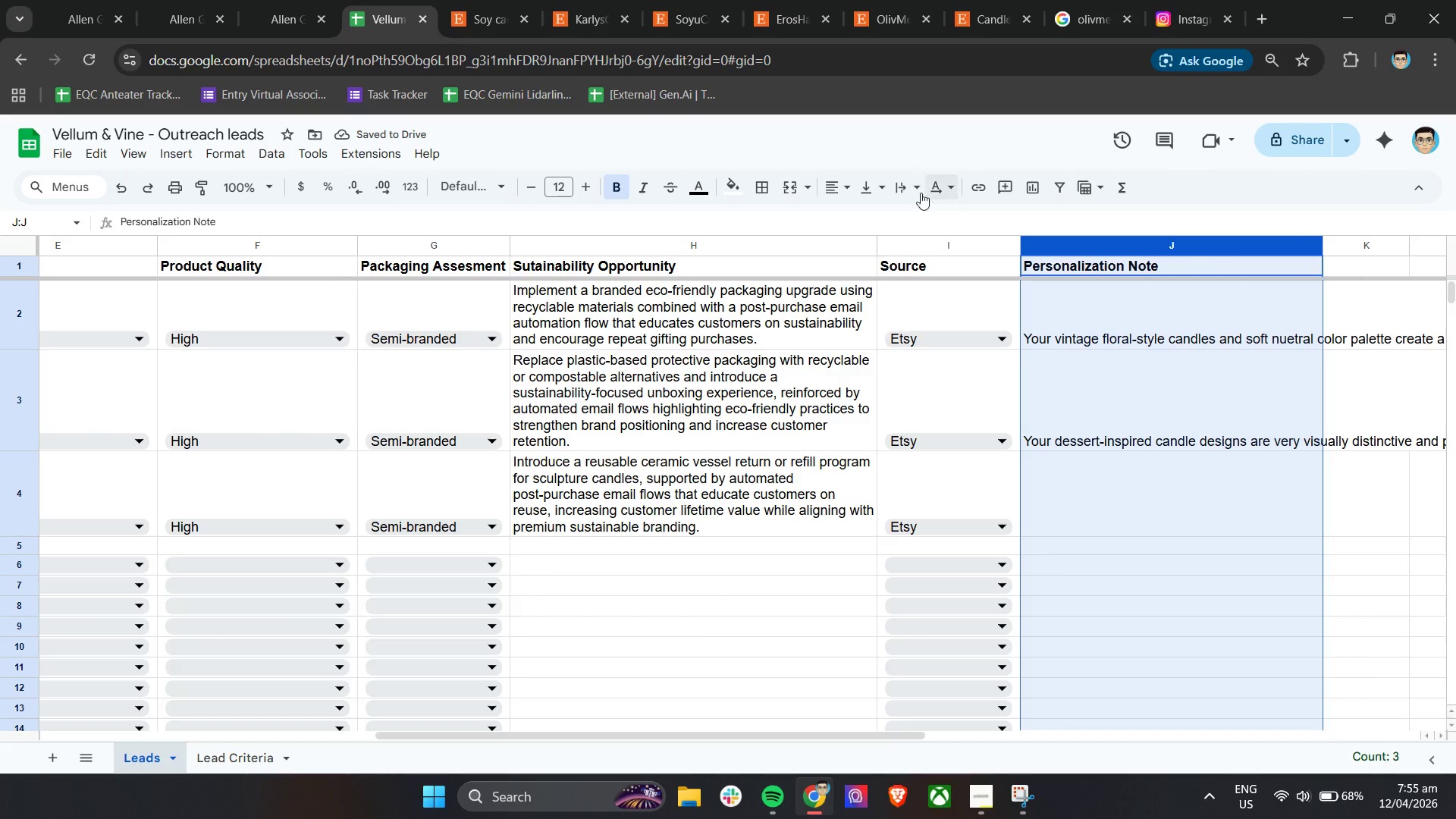 
left_click([895, 180])
 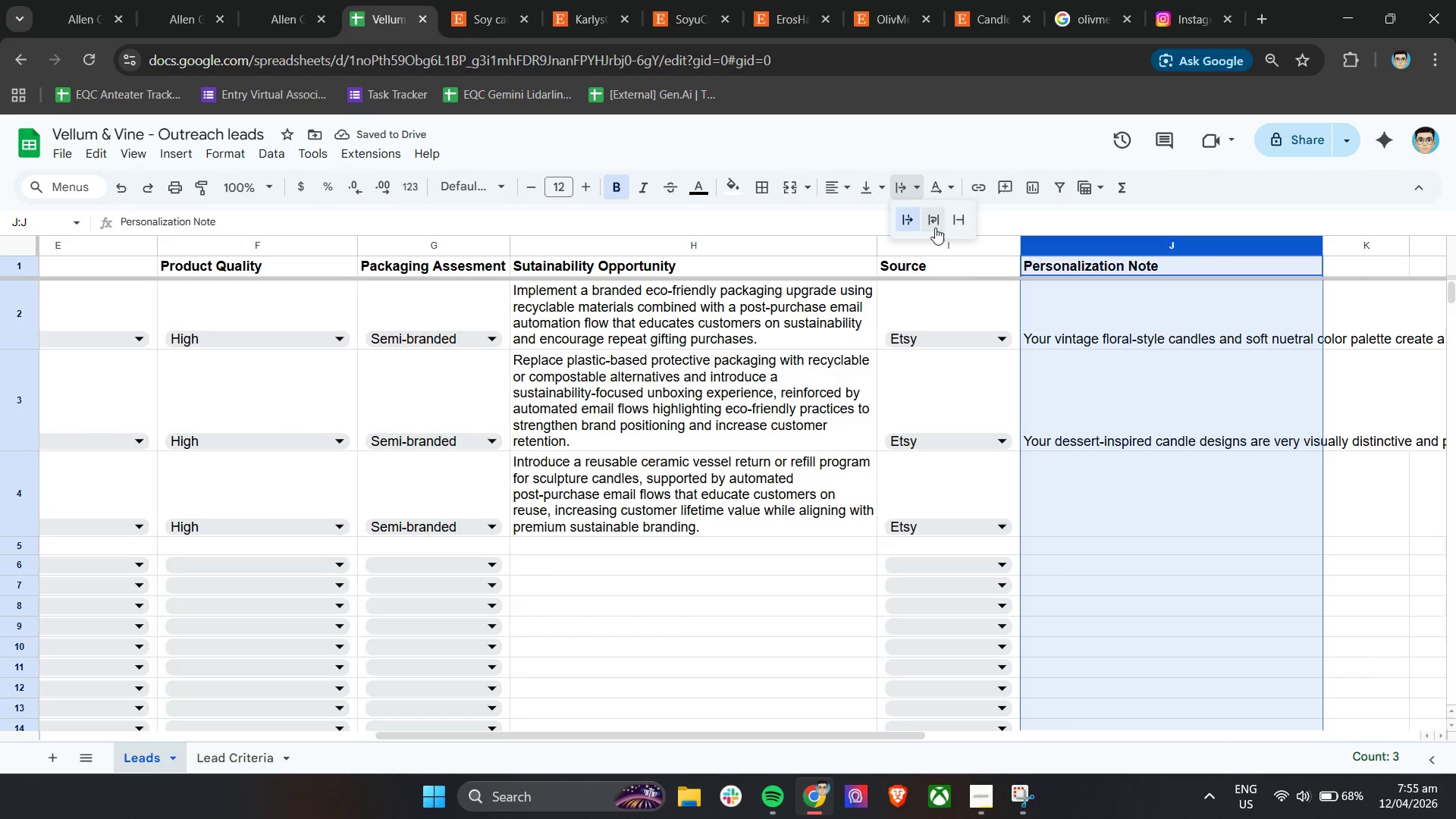 
left_click([935, 224])
 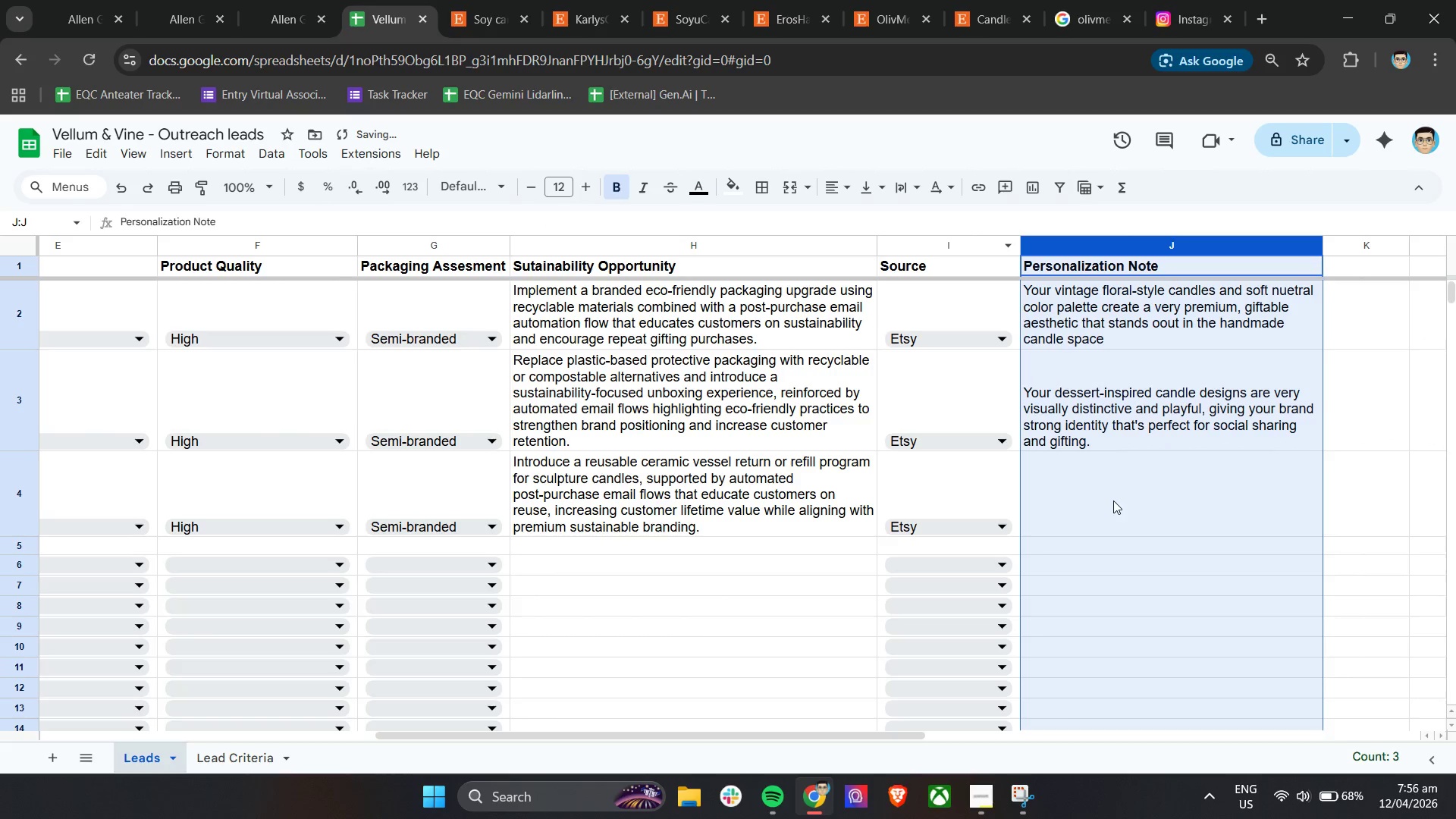 
left_click([1115, 495])
 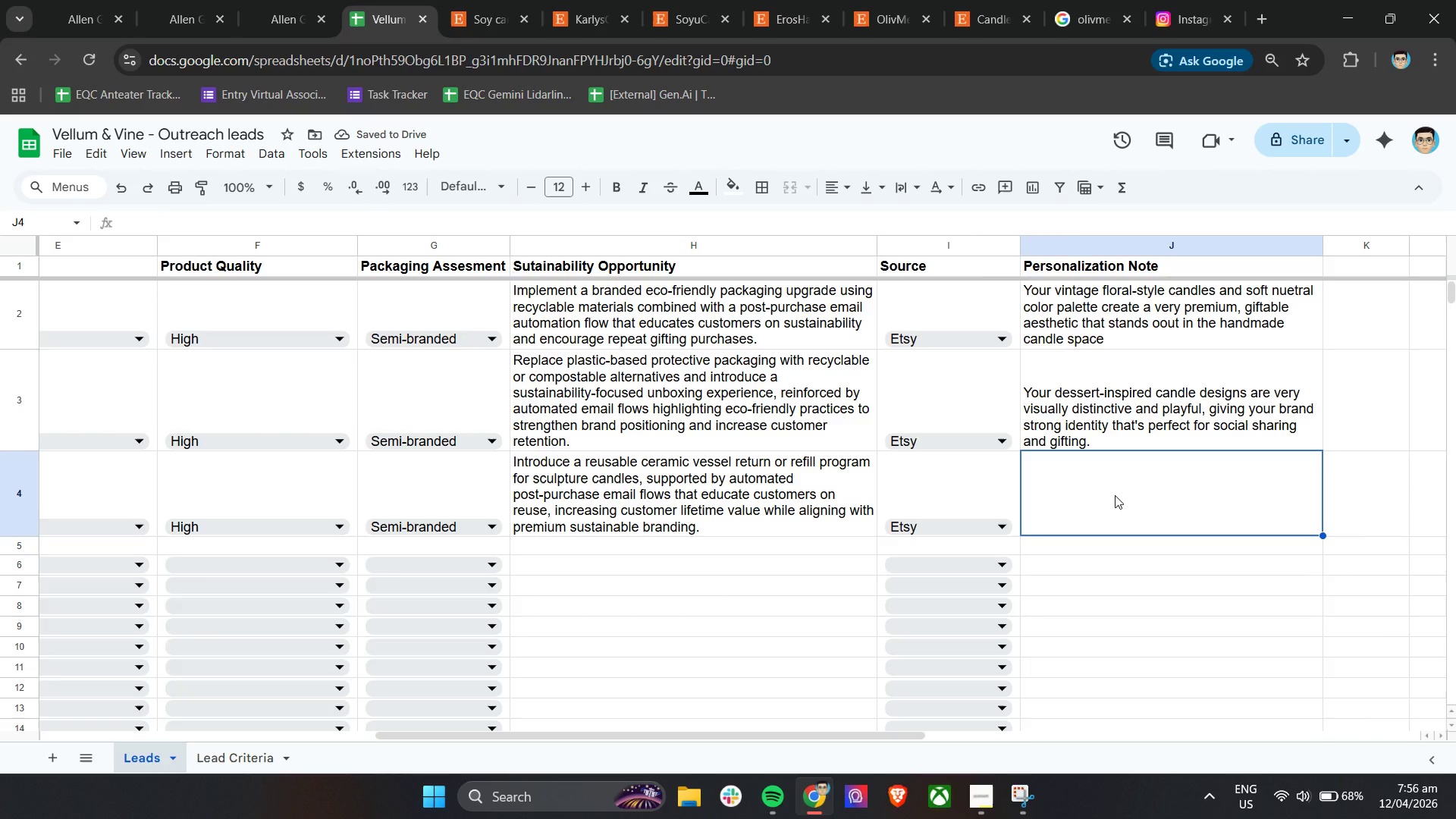 
type(y)
key(Backspace)
type(Your sculptural and rose )
key(Backspace)
type(-)
 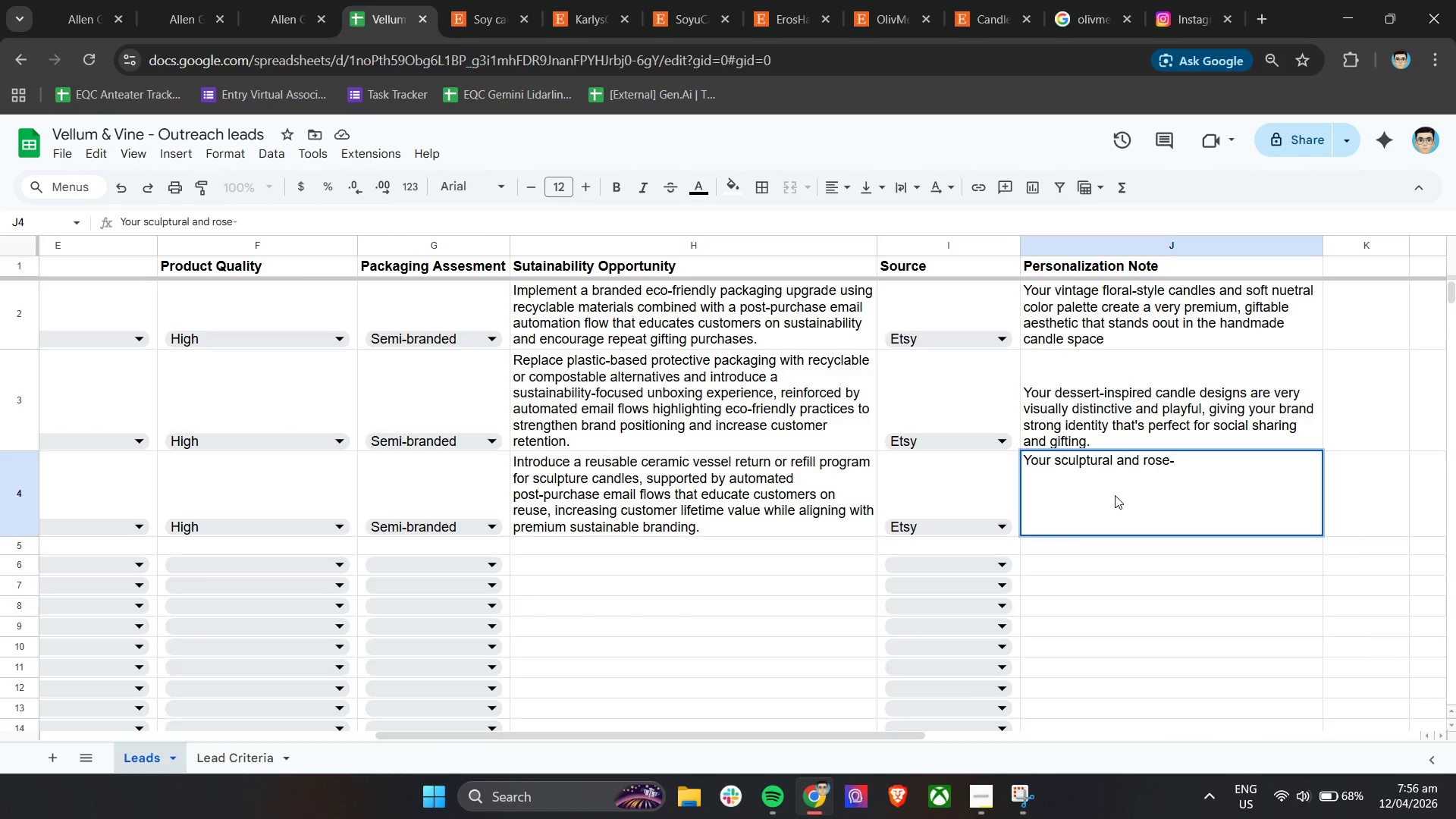 
left_click([902, 0])
 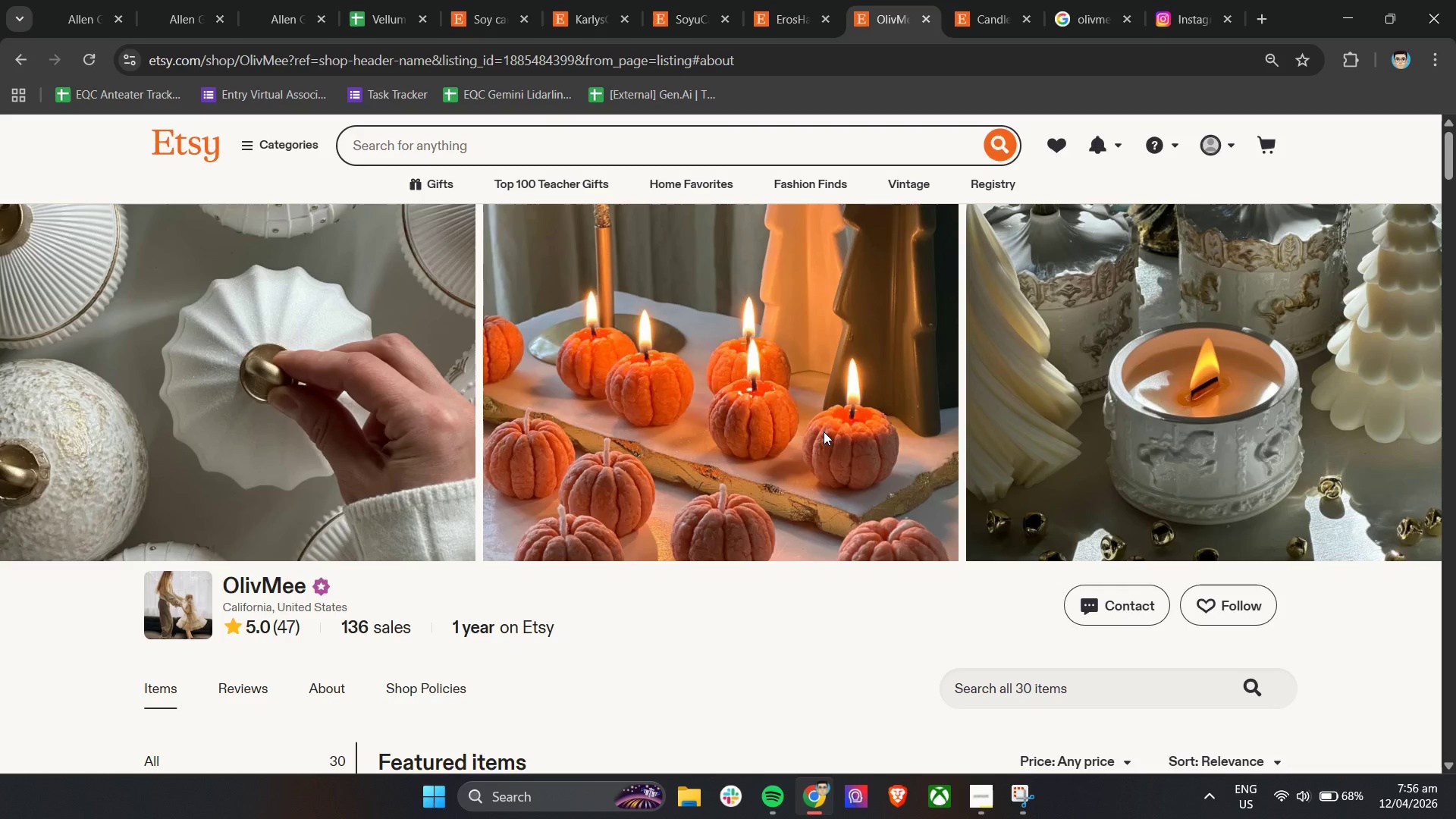 
scroll: coordinate [824, 432], scroll_direction: down, amount: 7.0
 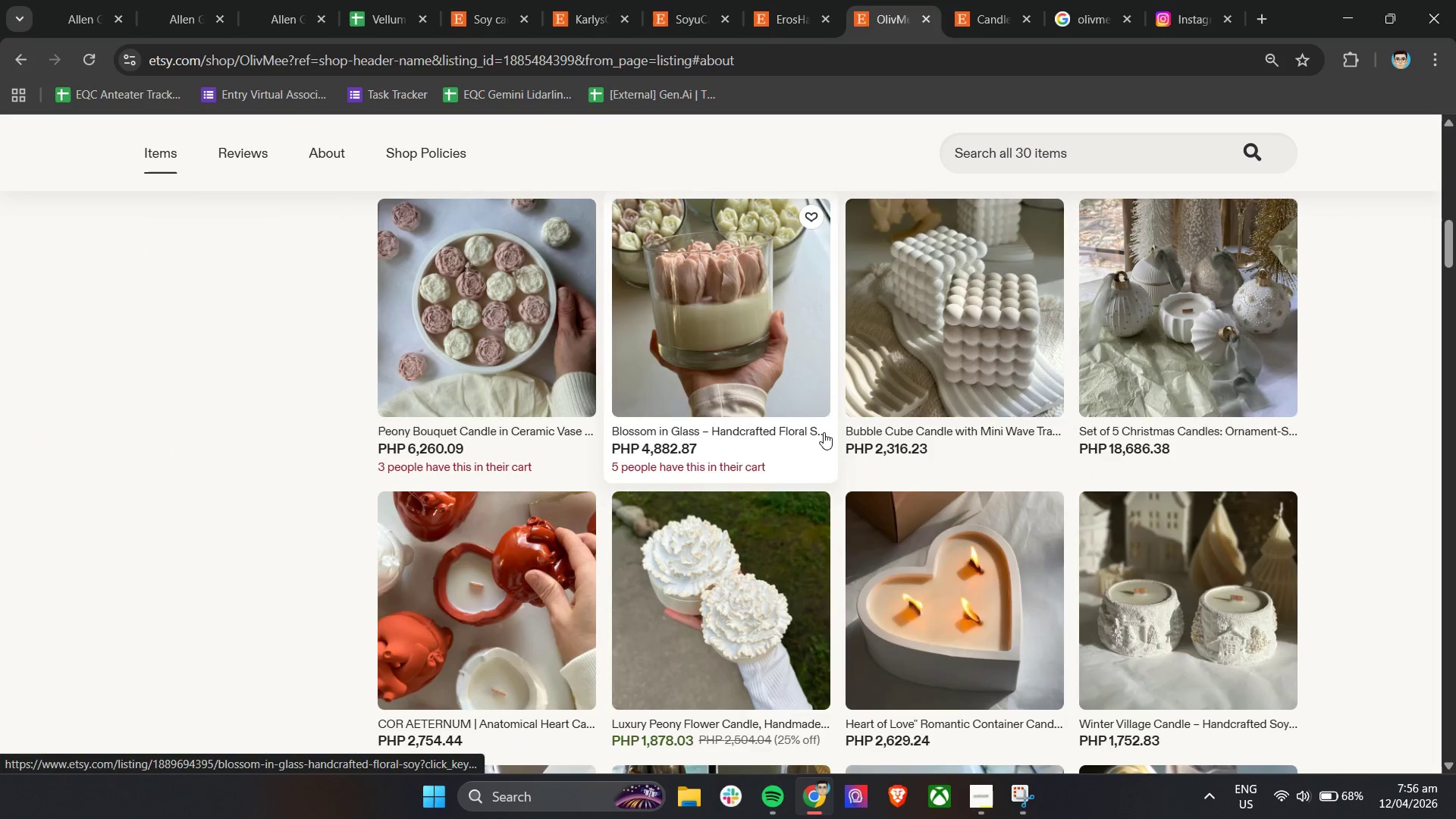 
scroll: coordinate [824, 432], scroll_direction: up, amount: 2.0
 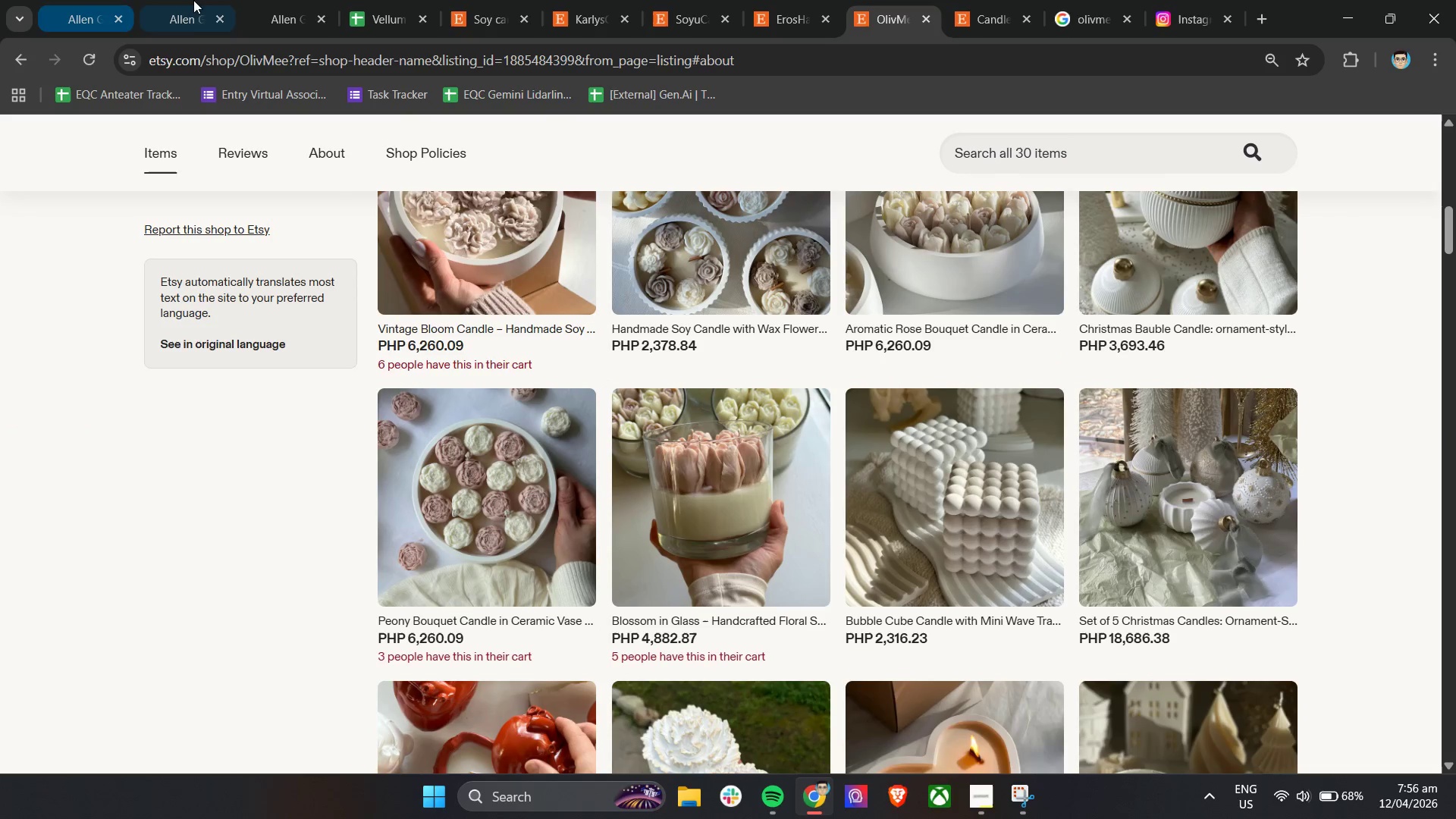 
left_click([397, 0])
 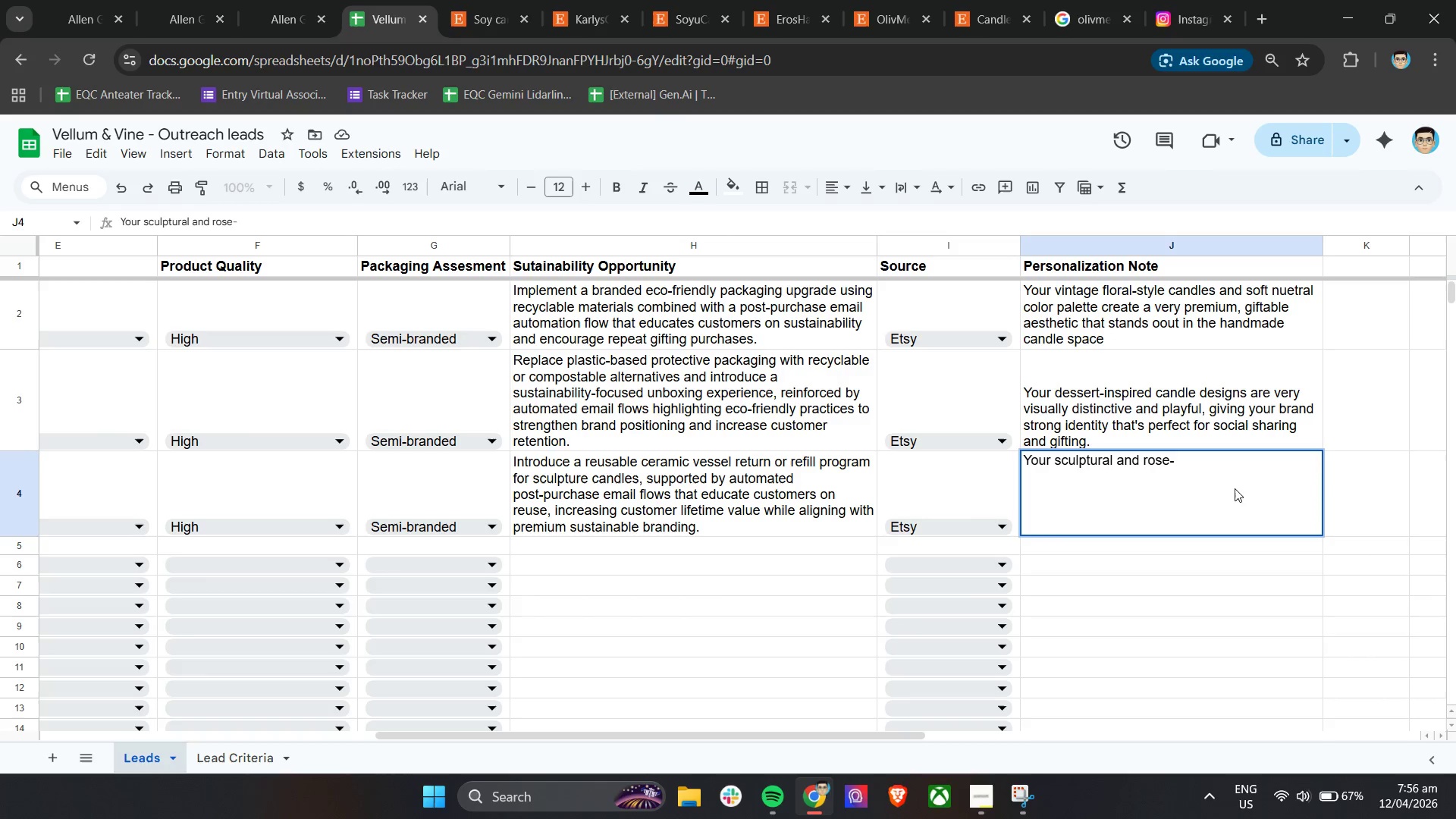 
left_click([1232, 483])
 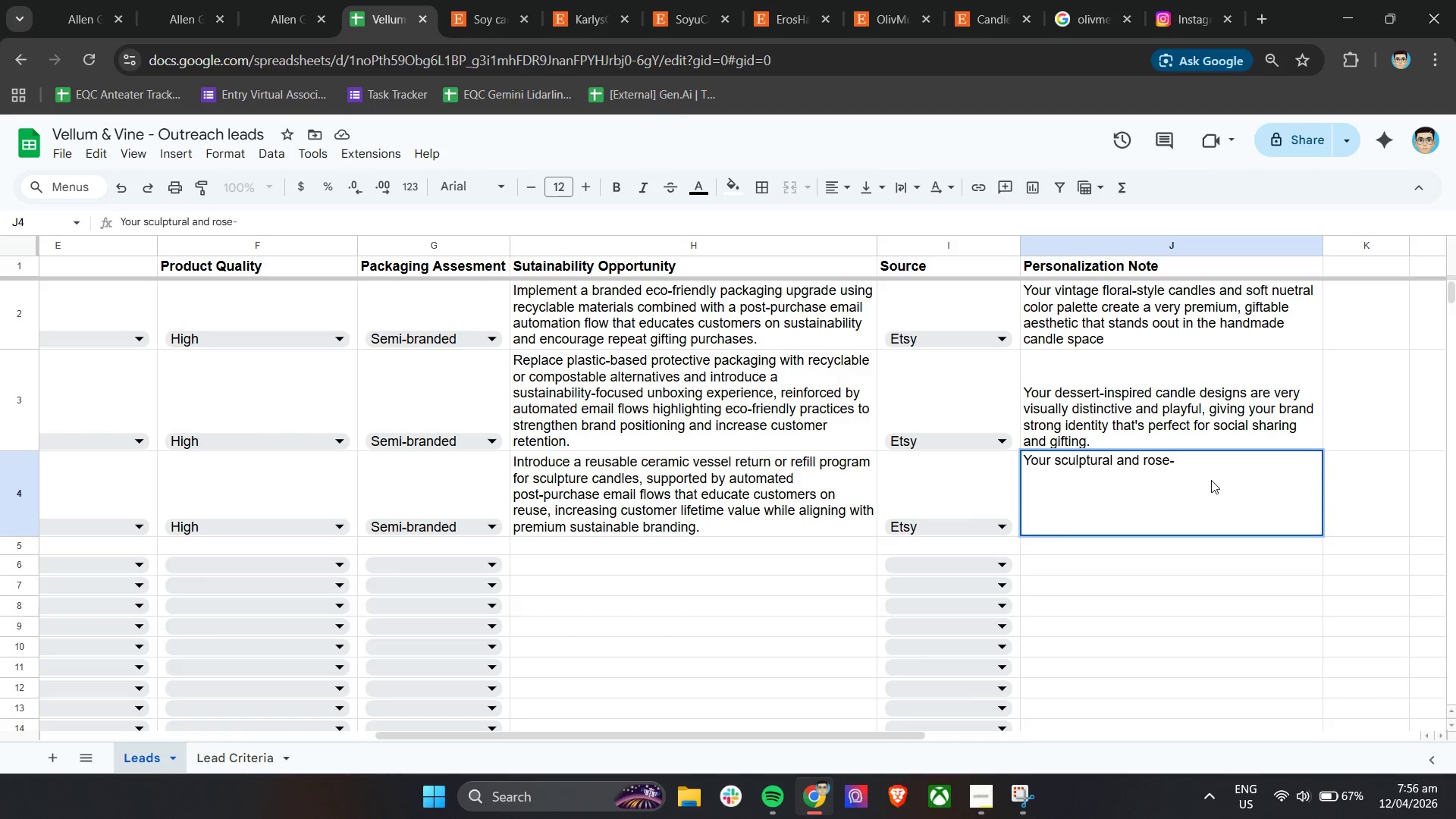 
double_click([1207, 473])
 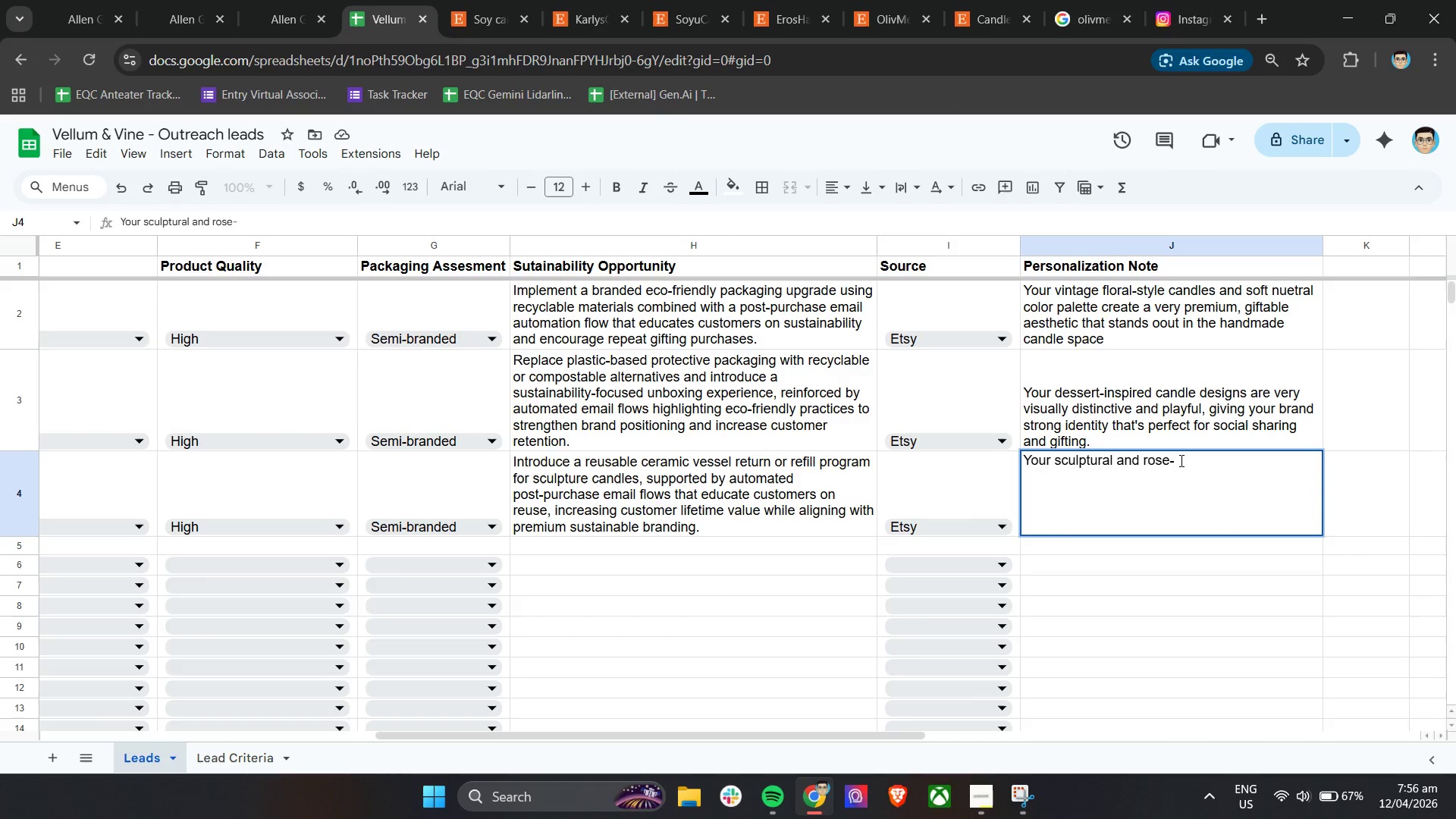 
left_click([1180, 460])
 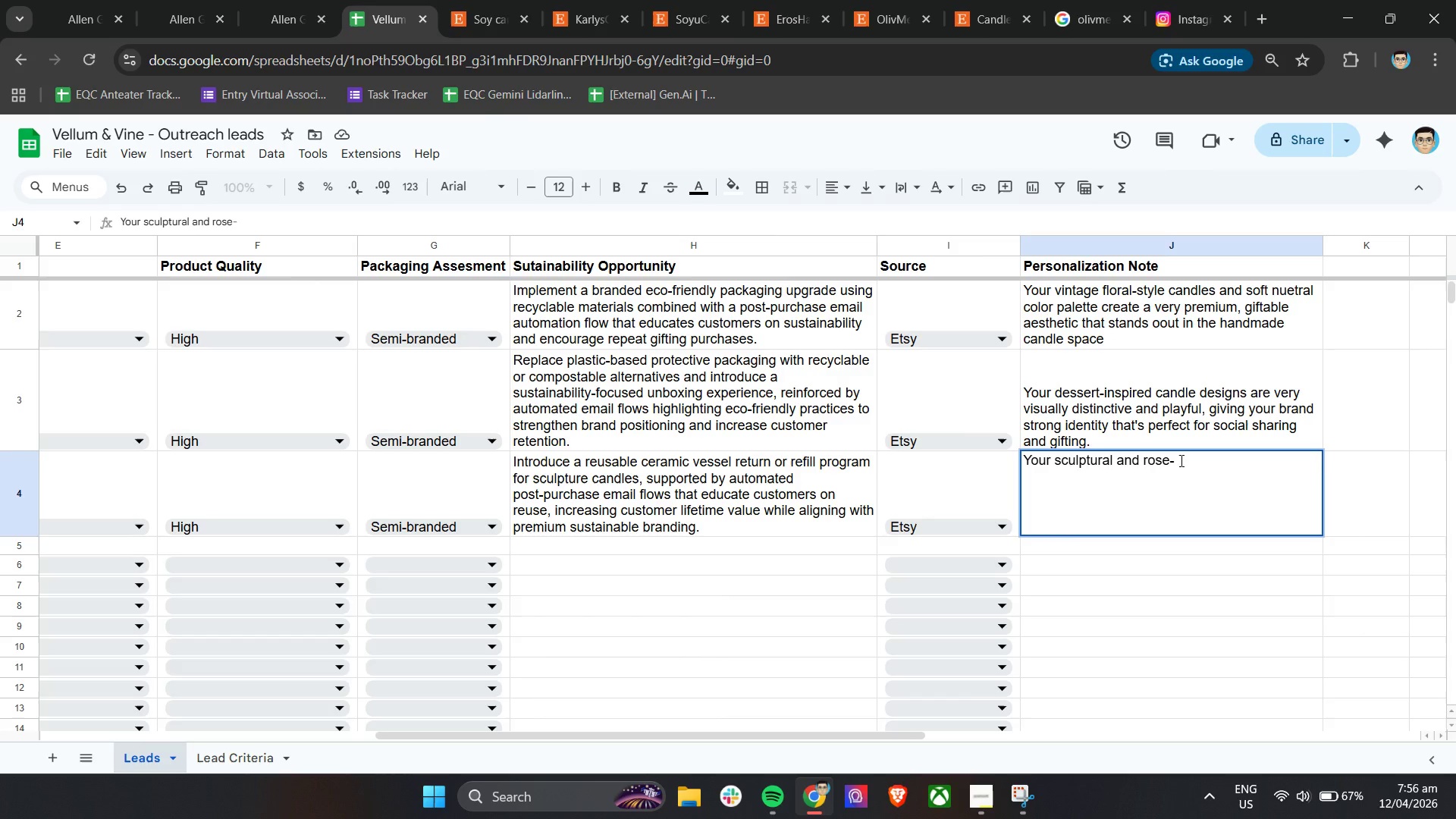 
type(shaped candles have a very elege)
key(Backspace)
type(ant, minimalist aesthetic tha feels highly curated and well-suited for premium gifting.)
 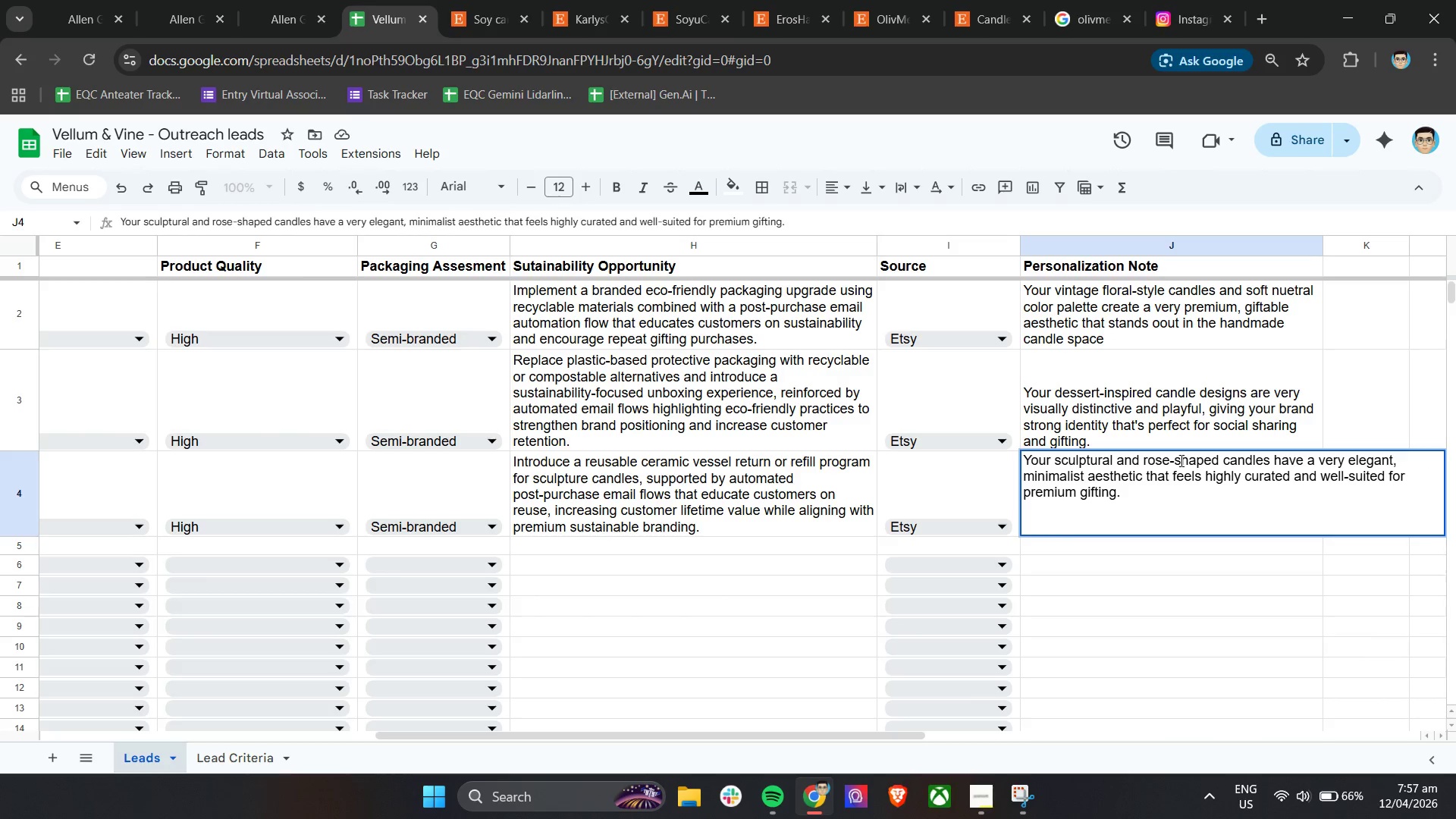 
left_click([1238, 629])
 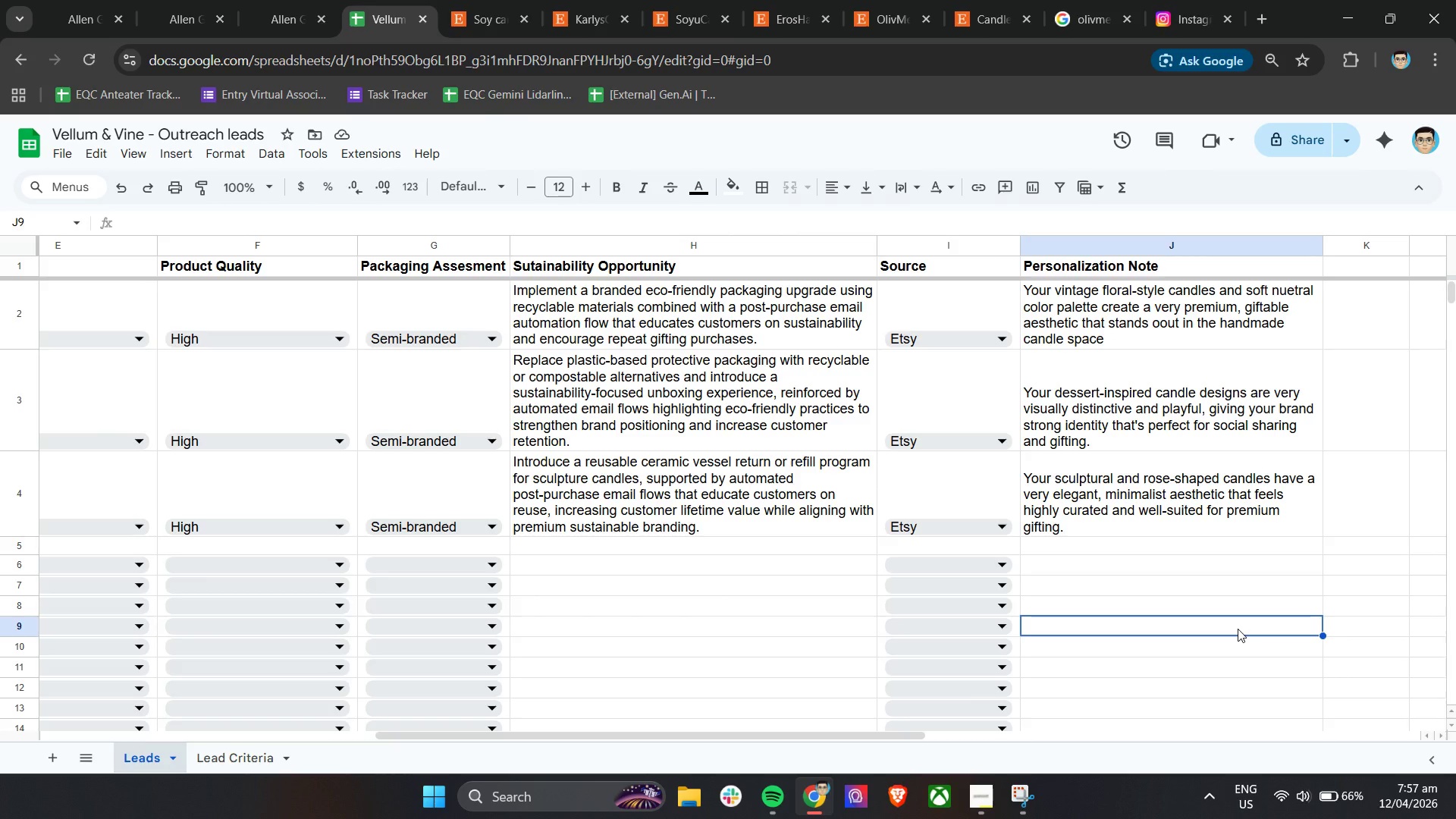 
wait(56.08)
 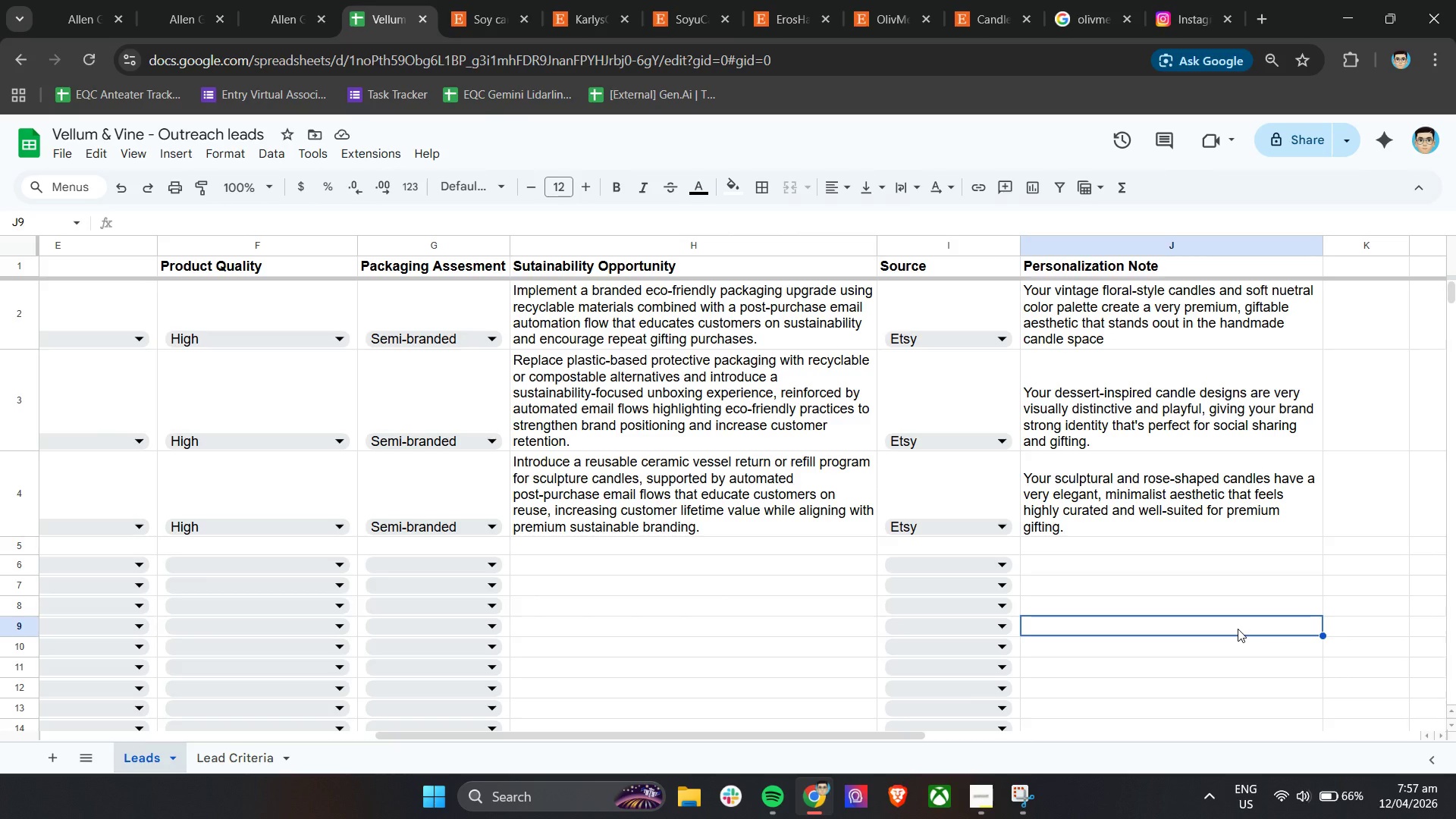 
left_click([908, 99])
 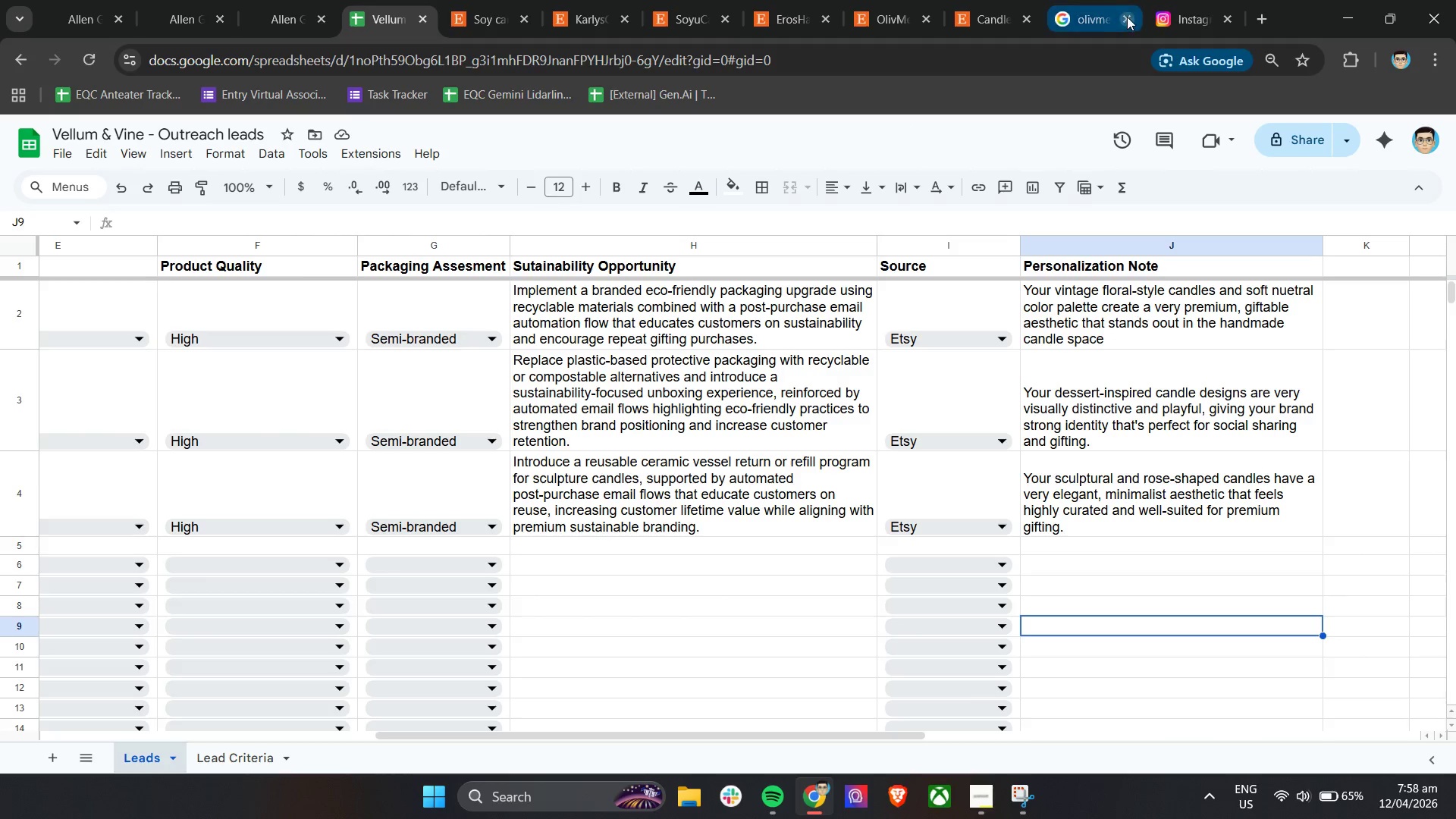 
left_click([1127, 17])
 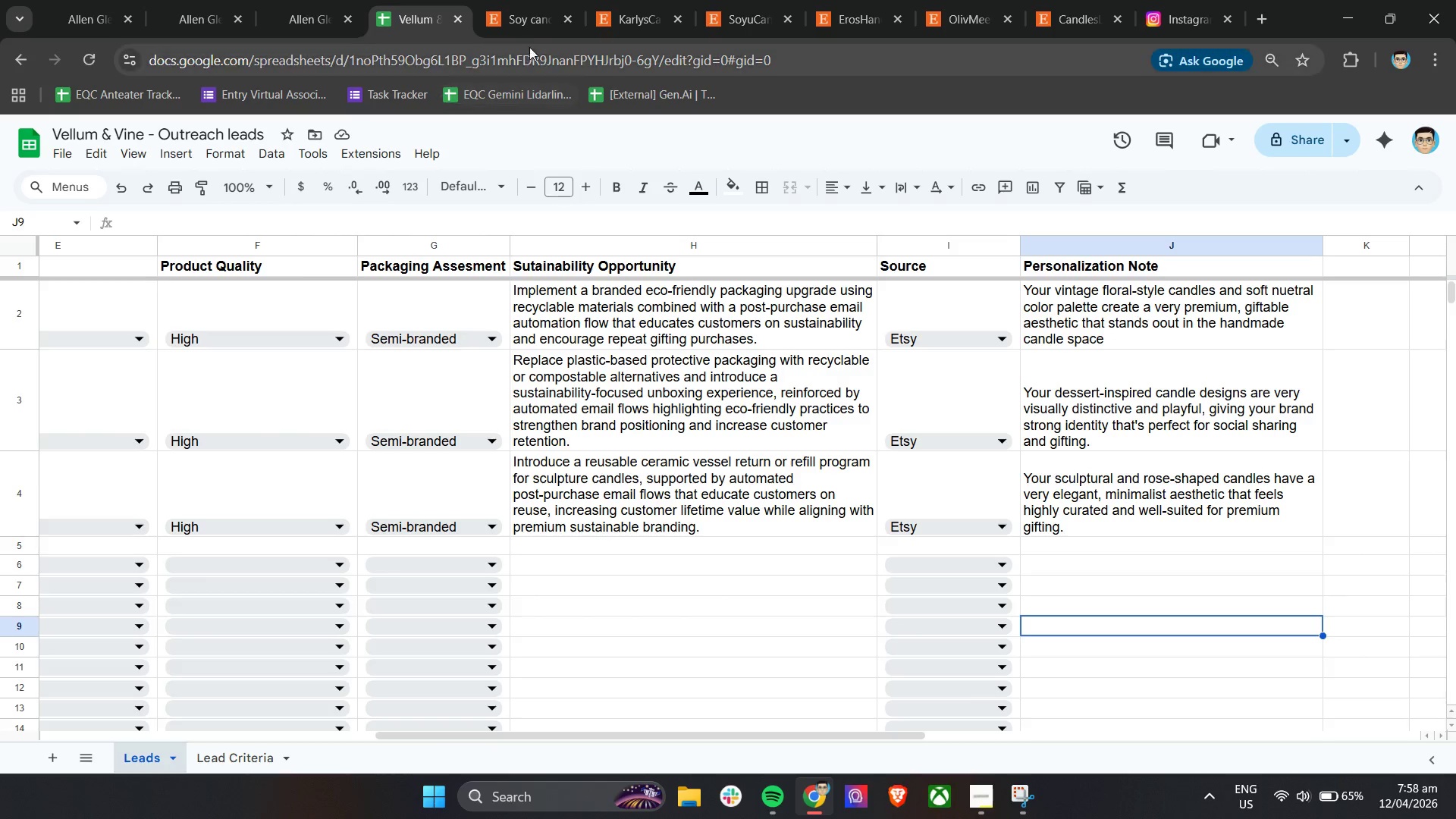 
mouse_move([438, 92])
 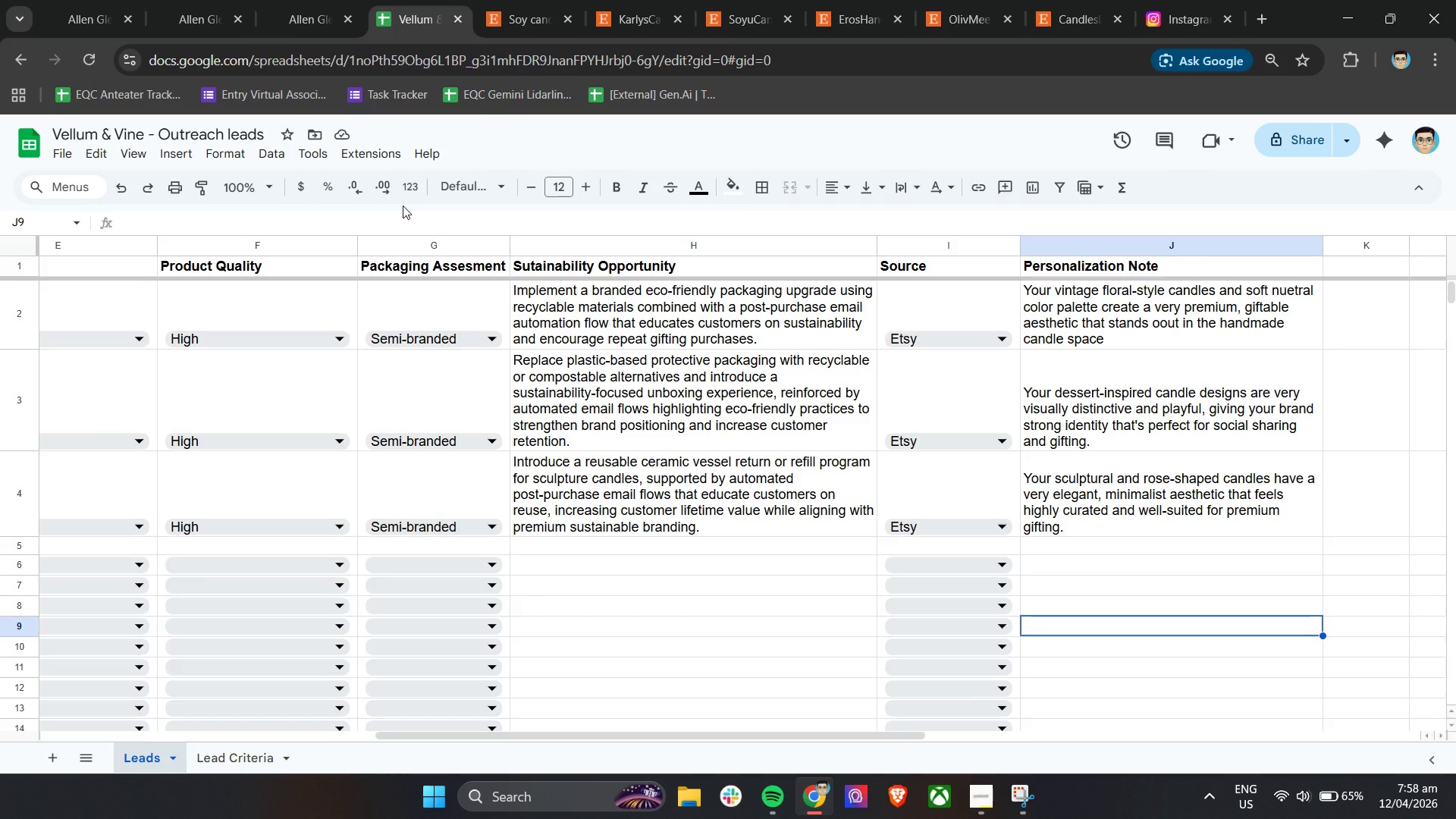 
wait(18.62)
 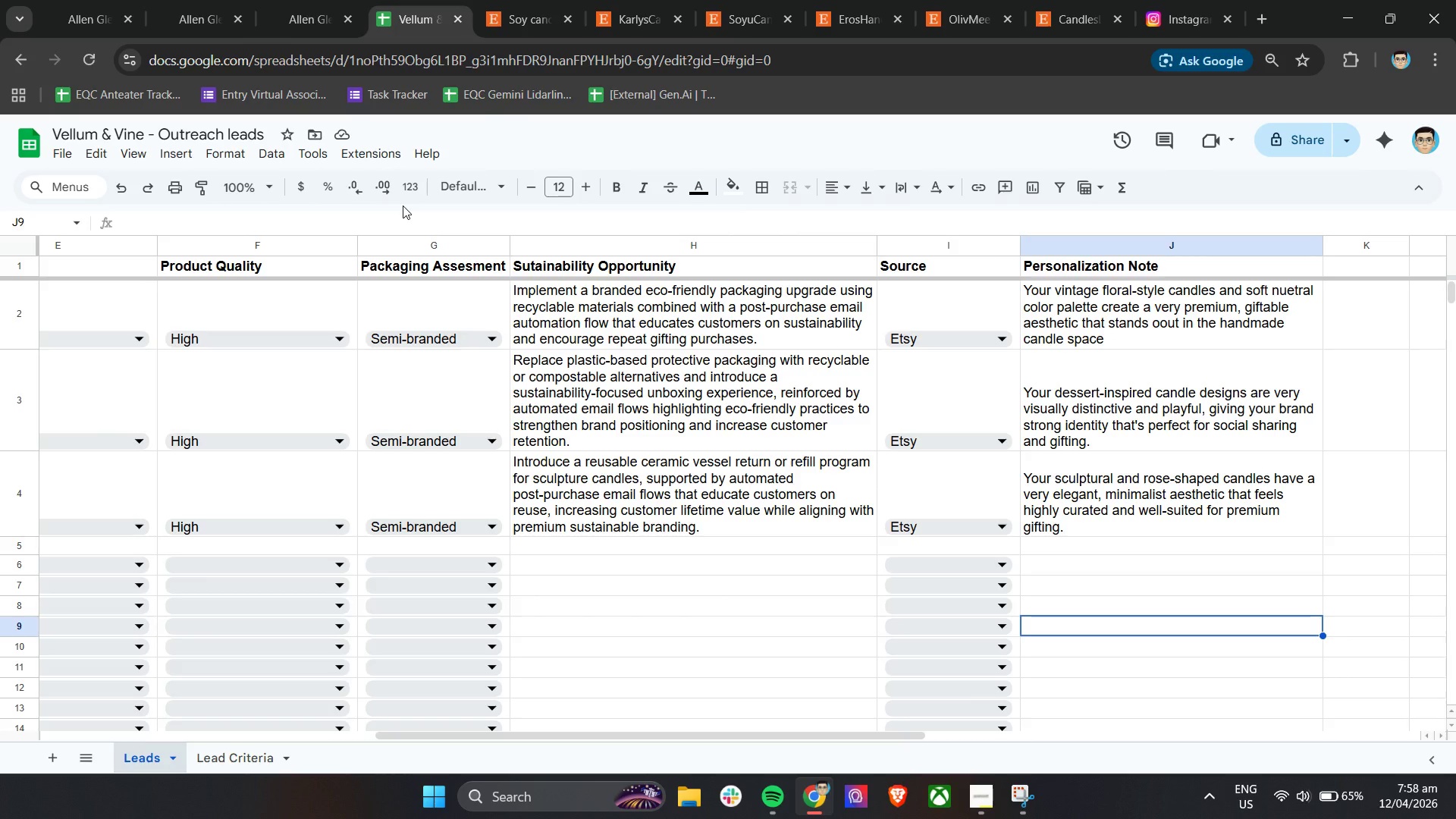 
scroll: coordinate [830, 292], scroll_direction: up, amount: 7.0
 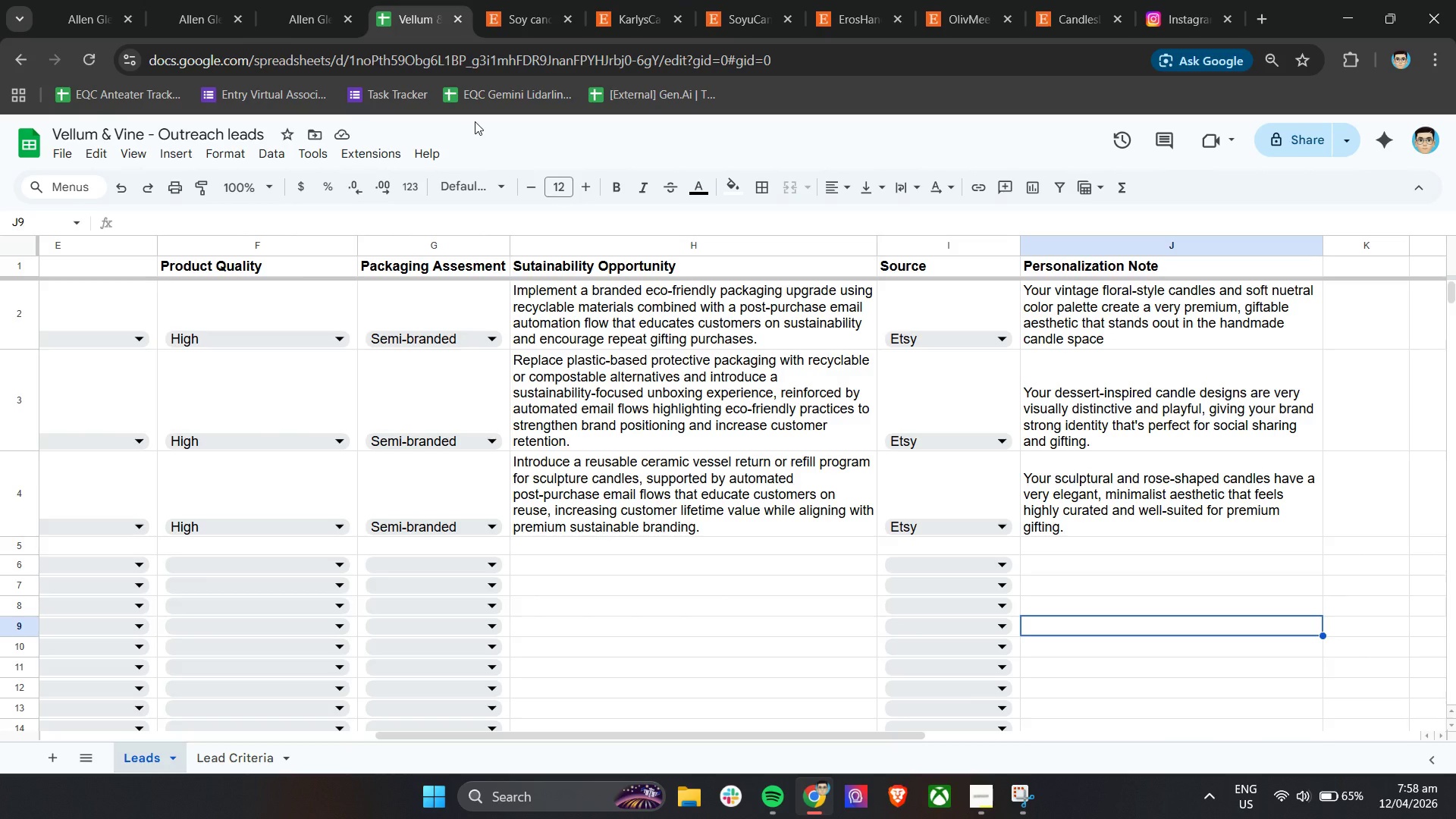 
wait(18.29)
 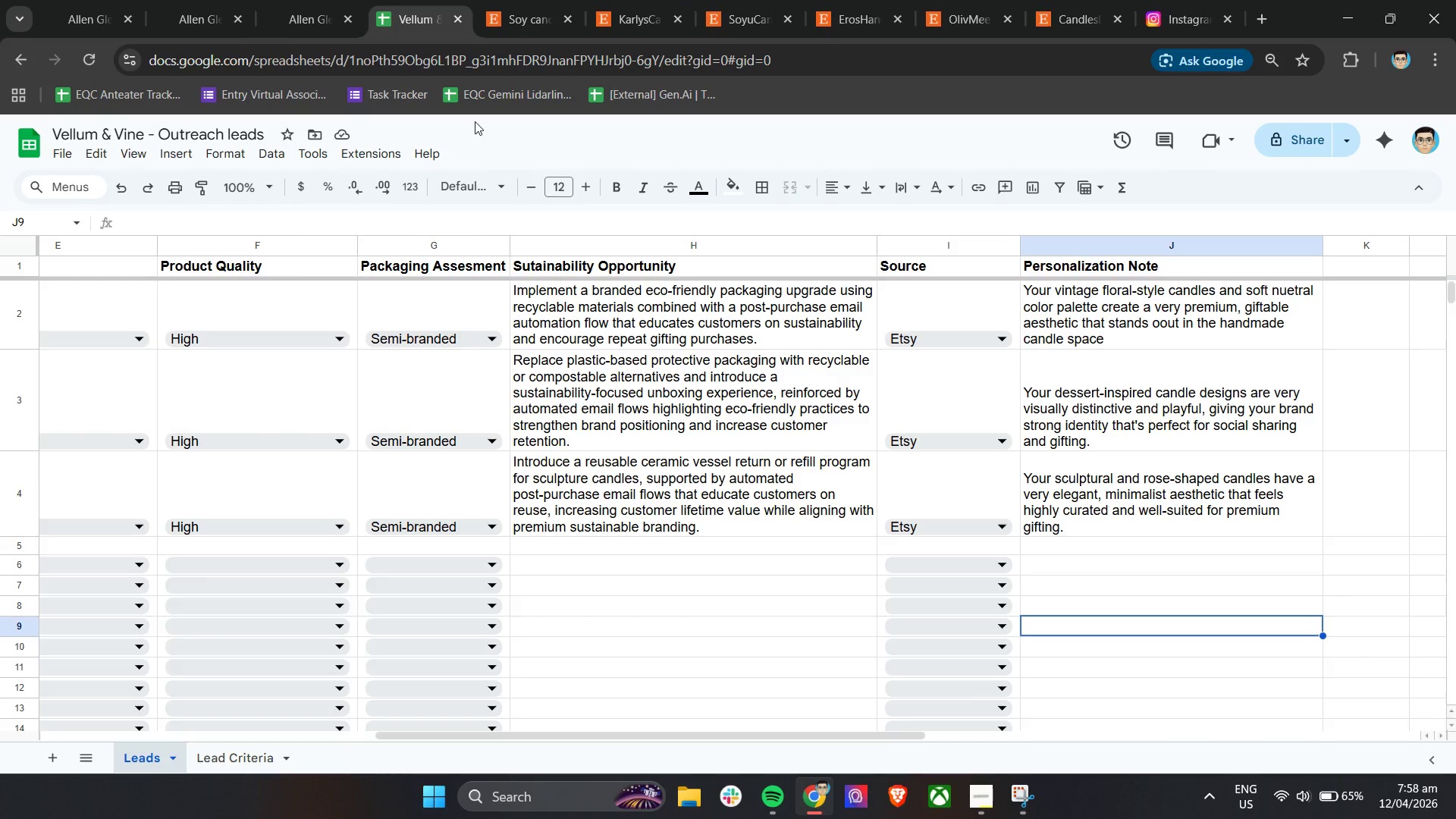 
scroll: coordinate [914, 375], scroll_direction: up, amount: 5.0
 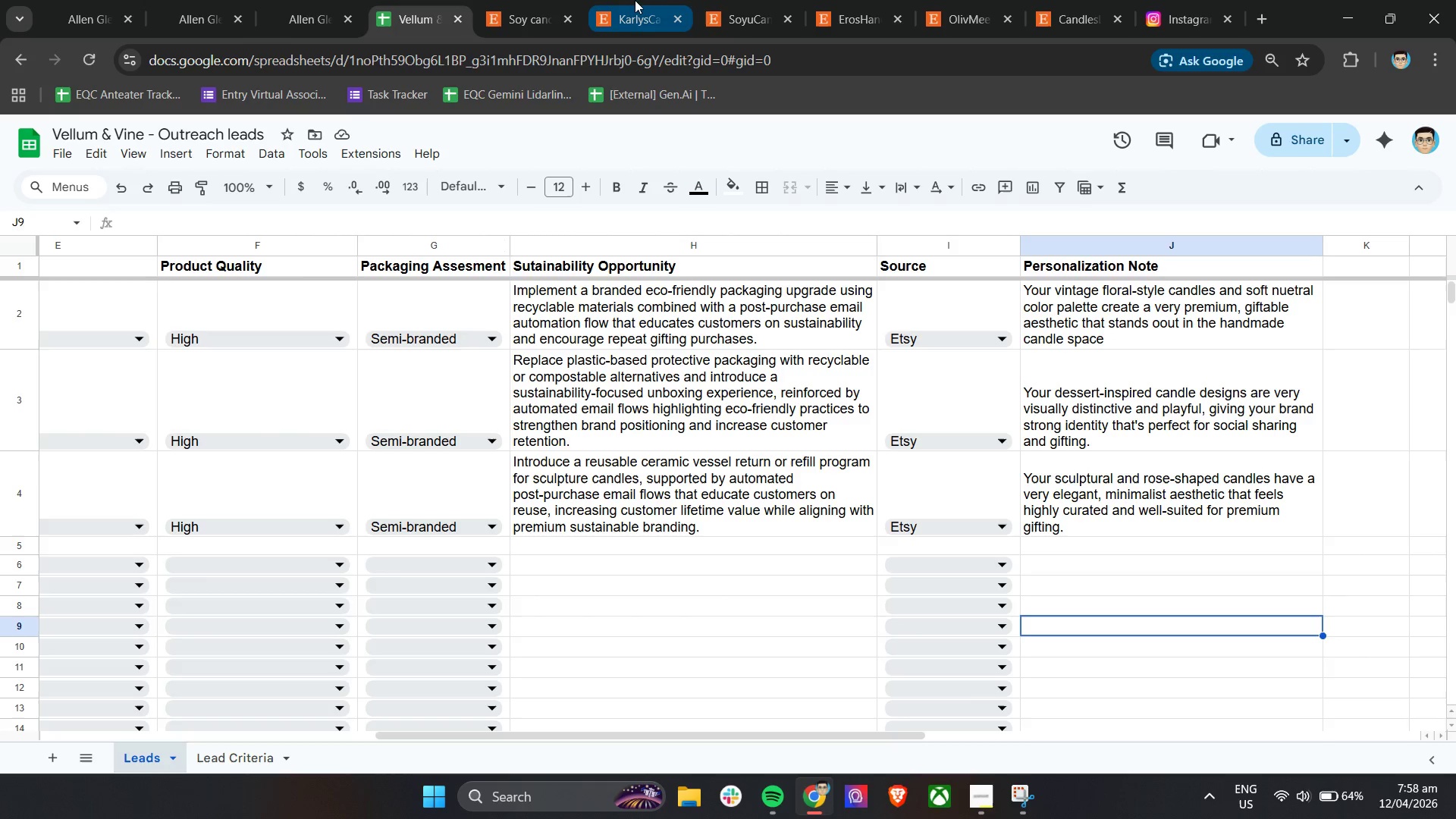 
left_click([635, 0])
 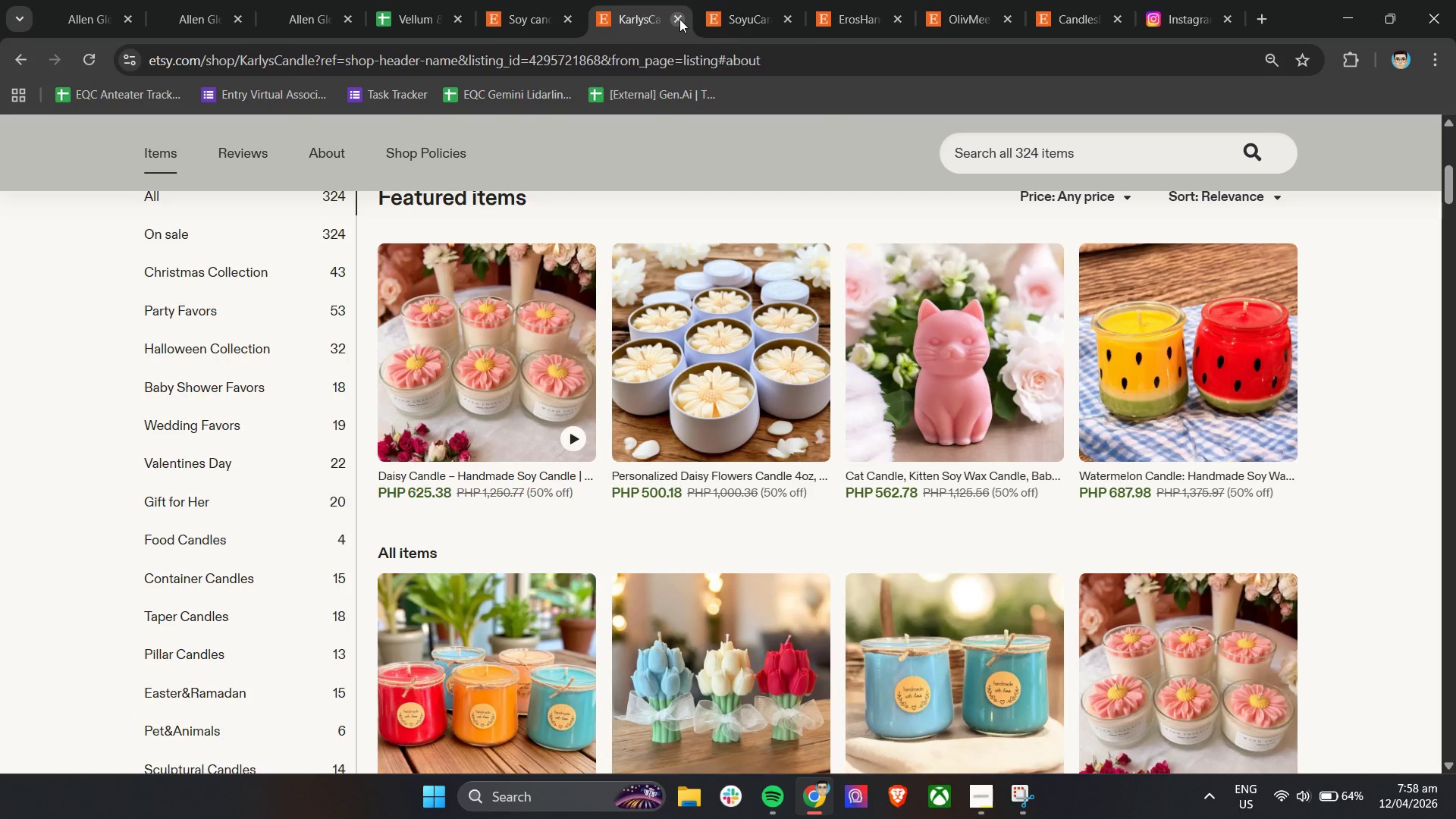 
left_click([679, 19])
 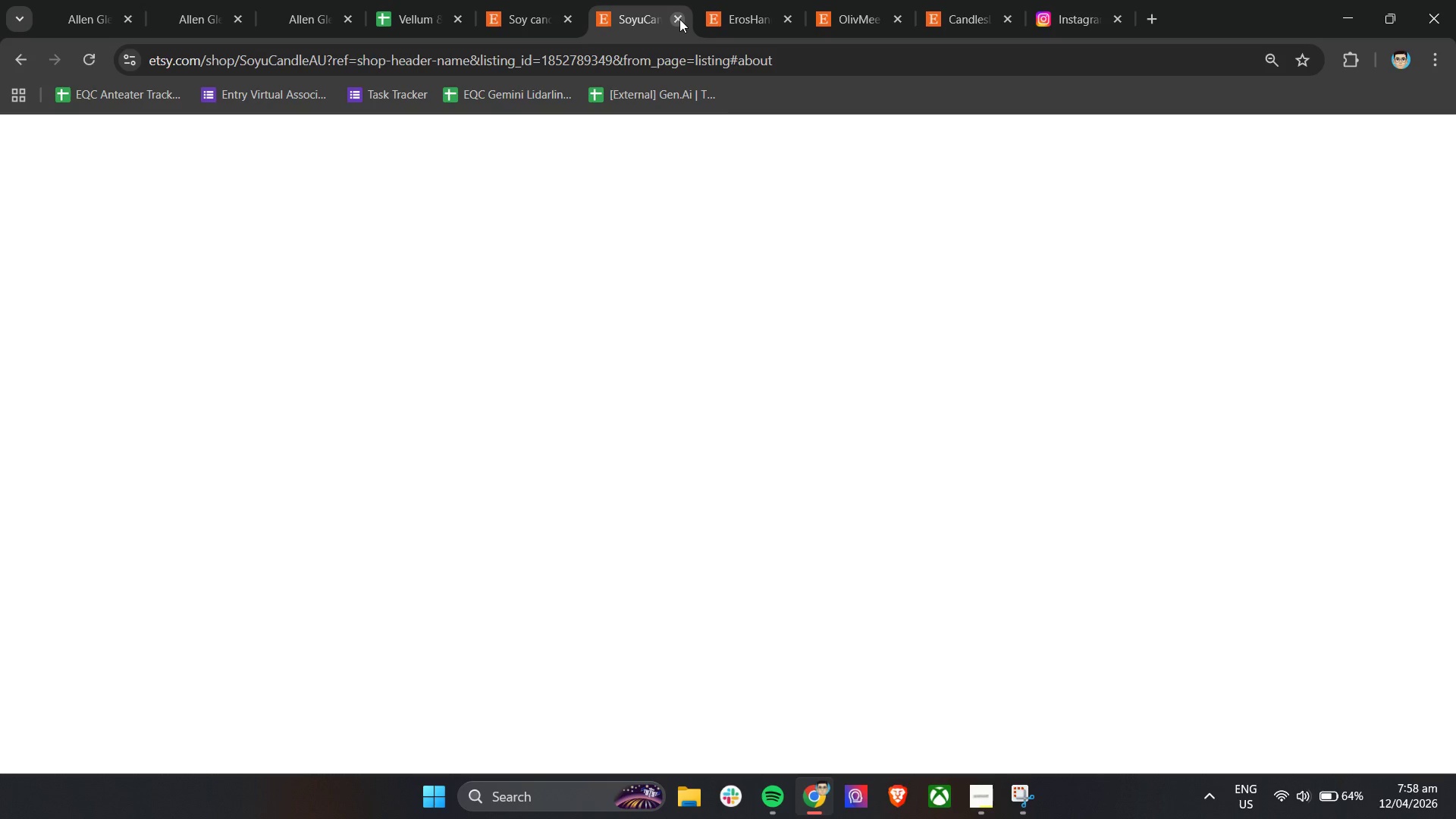 
left_click([679, 19])
 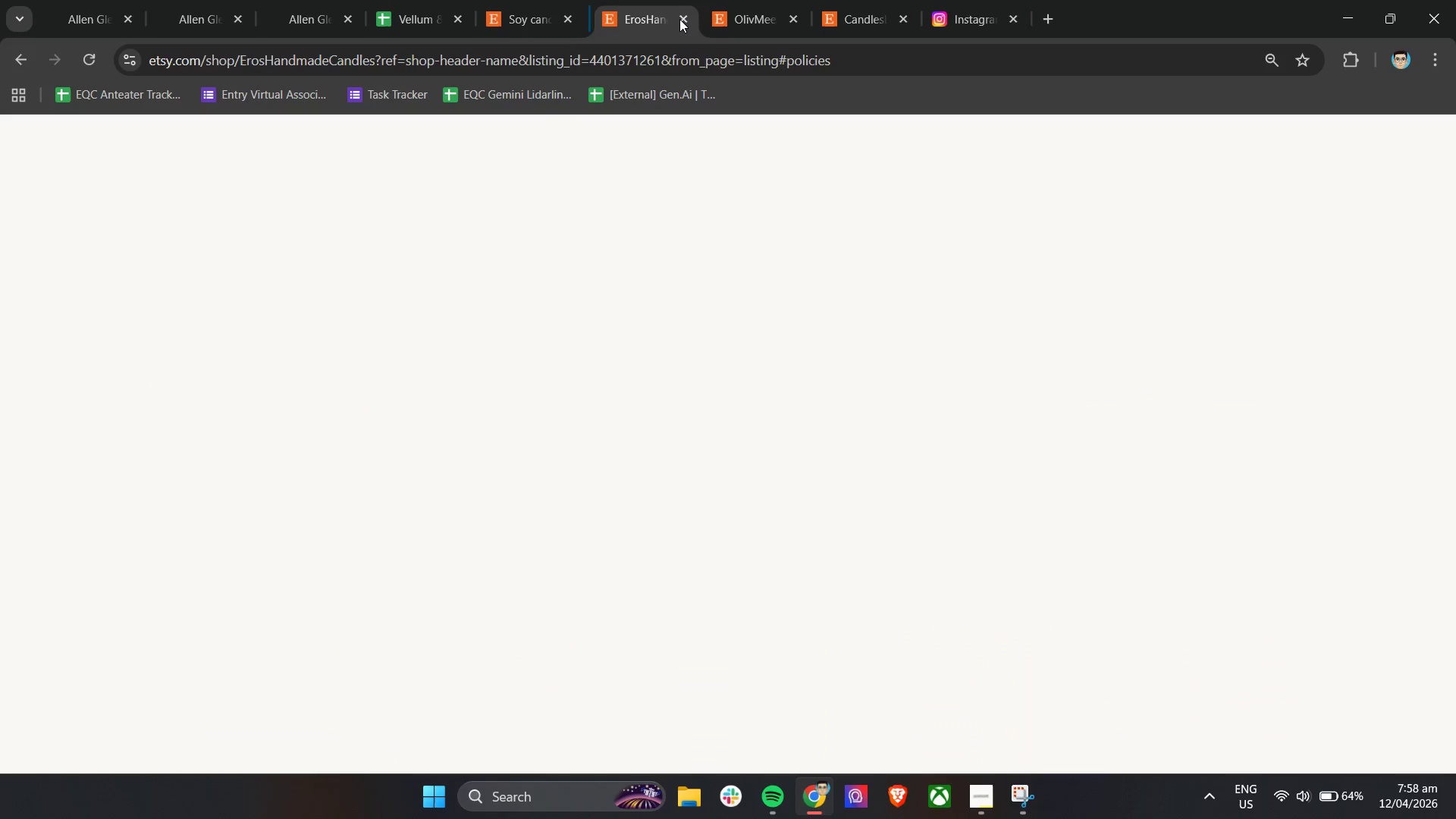 
left_click([679, 19])
 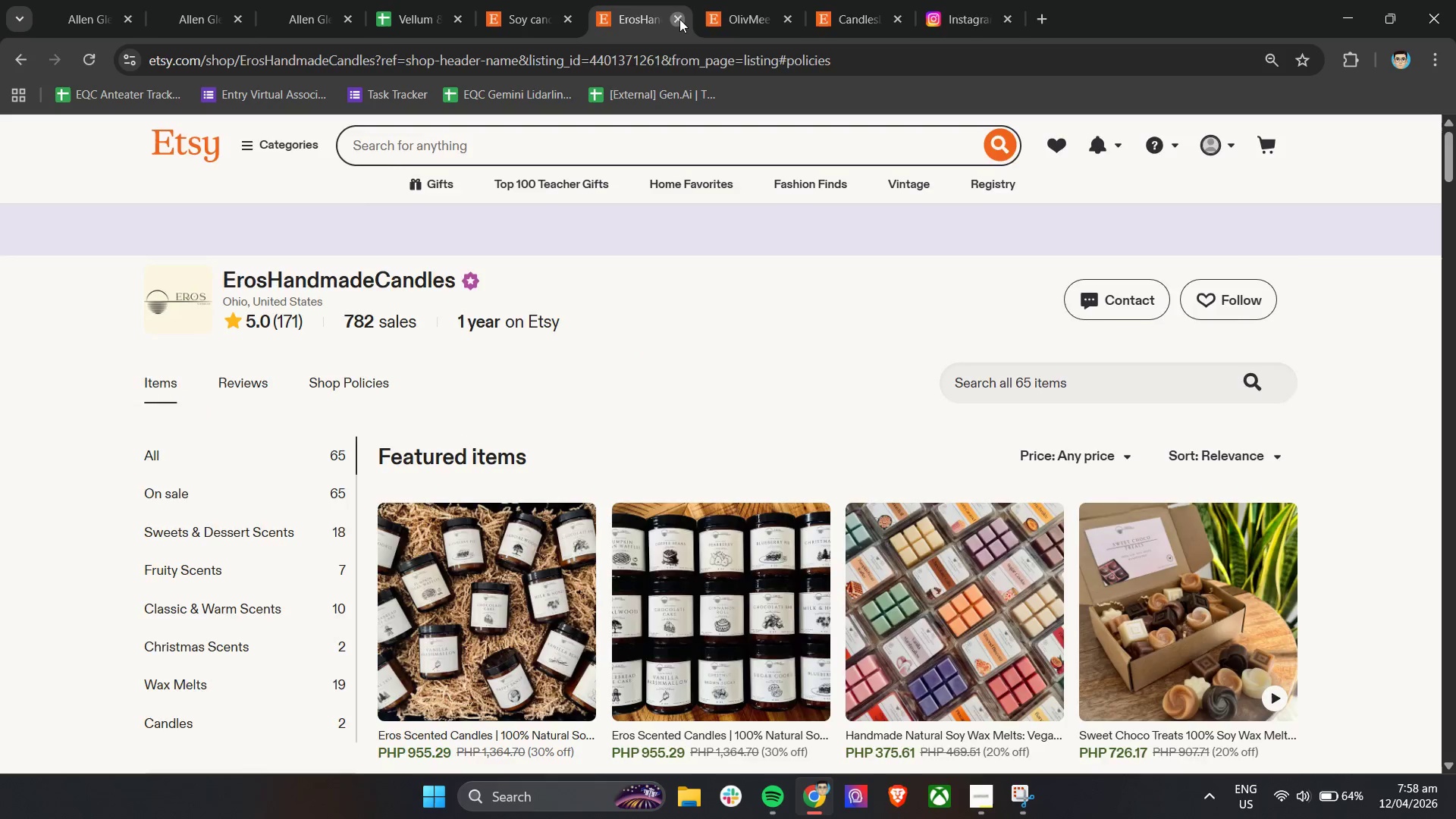 
left_click([679, 19])
 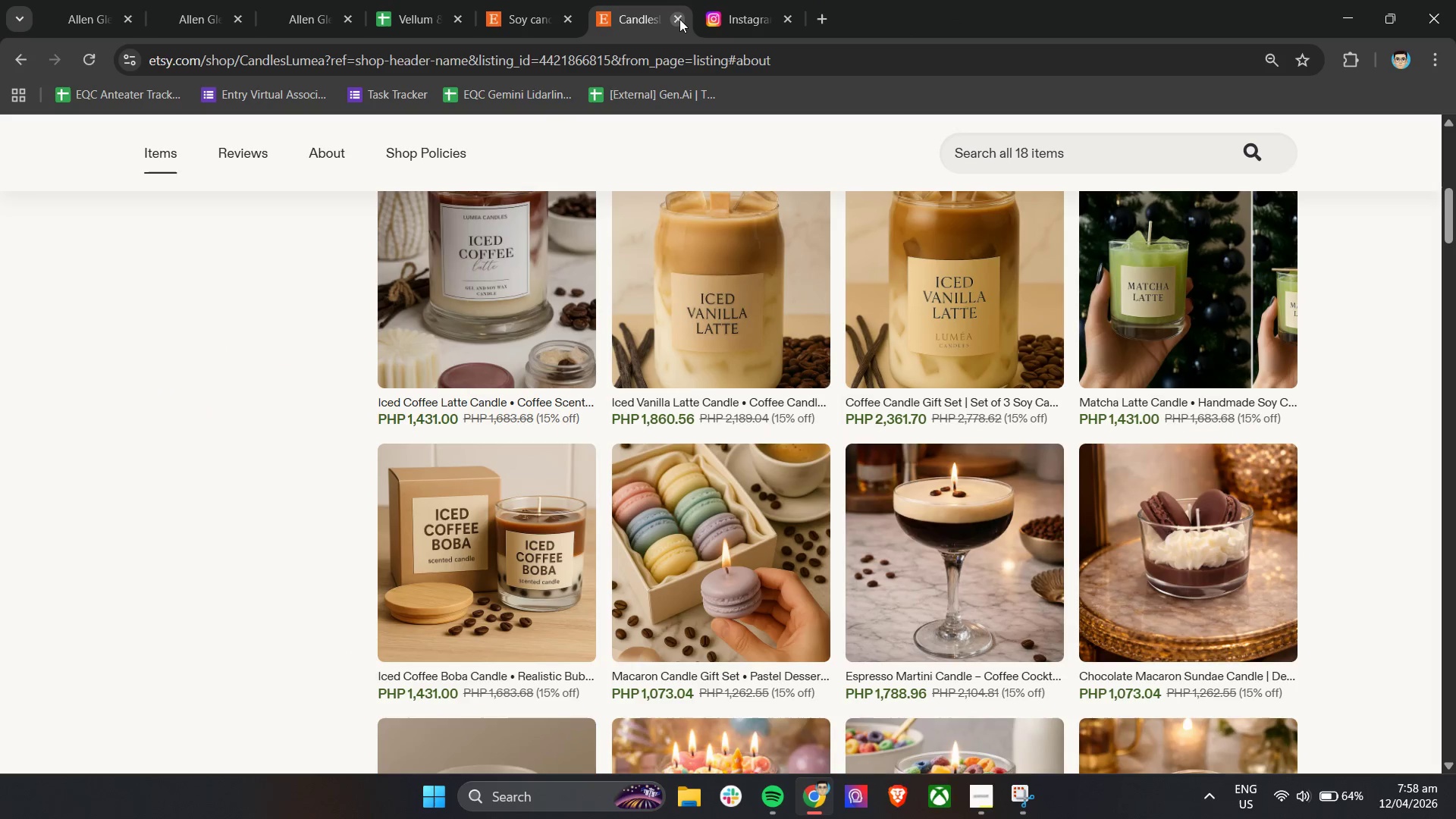 
left_click([679, 19])
 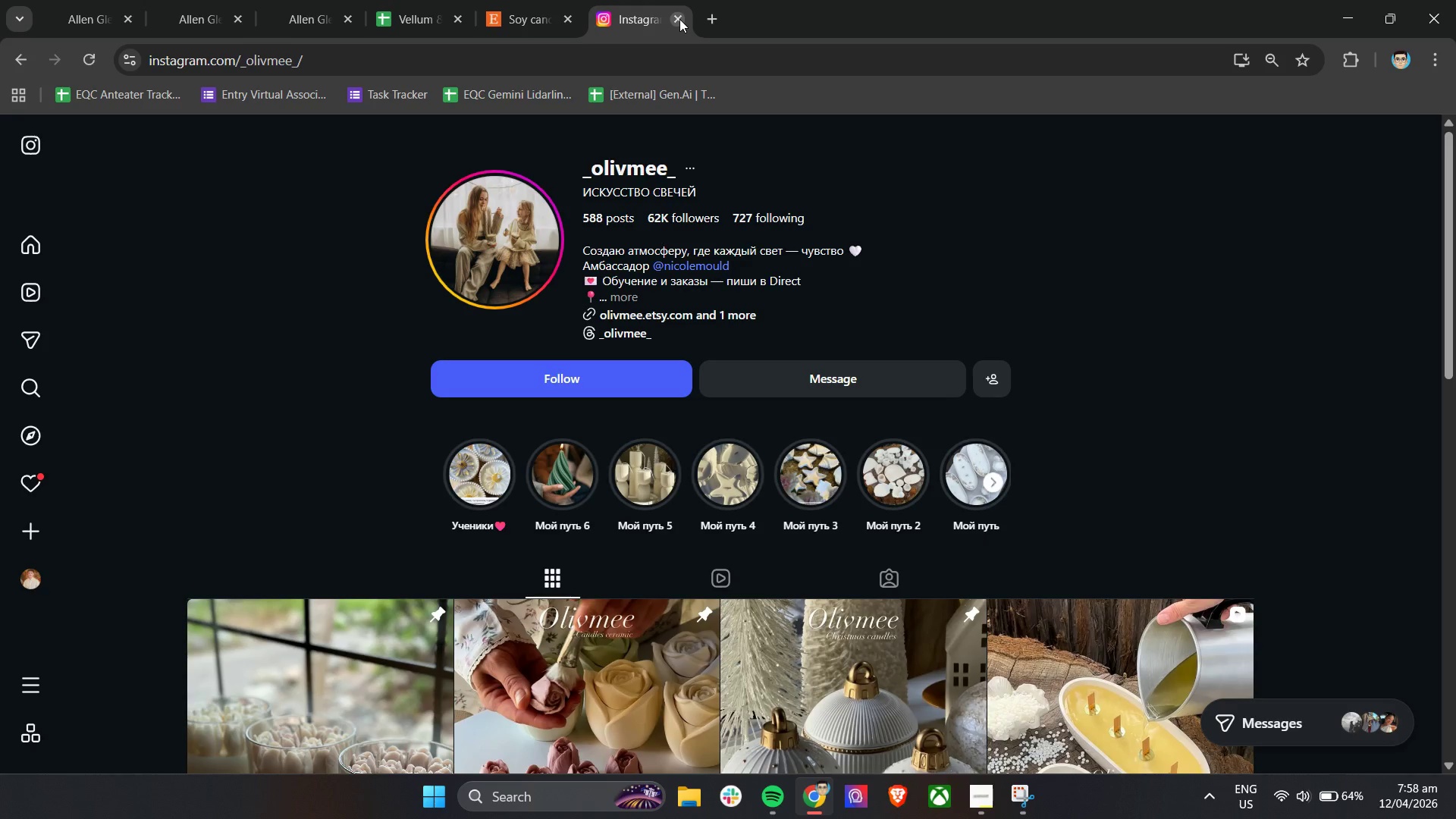 
left_click([679, 19])
 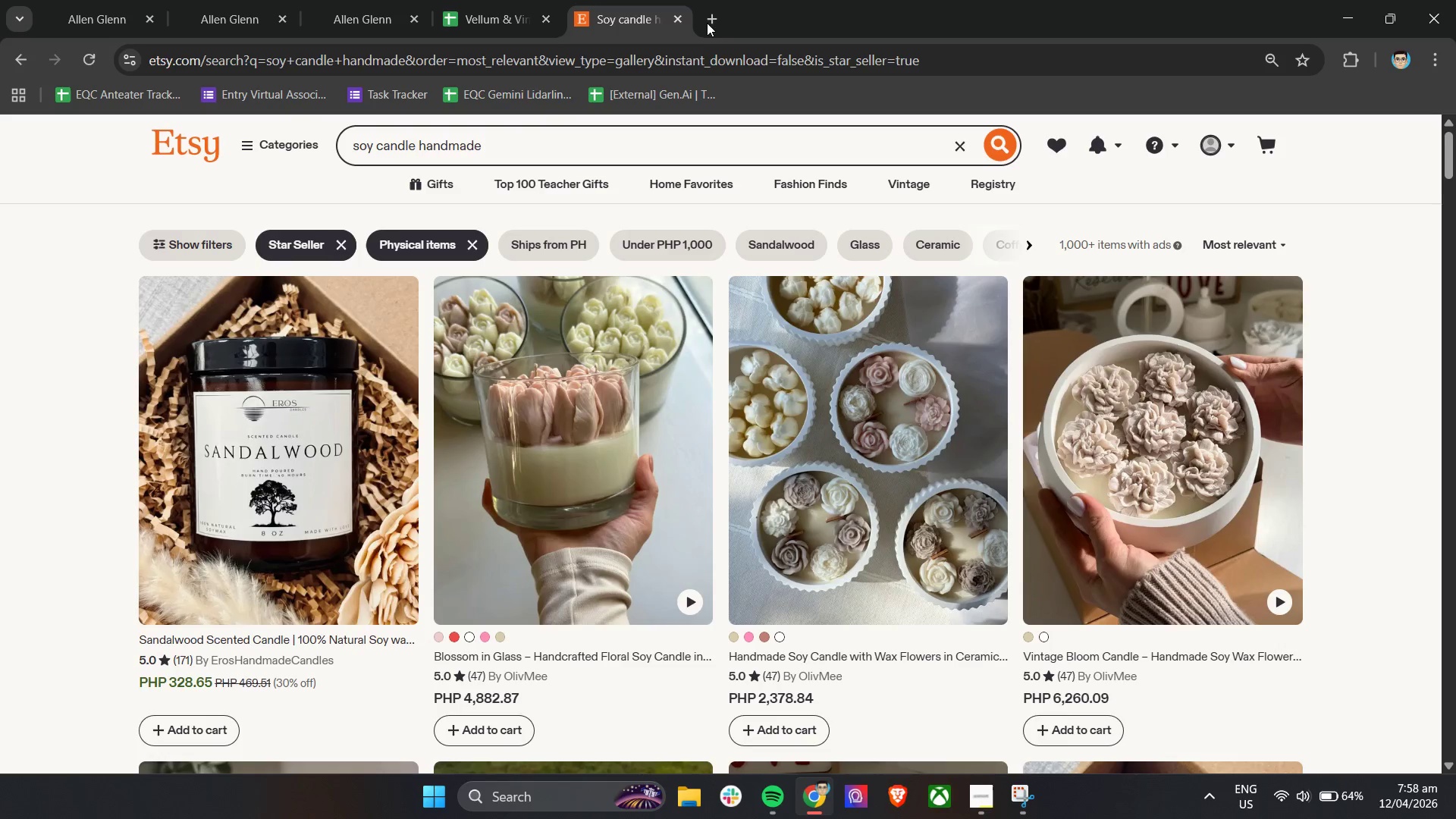 
left_click([708, 21])
 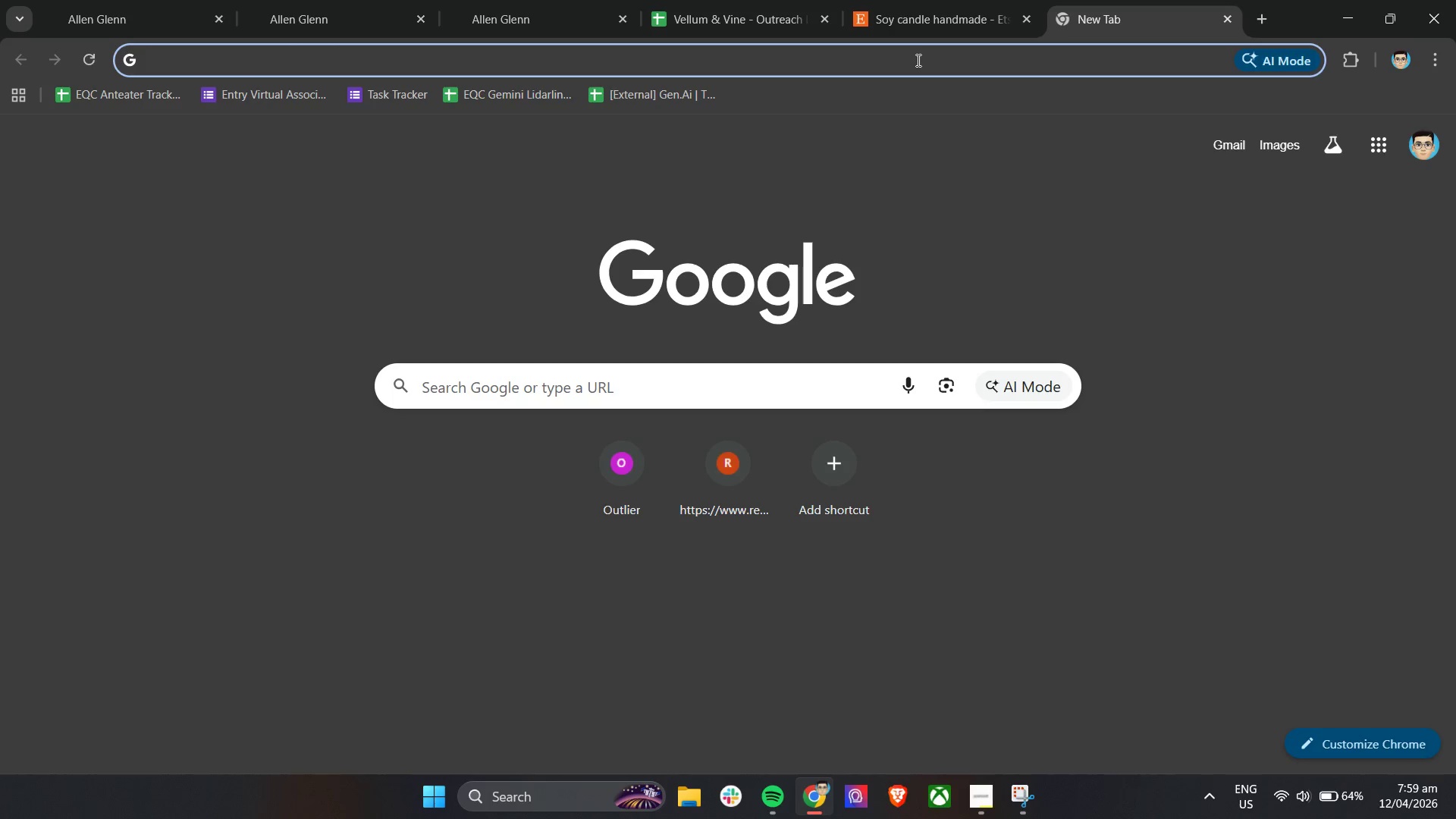 
wait(44.09)
 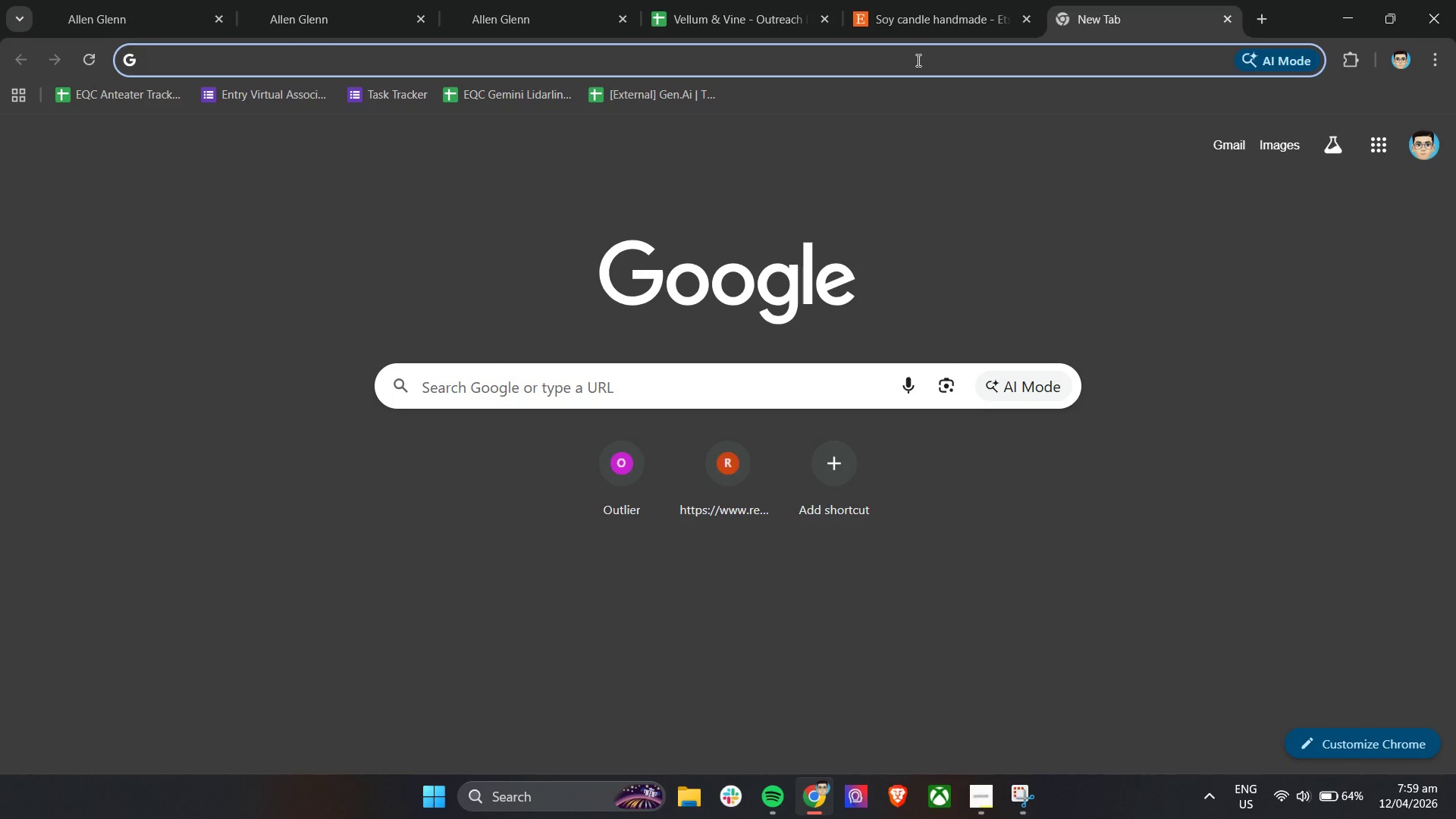 
left_click([1009, 513])
 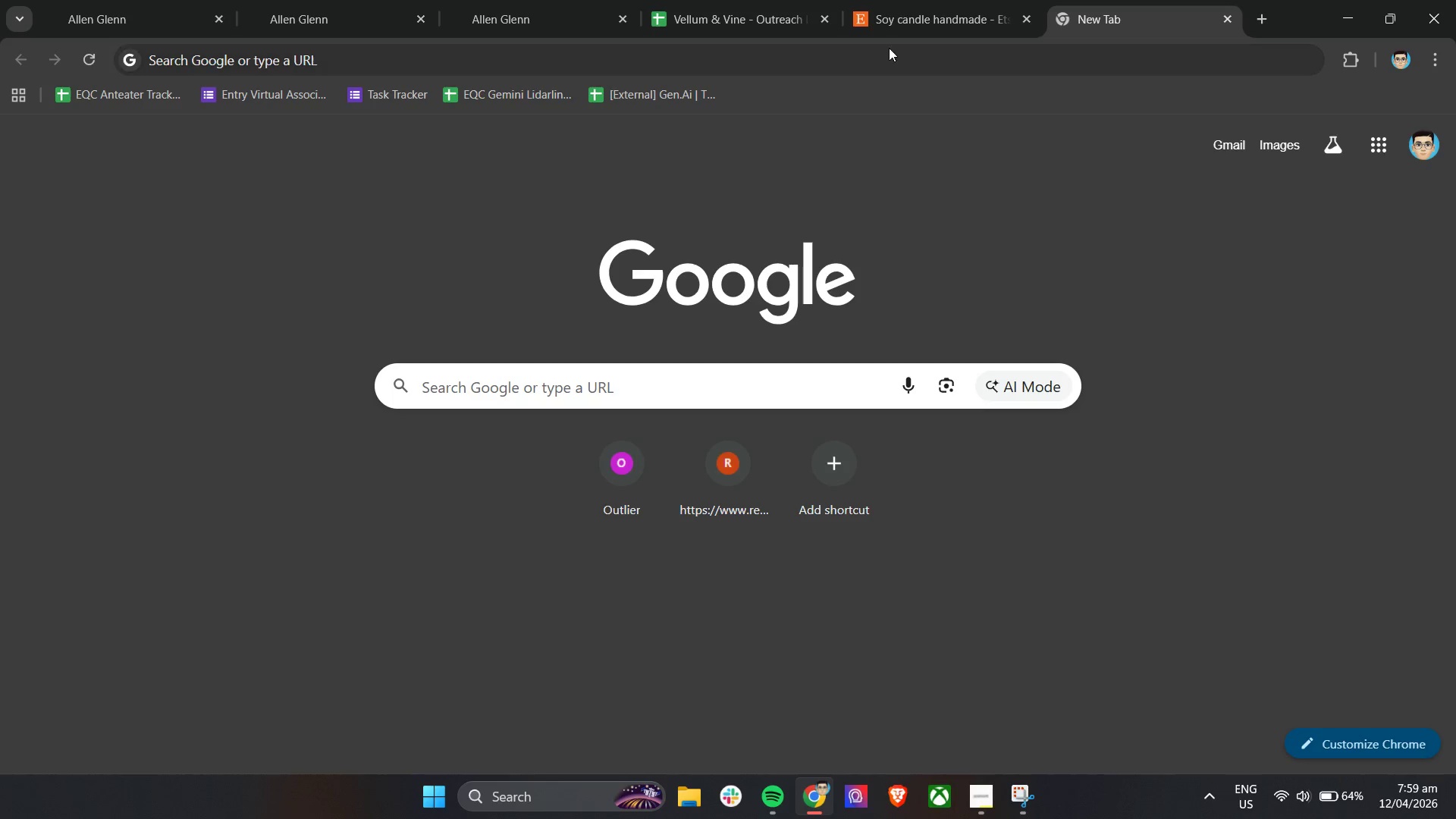 
left_click([910, 2])
 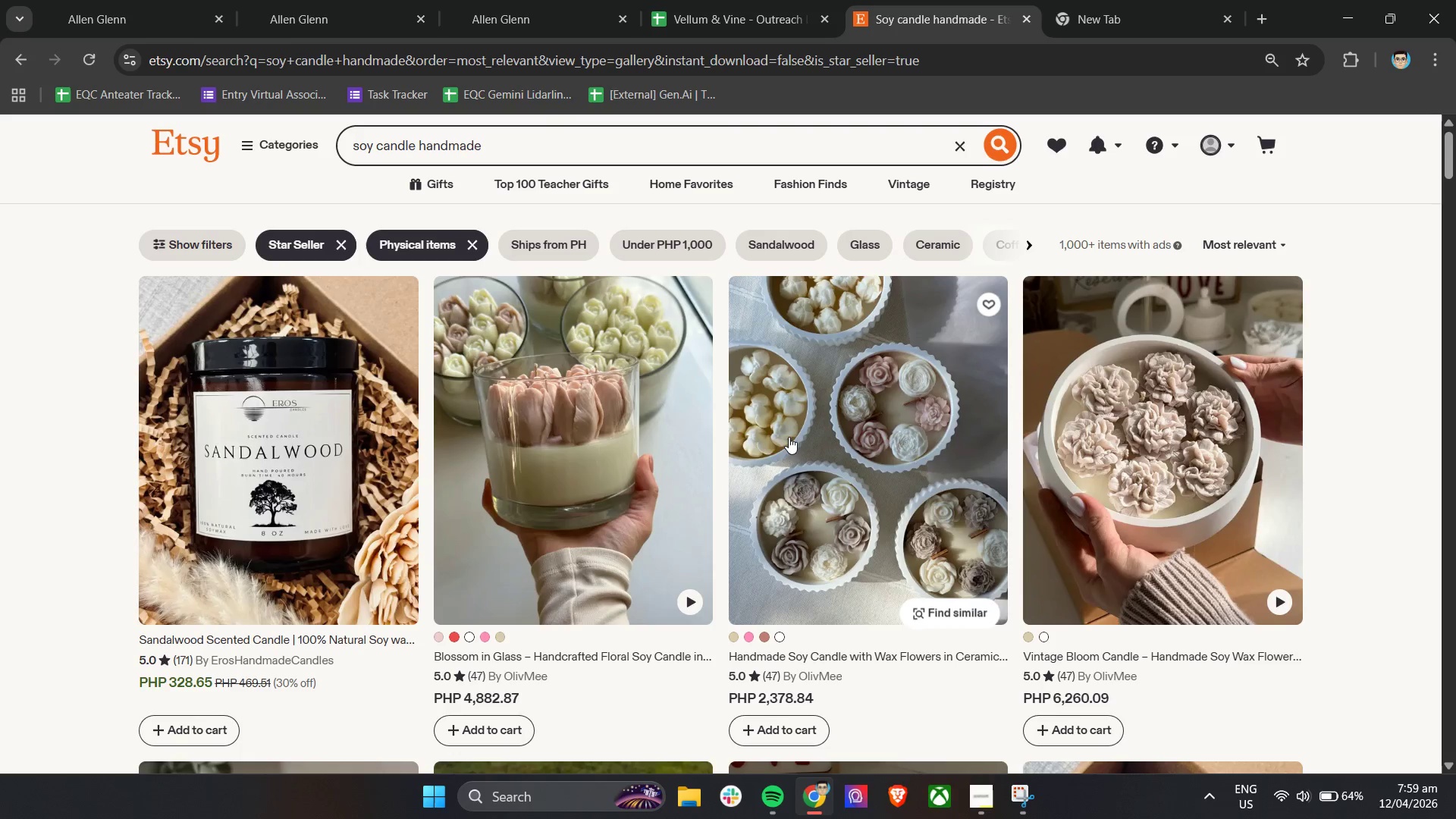 
scroll: coordinate [788, 485], scroll_direction: down, amount: 1.0
 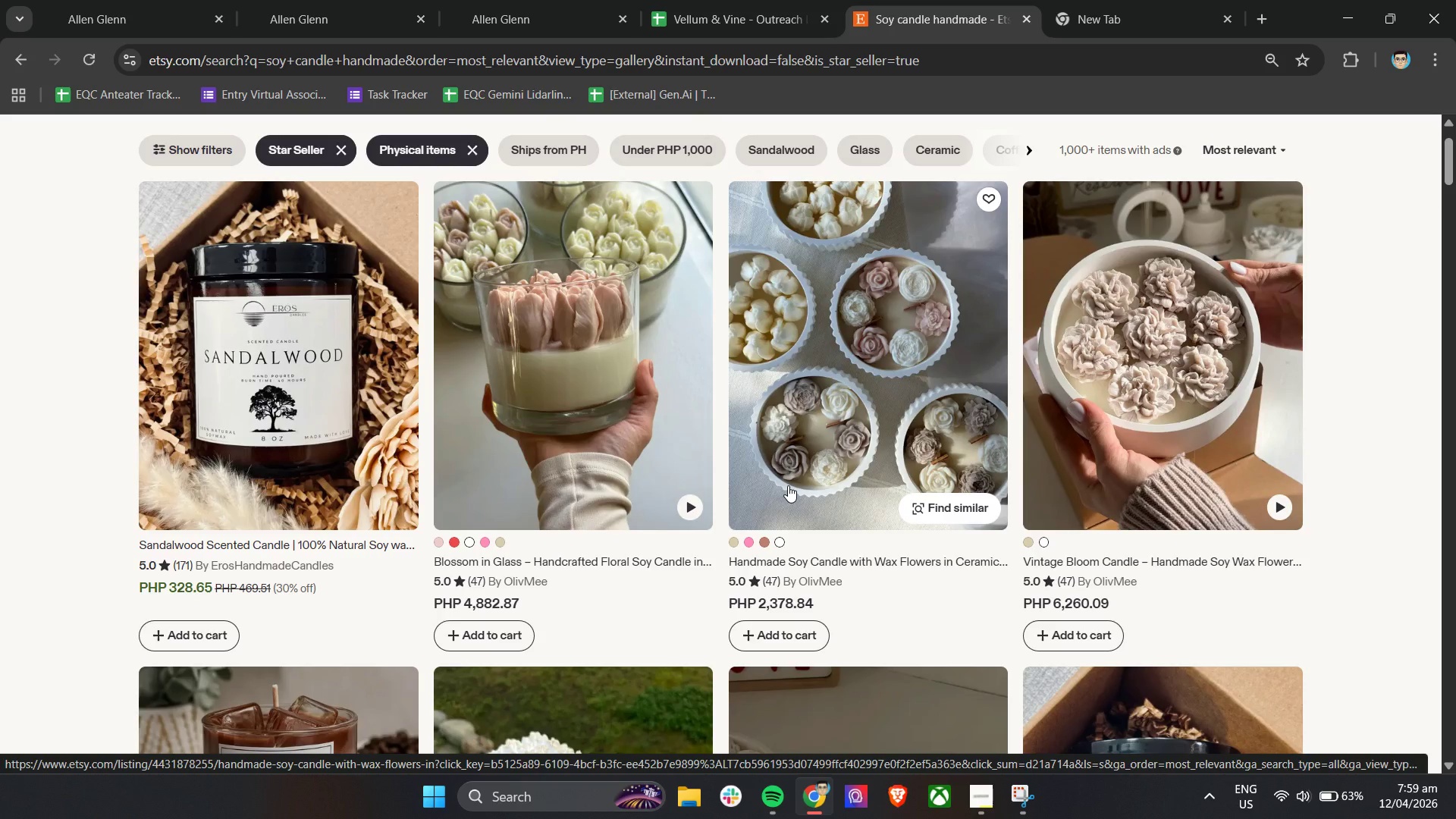 
wait(15.64)
 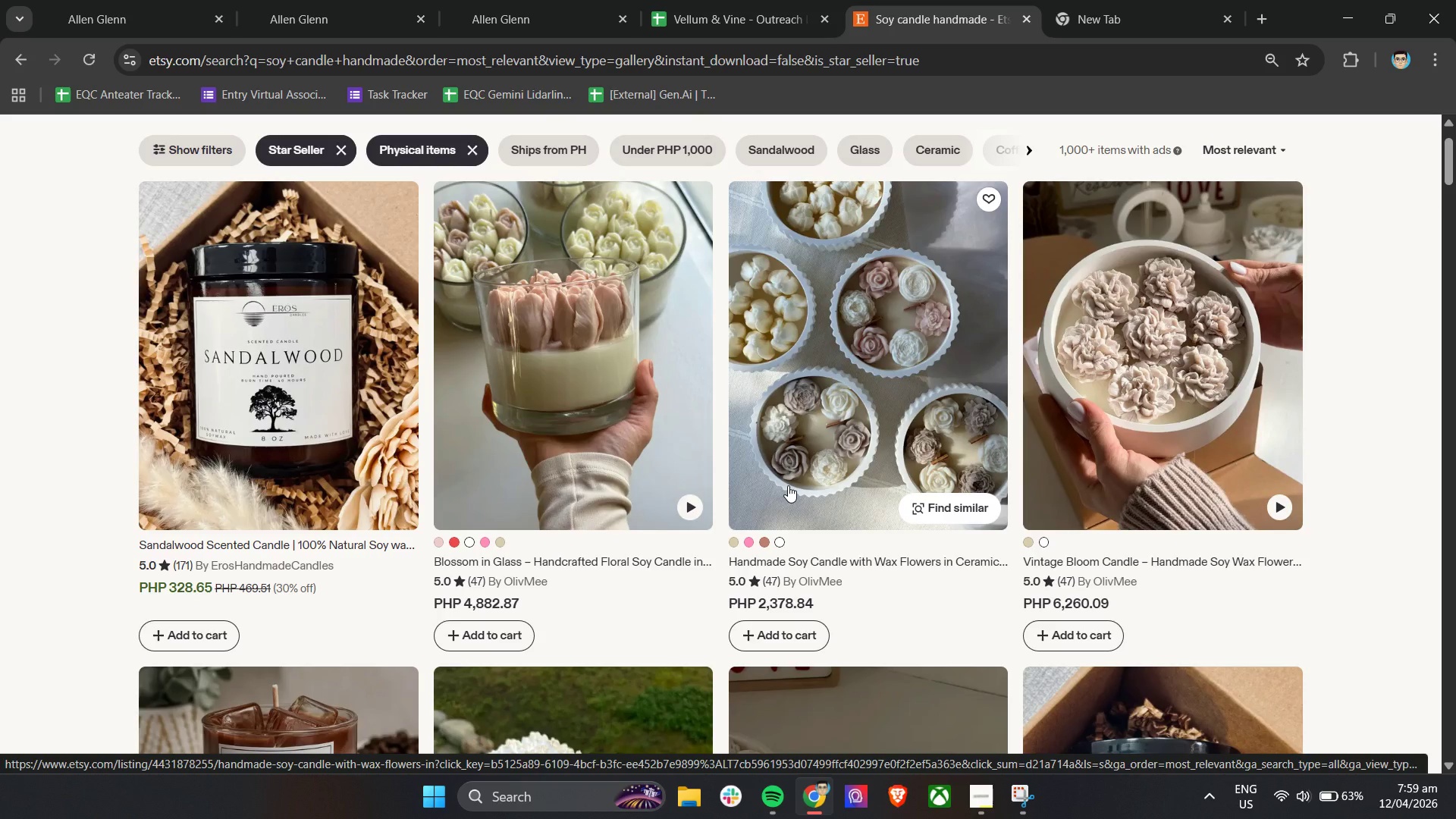 
scroll: coordinate [1398, 587], scroll_direction: up, amount: 4.0
 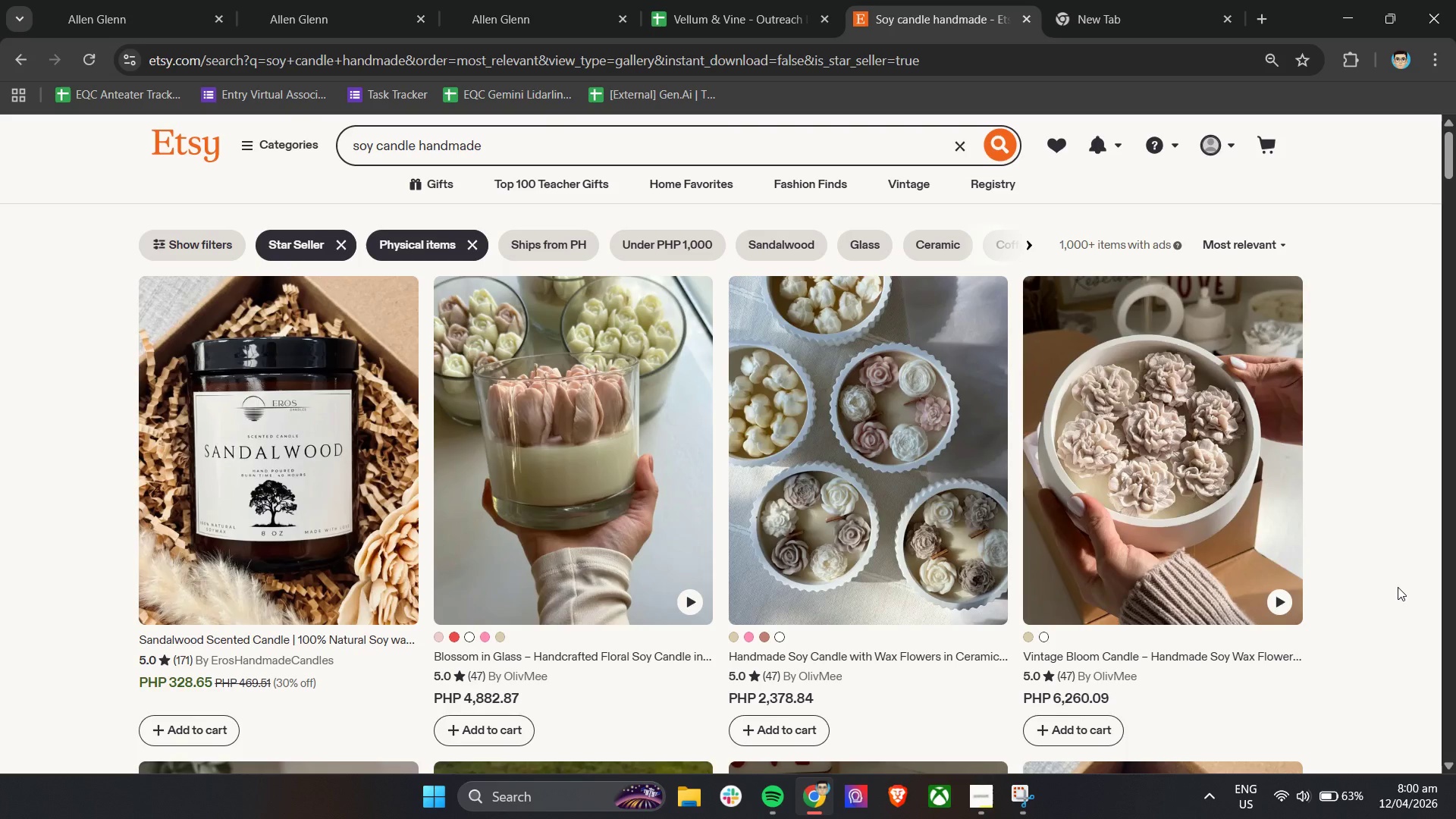 
wait(9.12)
 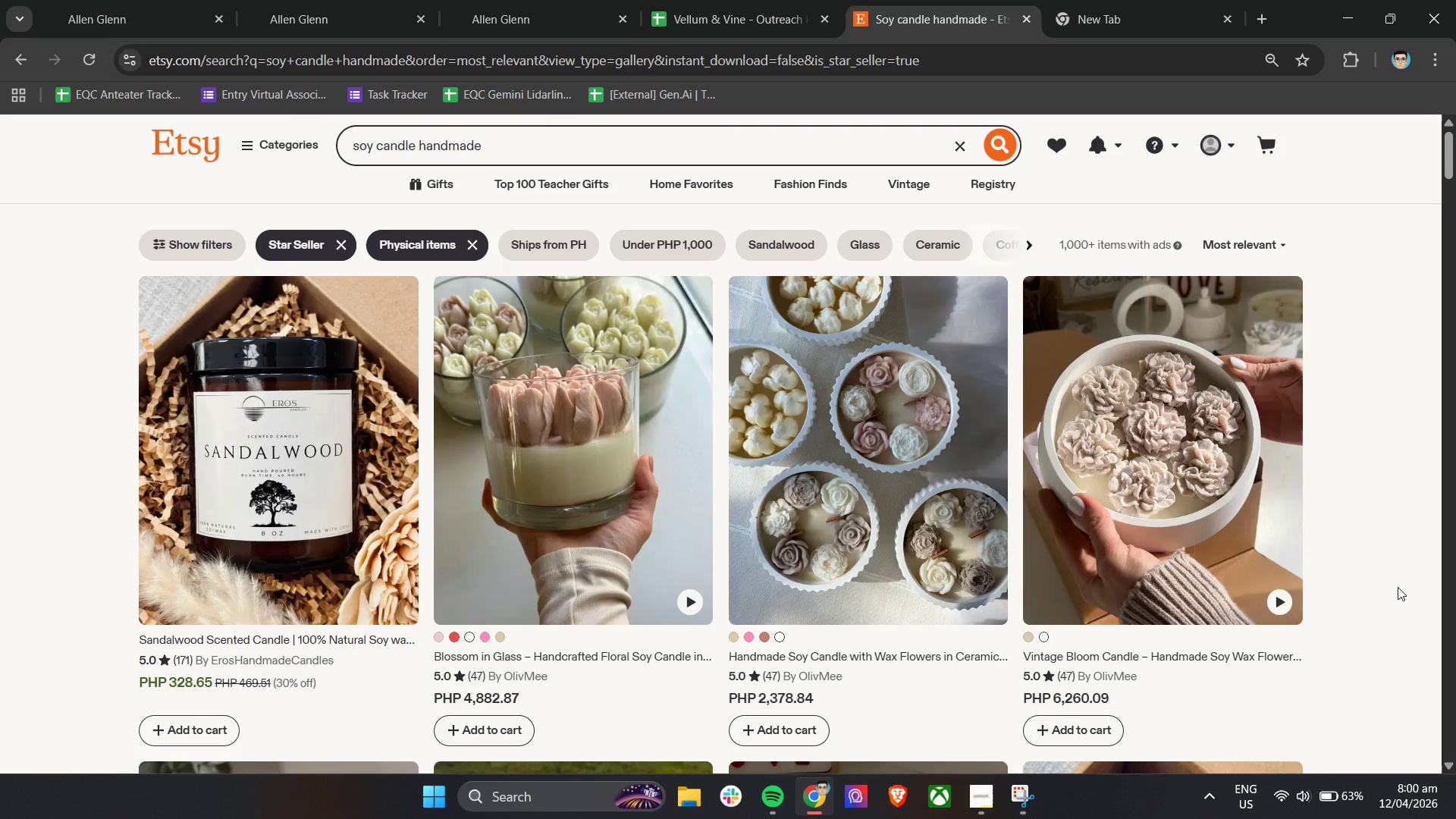 
scroll: coordinate [1398, 587], scroll_direction: up, amount: 11.0
 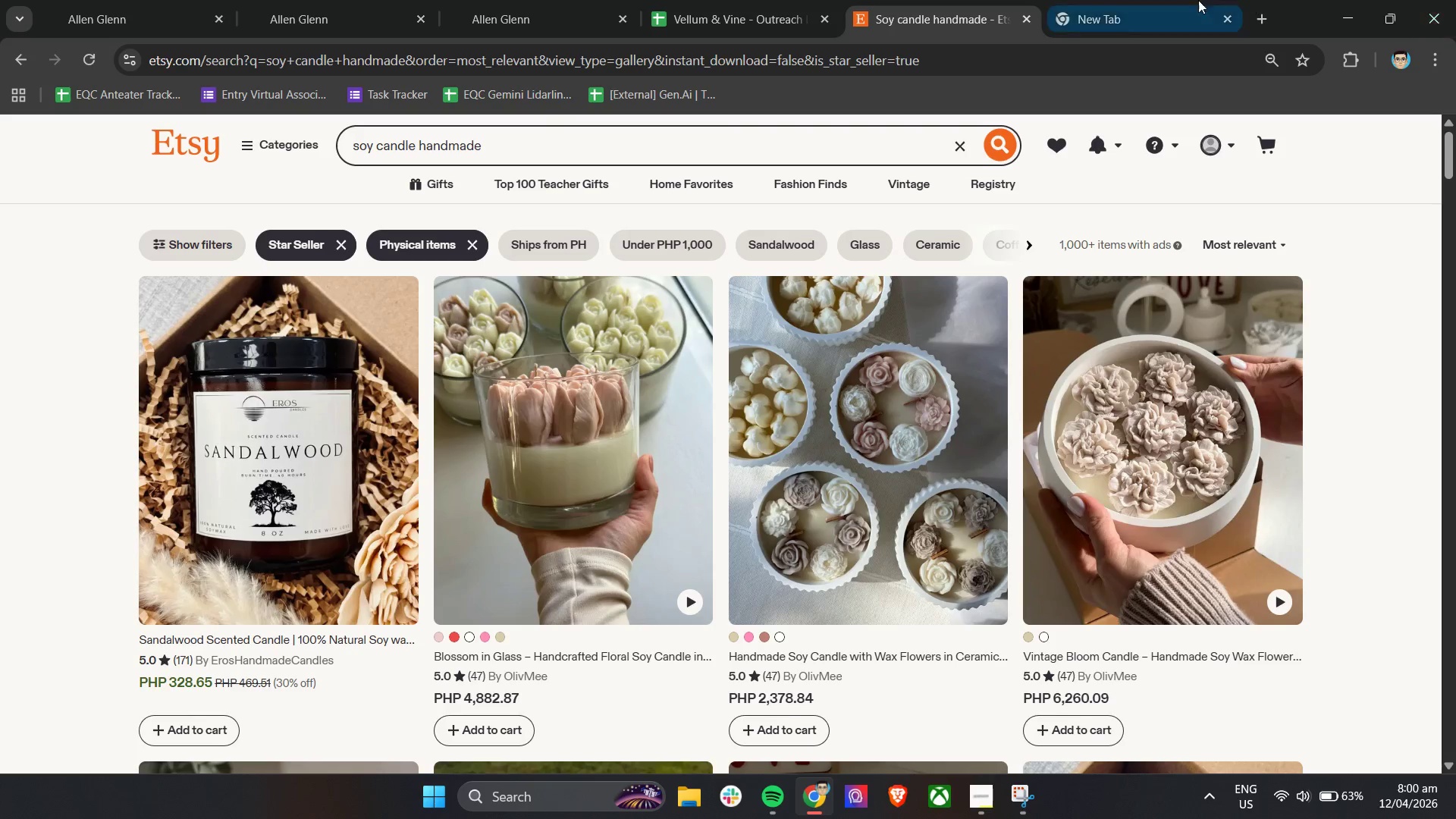 
left_click([1164, 0])
 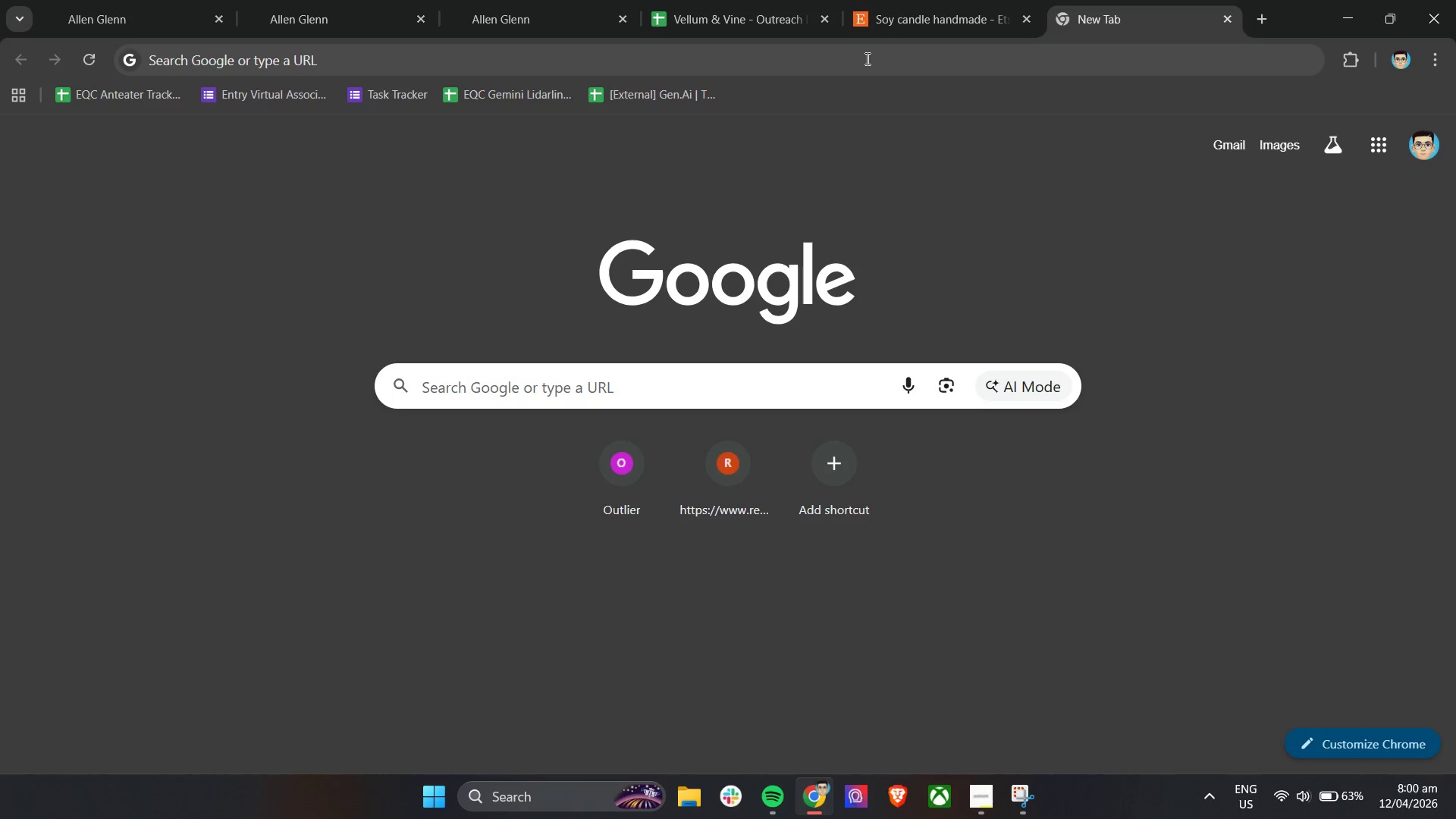 
left_click([866, 58])
 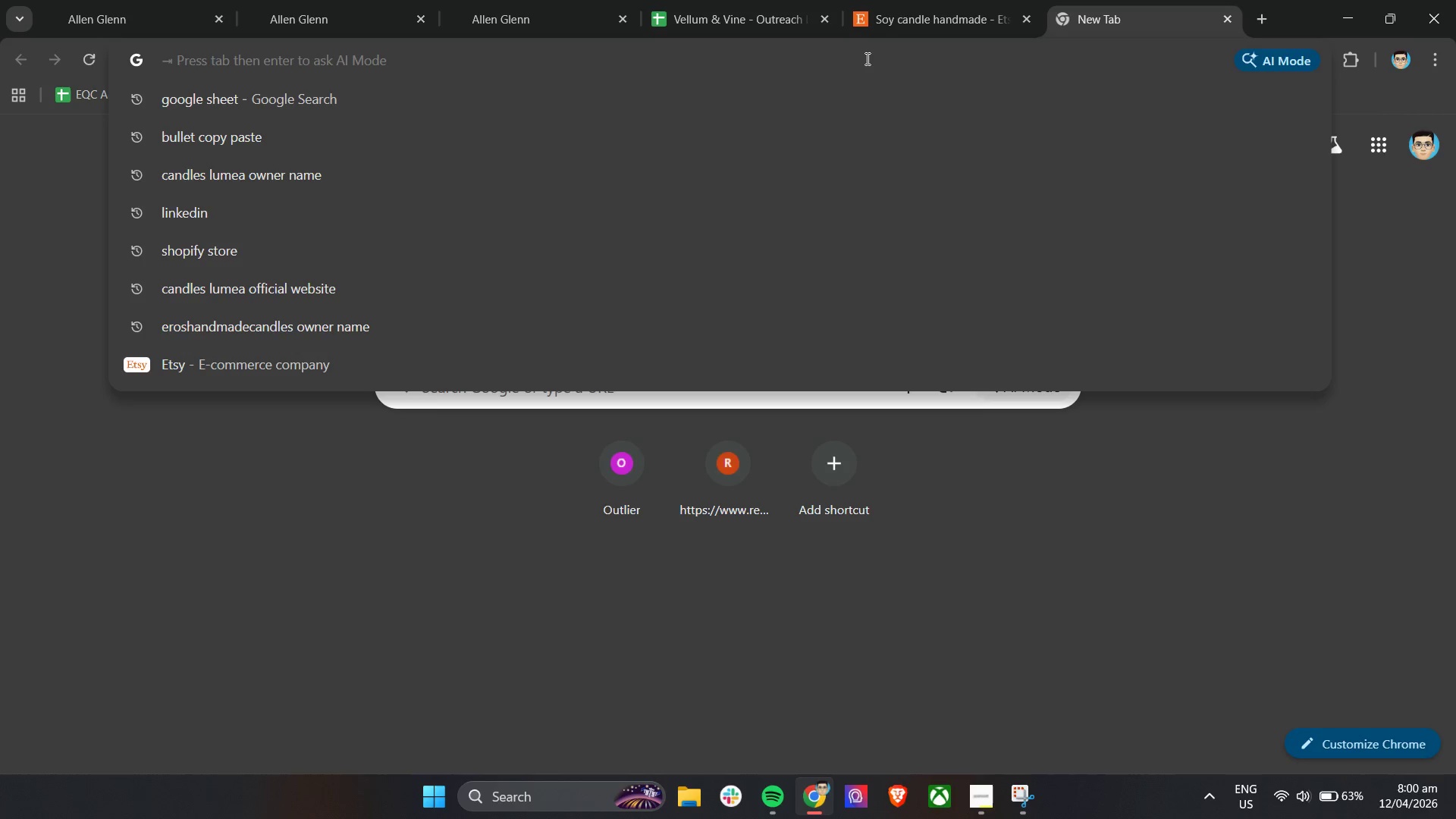 
wait(5.55)
 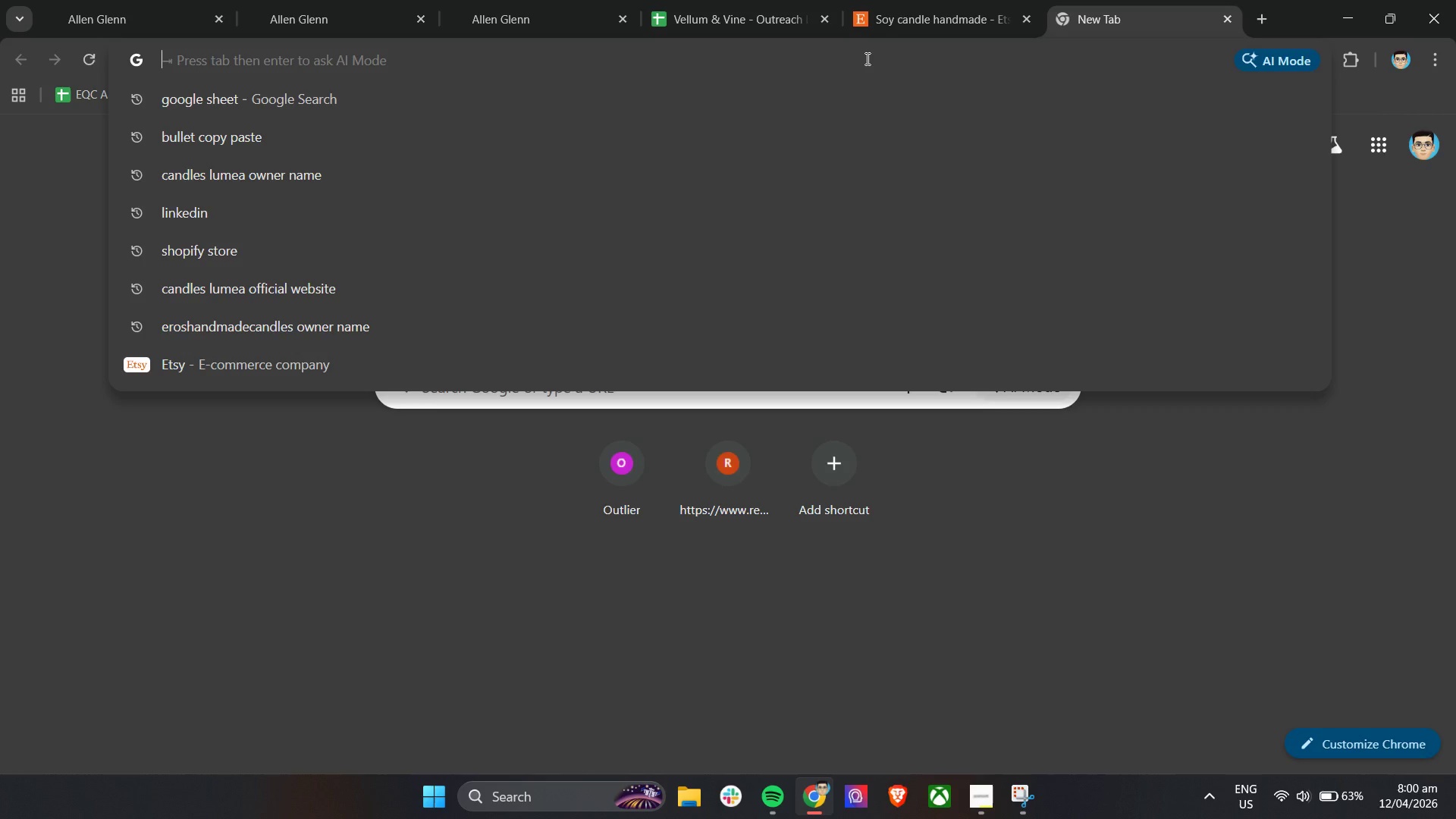 
left_click([563, 787])
 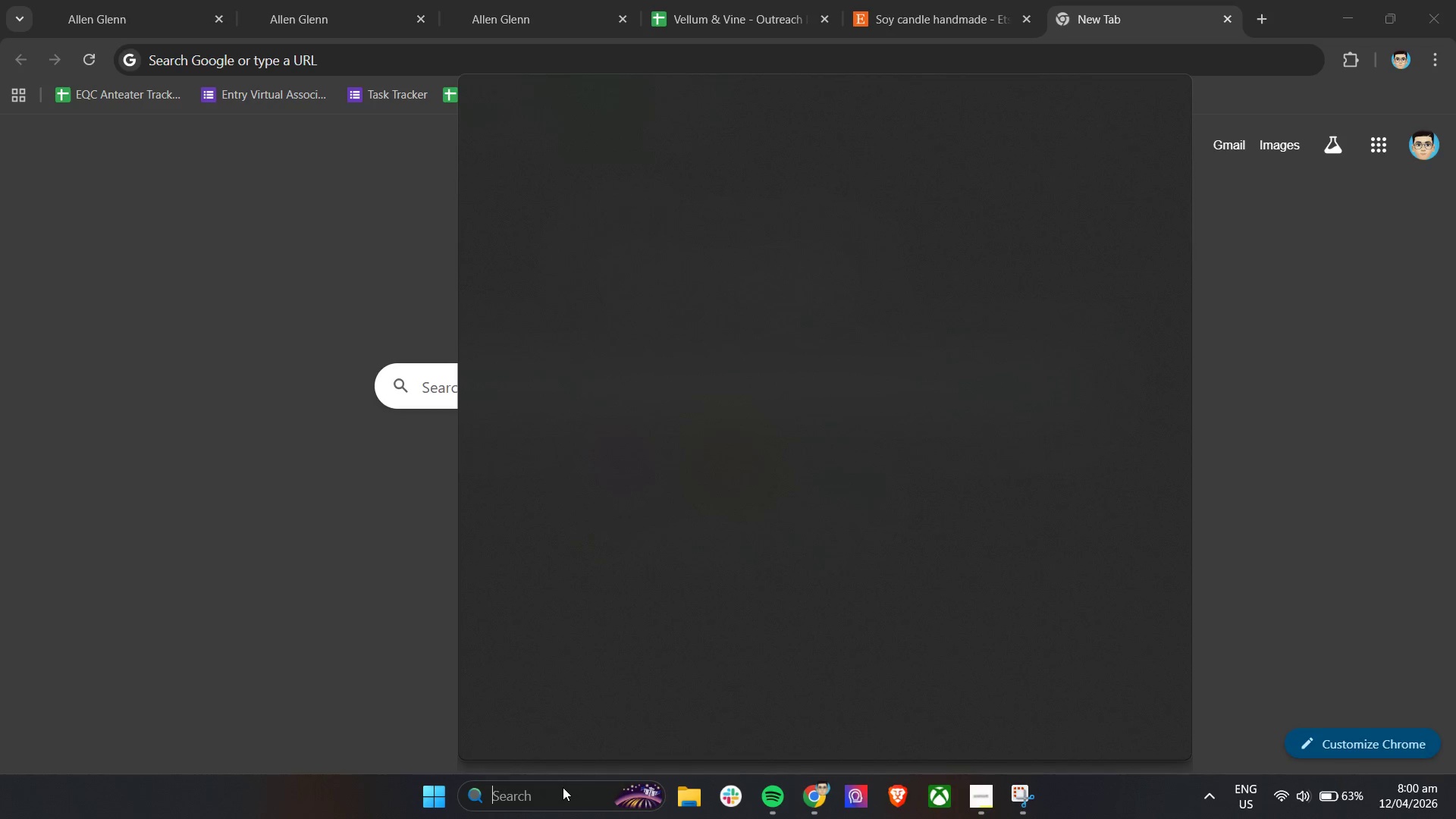 
type(note)
 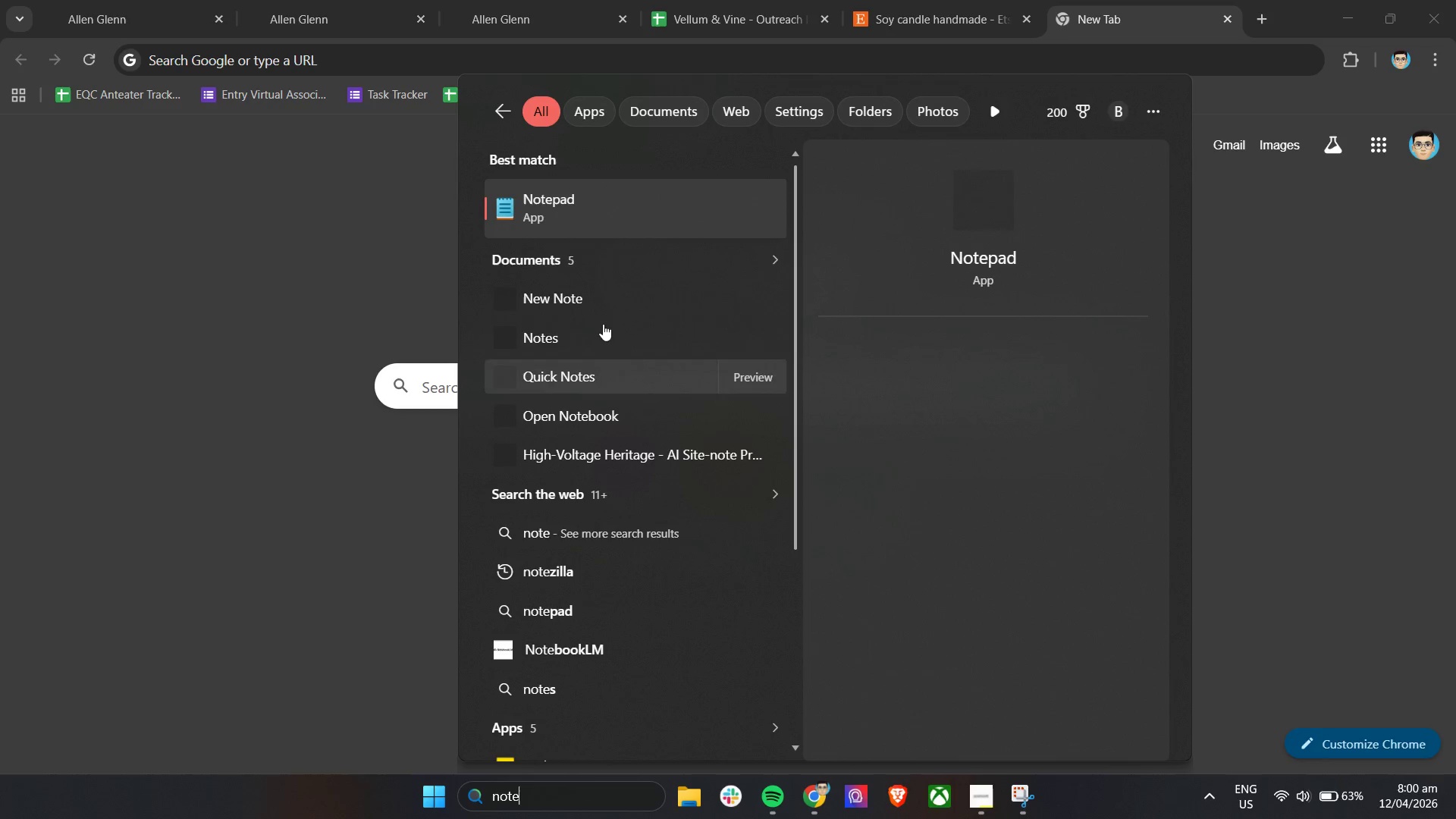 
left_click([618, 198])
 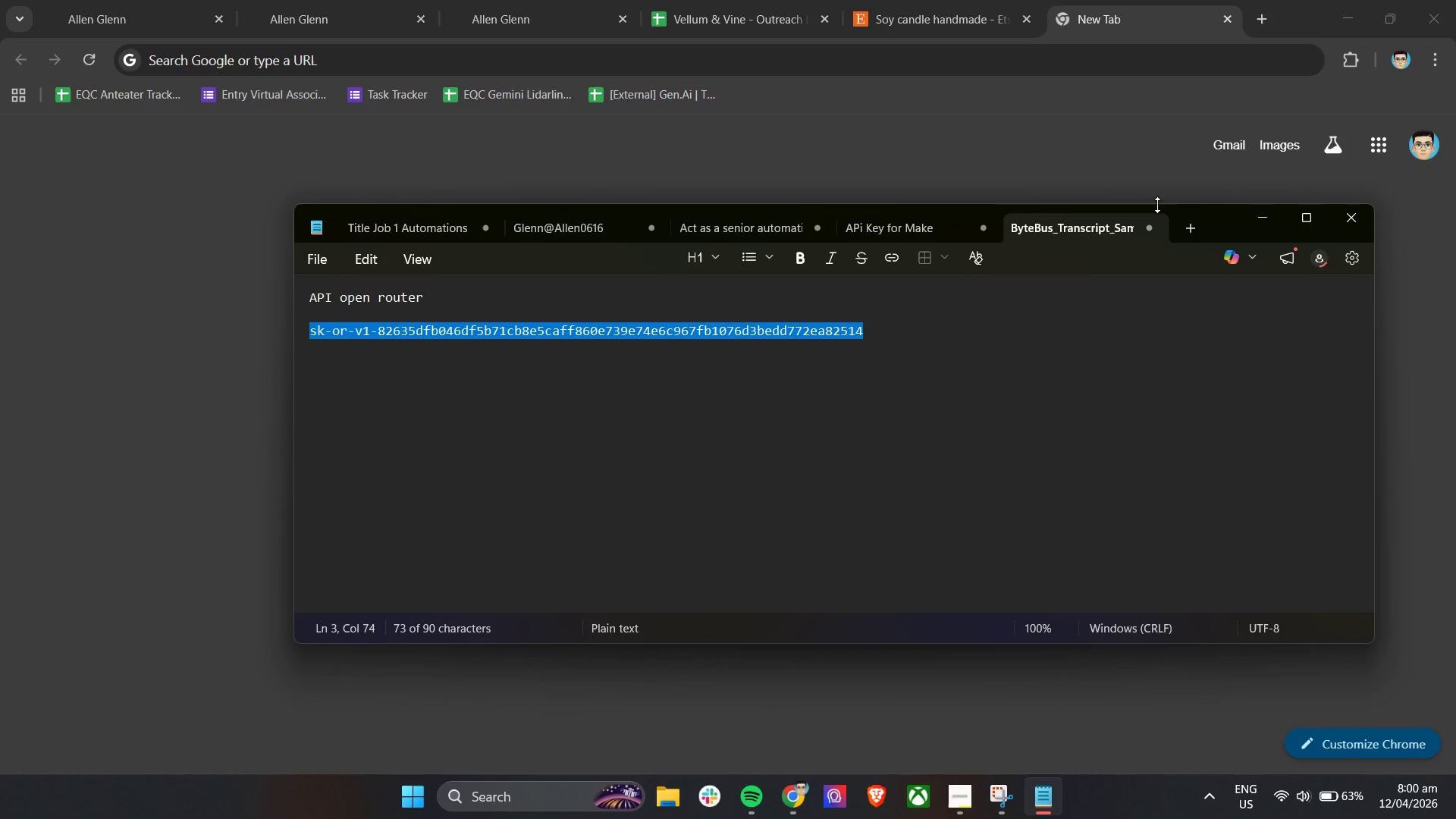 
left_click([1194, 227])
 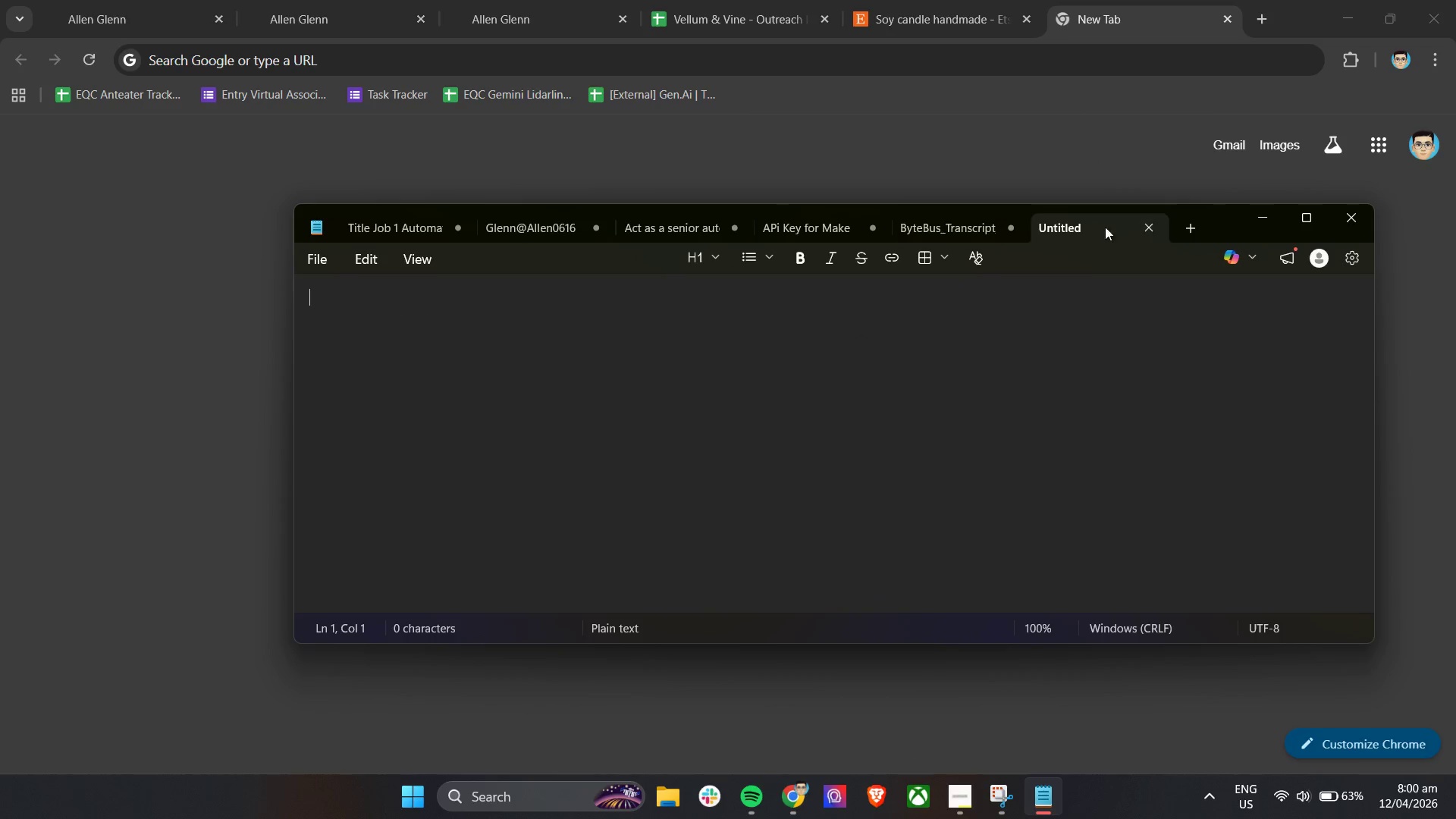 
left_click_drag(start_coordinate=[1096, 226], to_coordinate=[602, 158])
 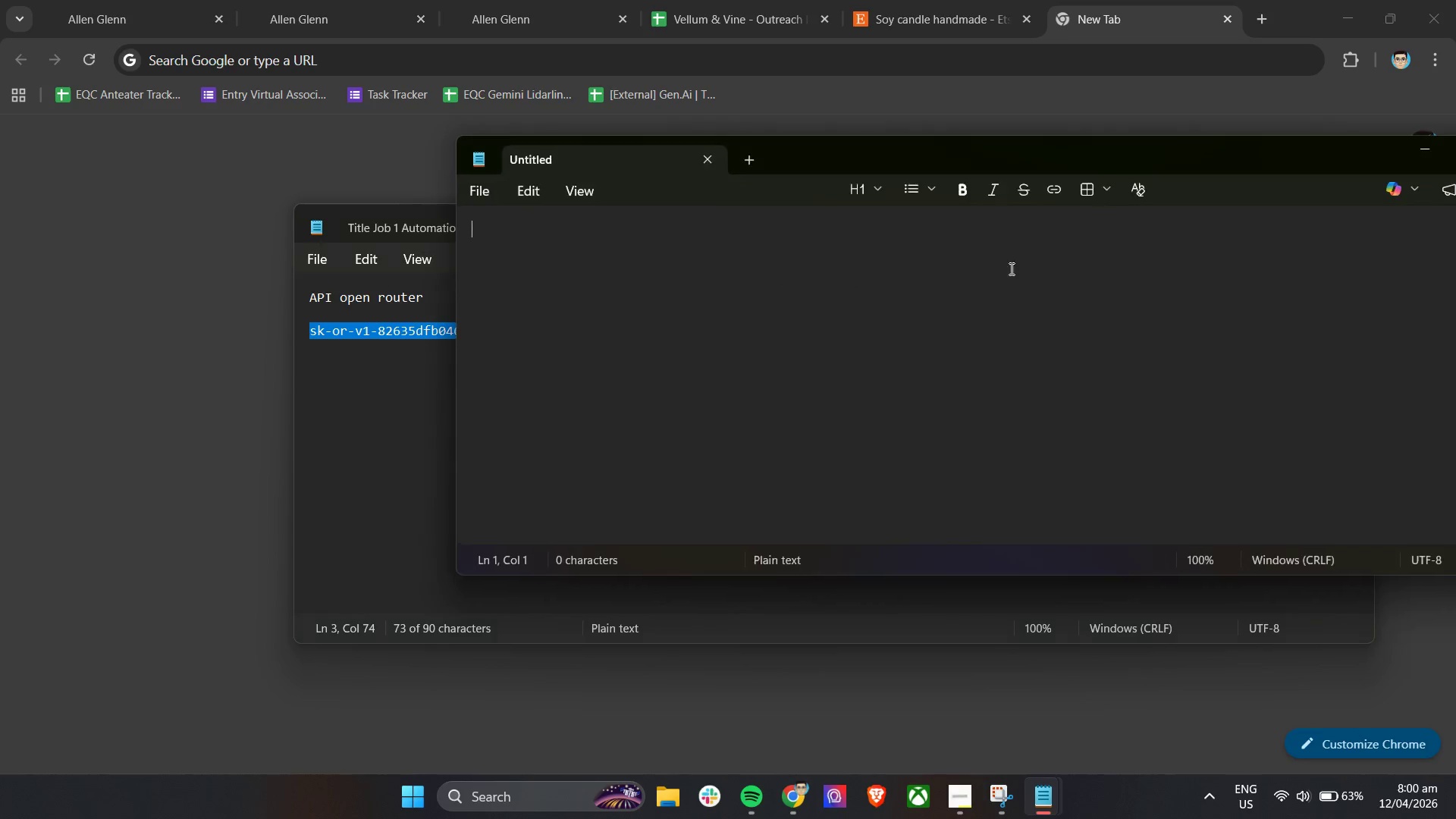 
key(Unknown)
 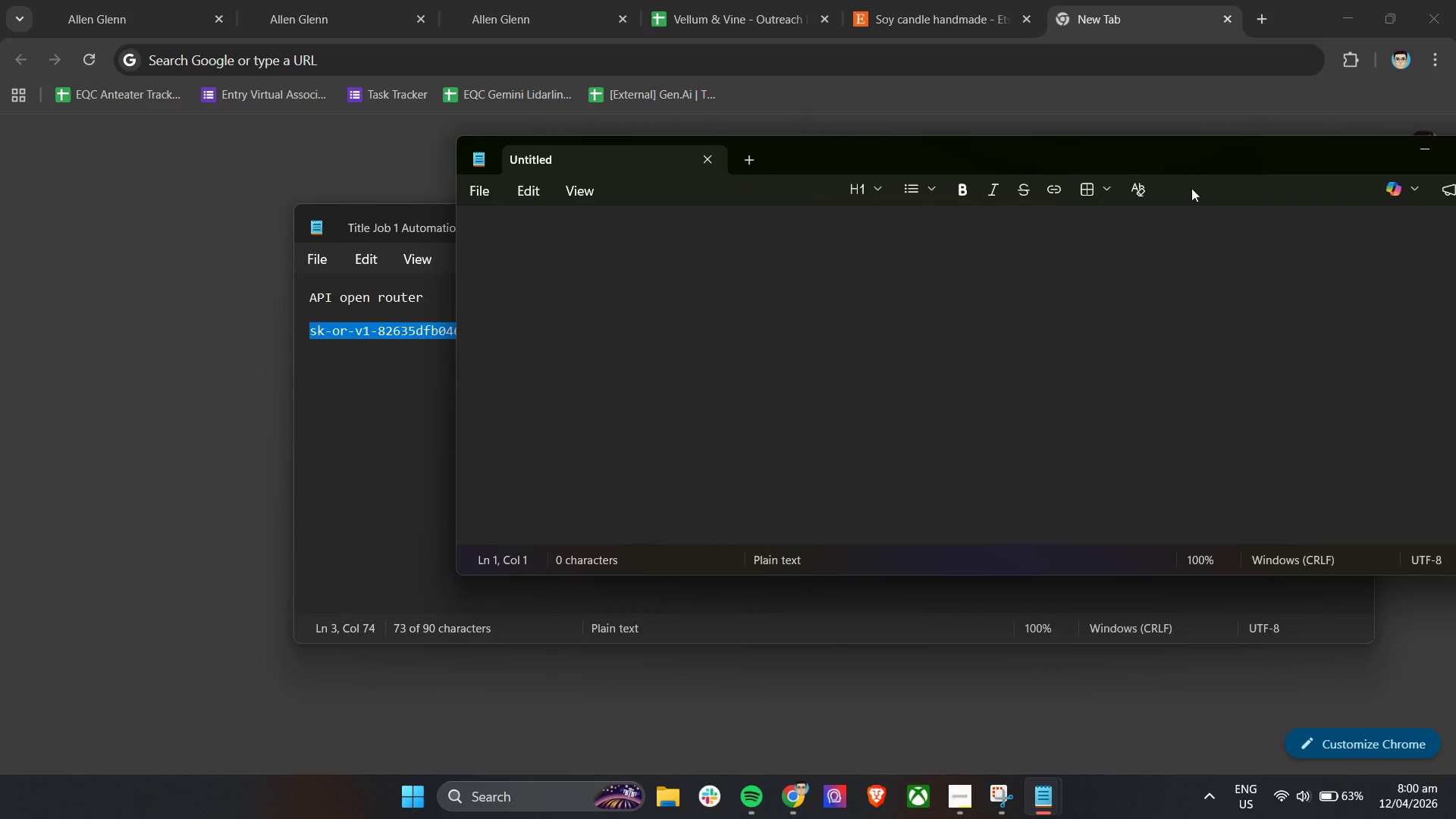 
left_click_drag(start_coordinate=[1168, 154], to_coordinate=[807, 269])
 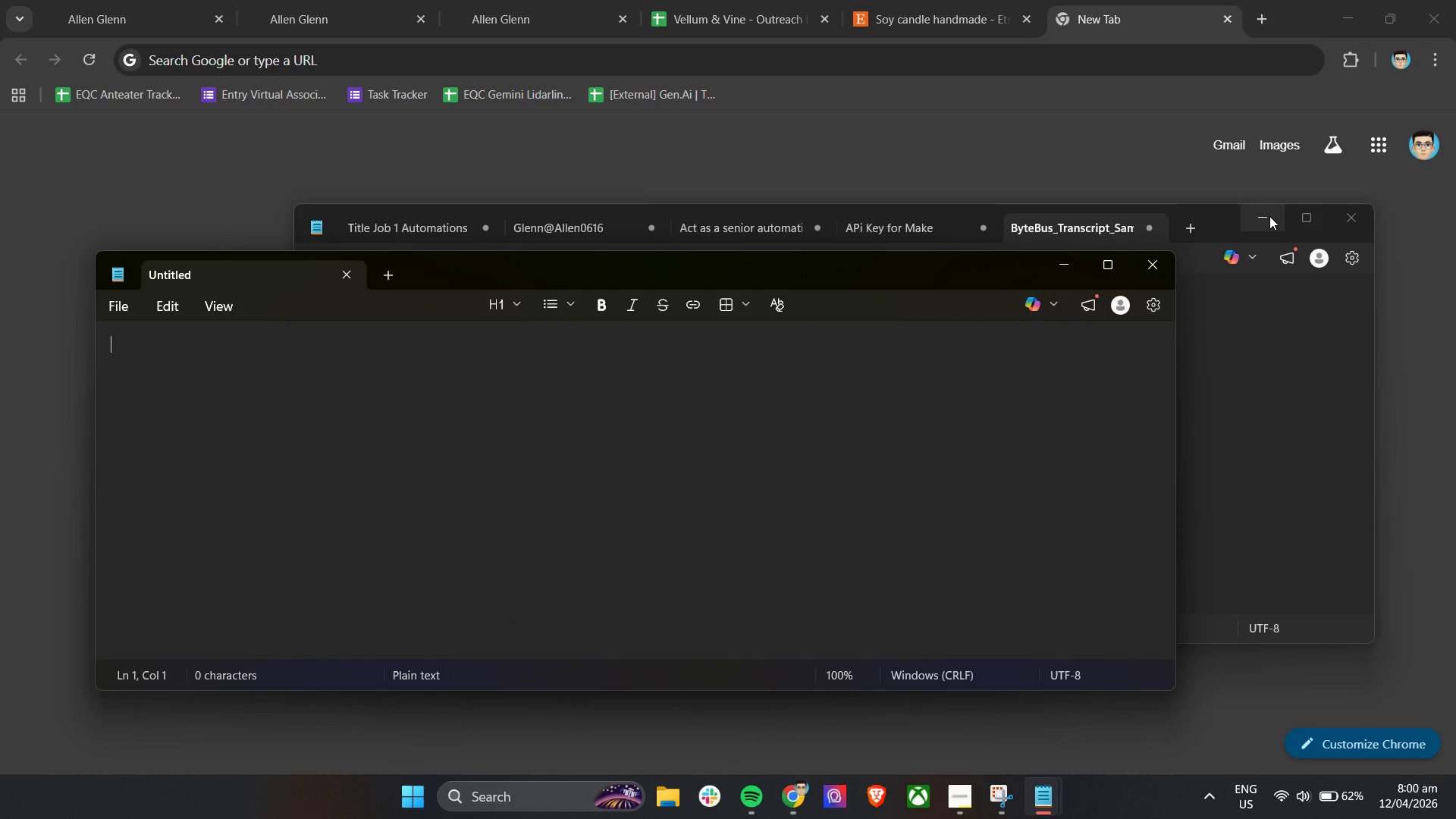 
left_click([1269, 216])
 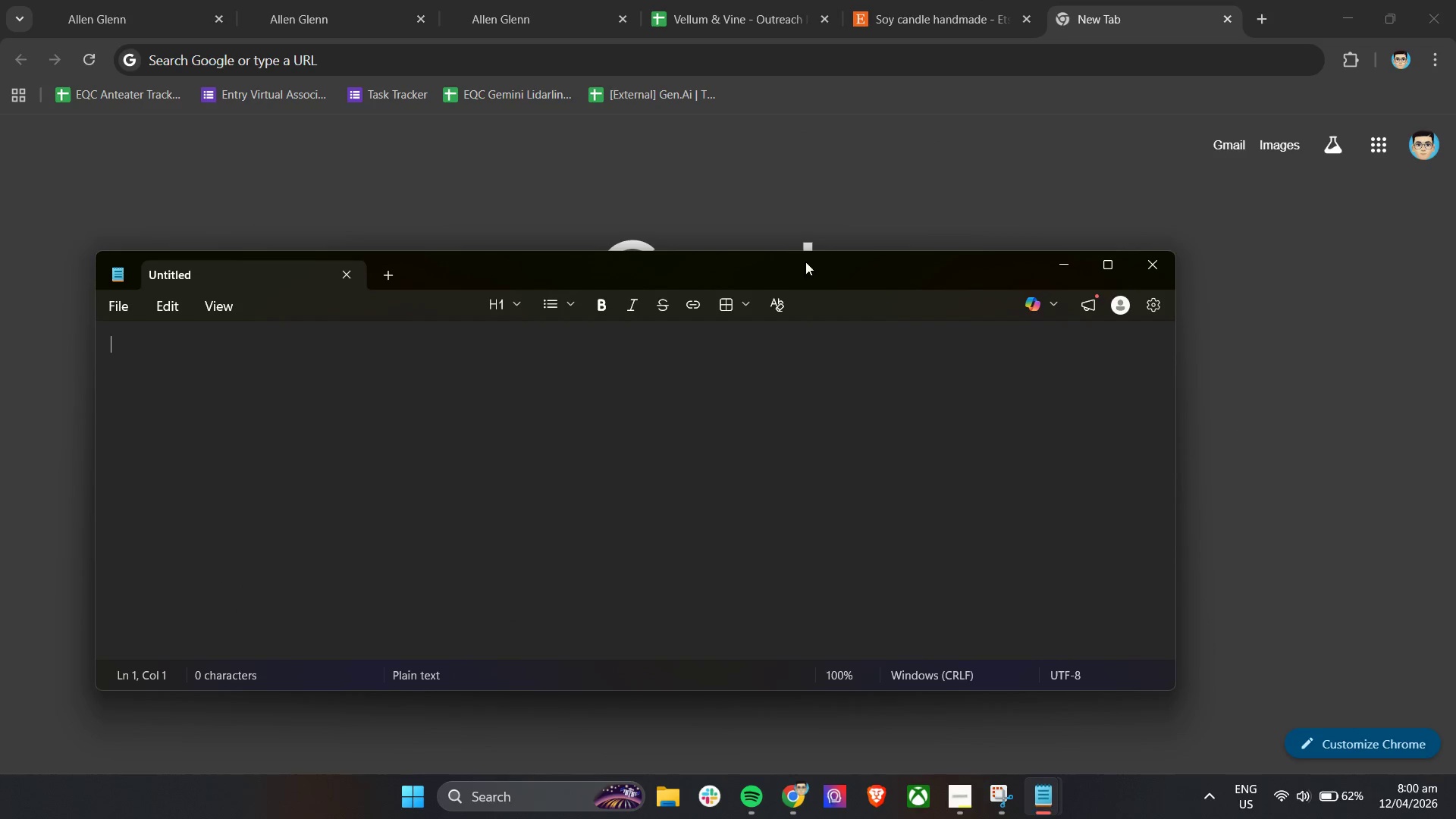 
left_click_drag(start_coordinate=[793, 267], to_coordinate=[819, 182])
 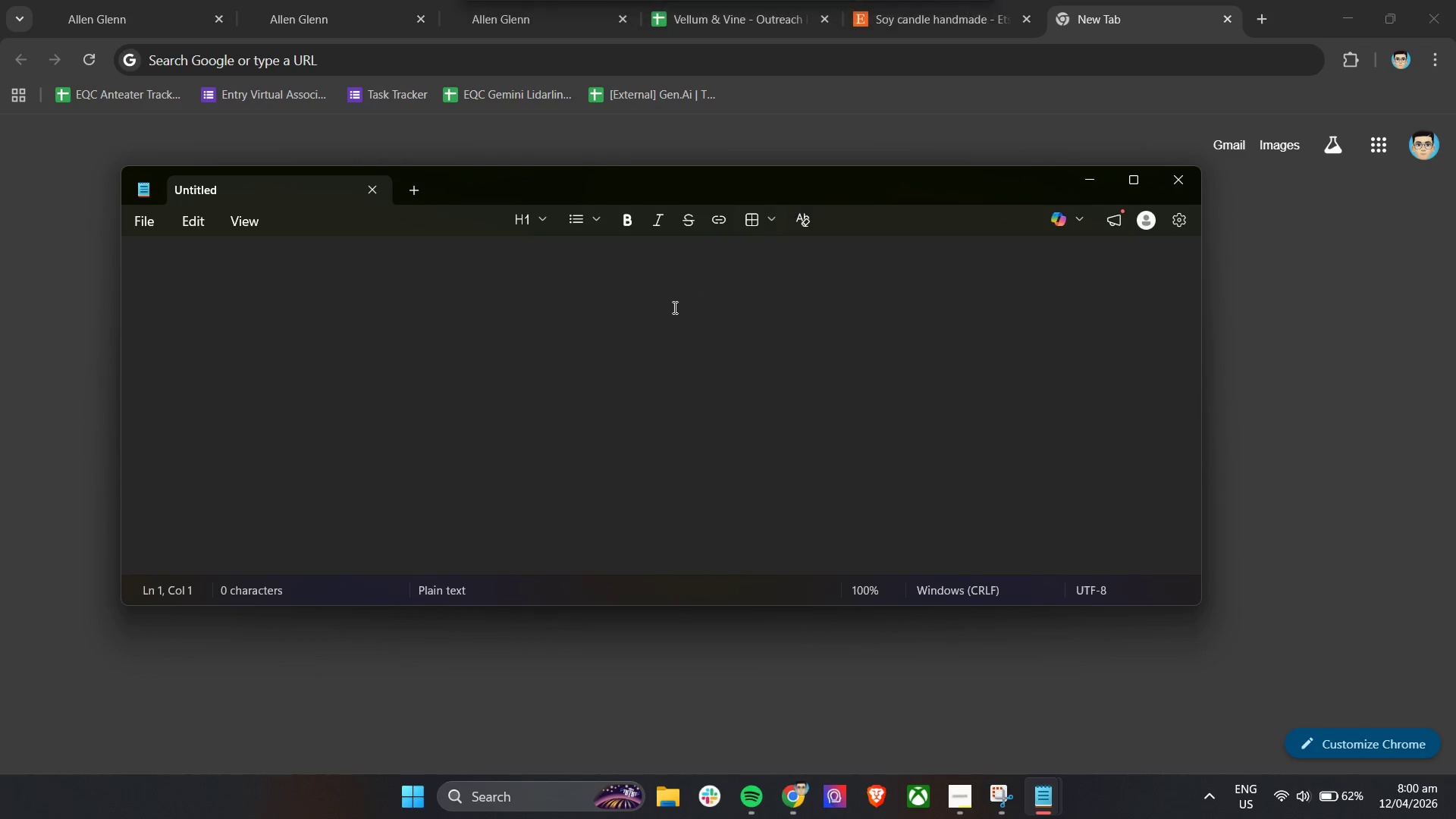 
double_click([673, 307])
 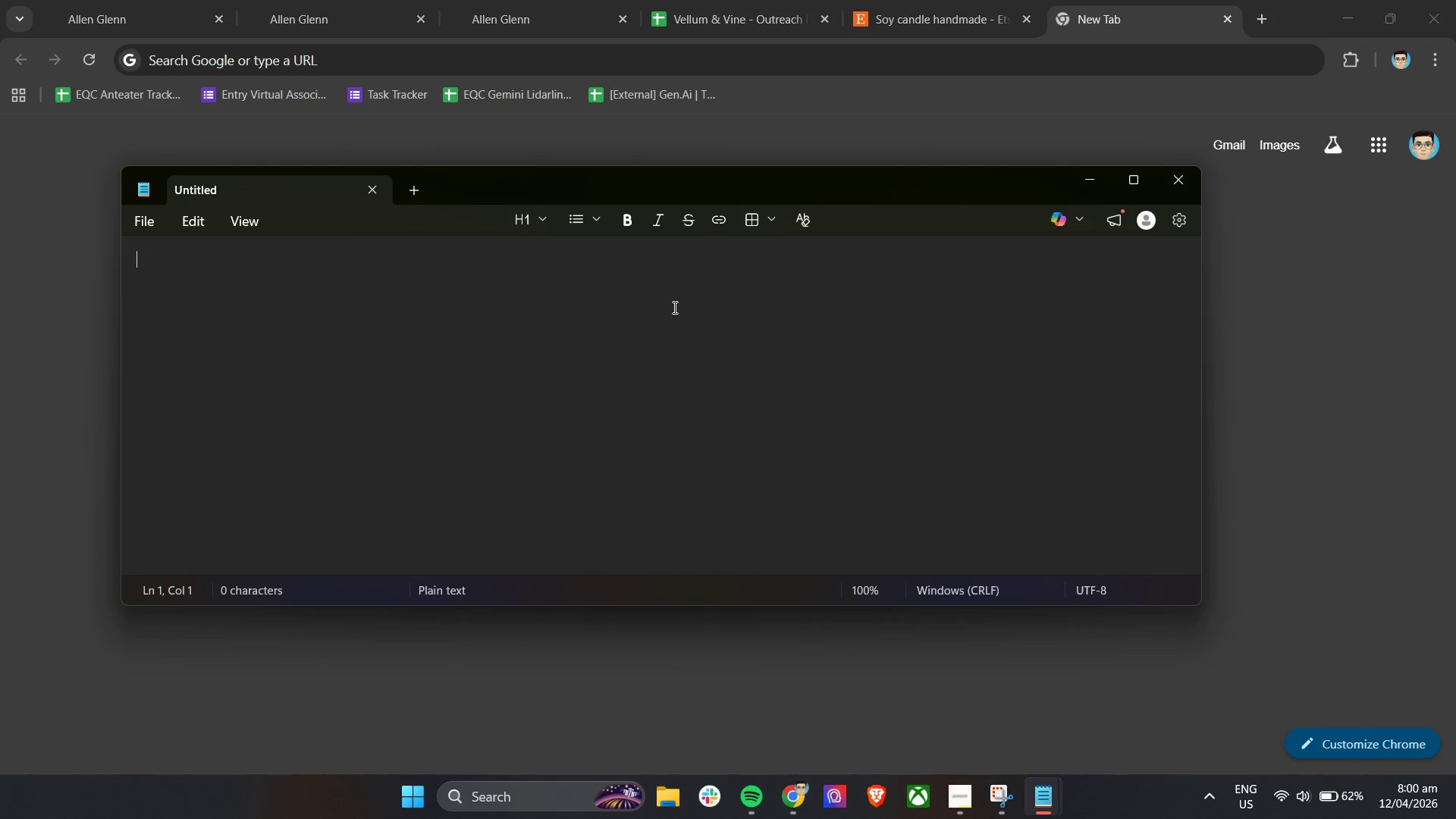 
wait(8.48)
 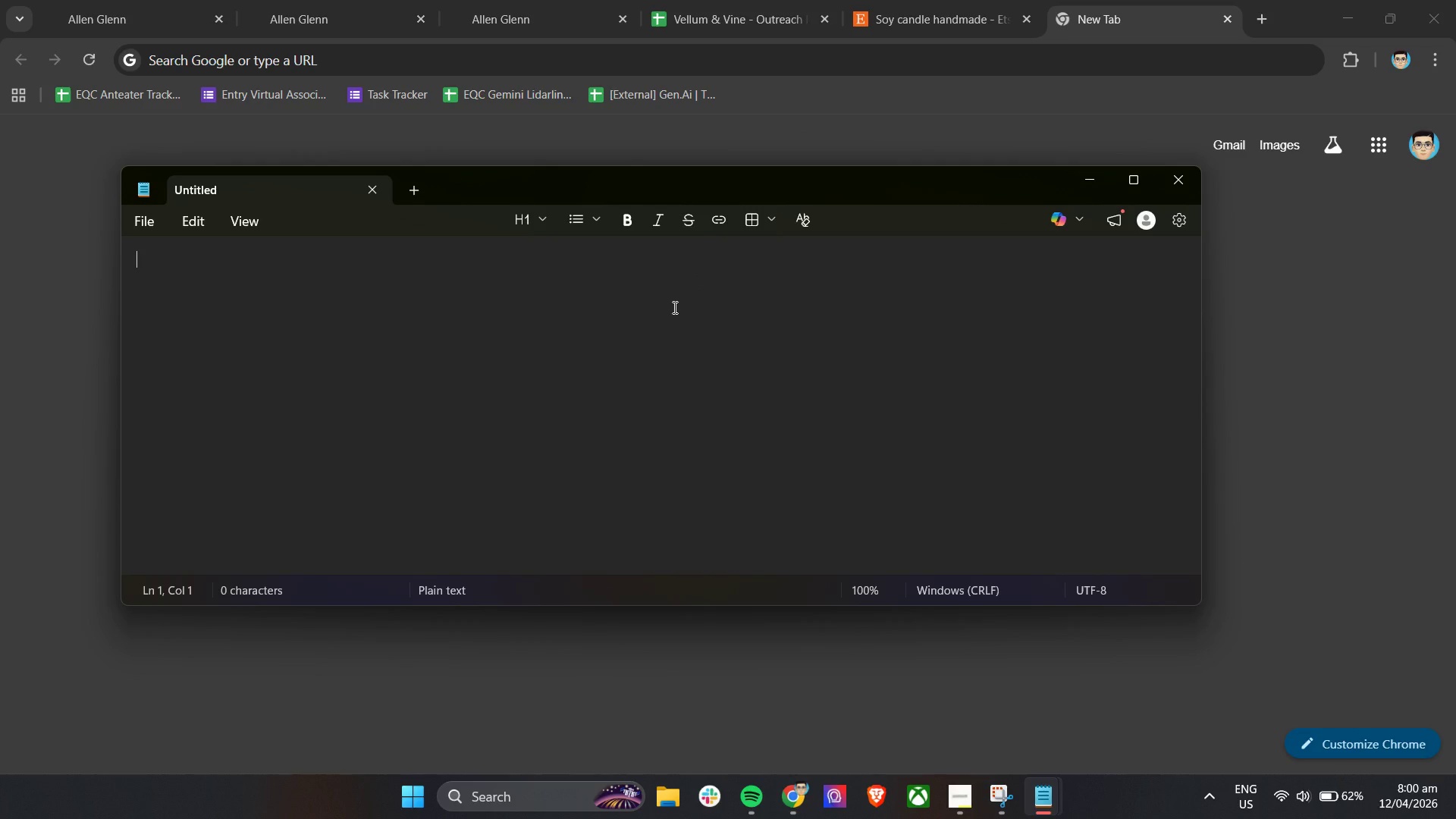 
type(Etsy KE)
key(Backspace)
type(ywor)
key(Backspace)
key(Backspace)
key(Backspace)
key(Backspace)
type(eywords serch)